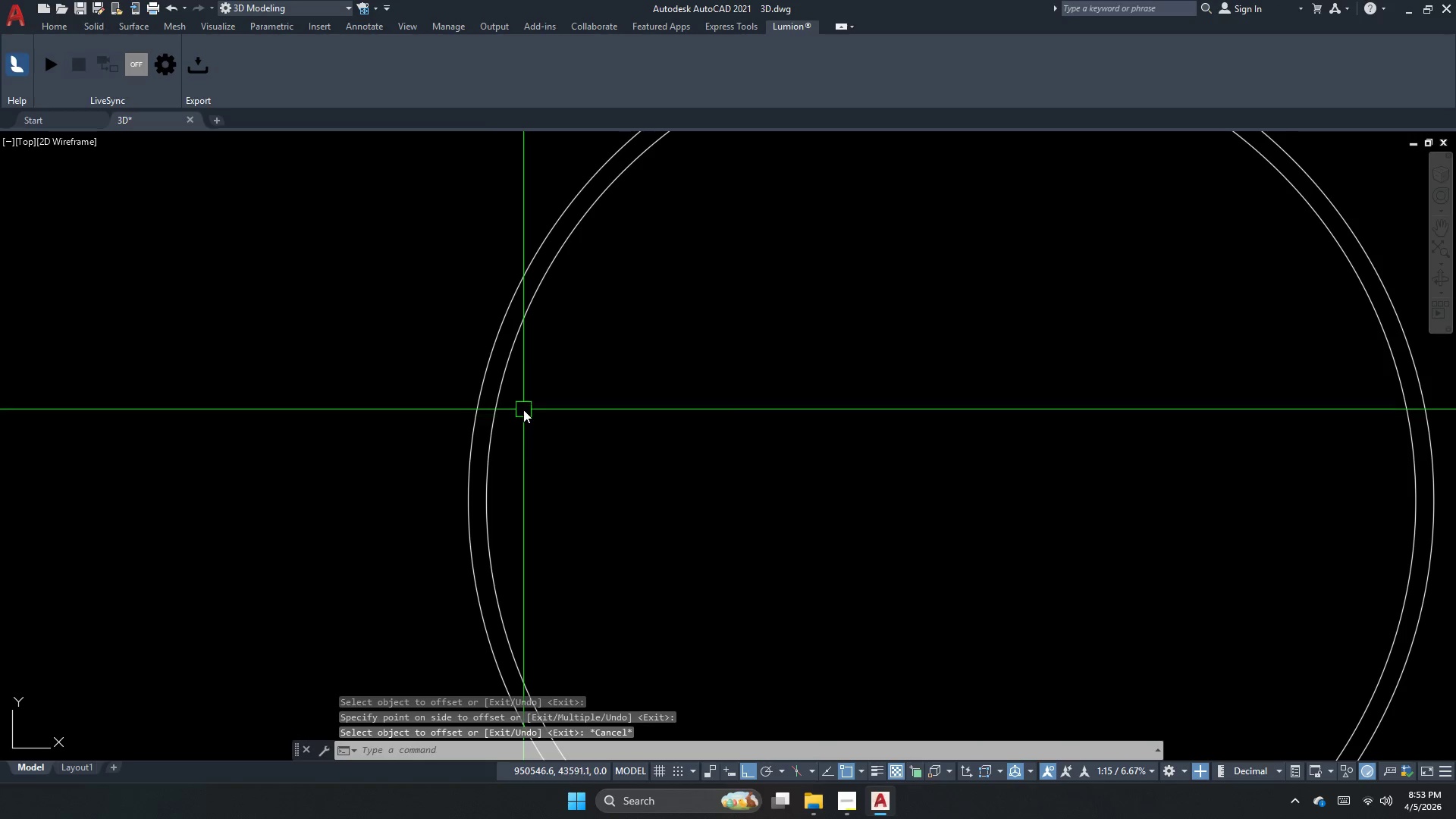 
key(O)
 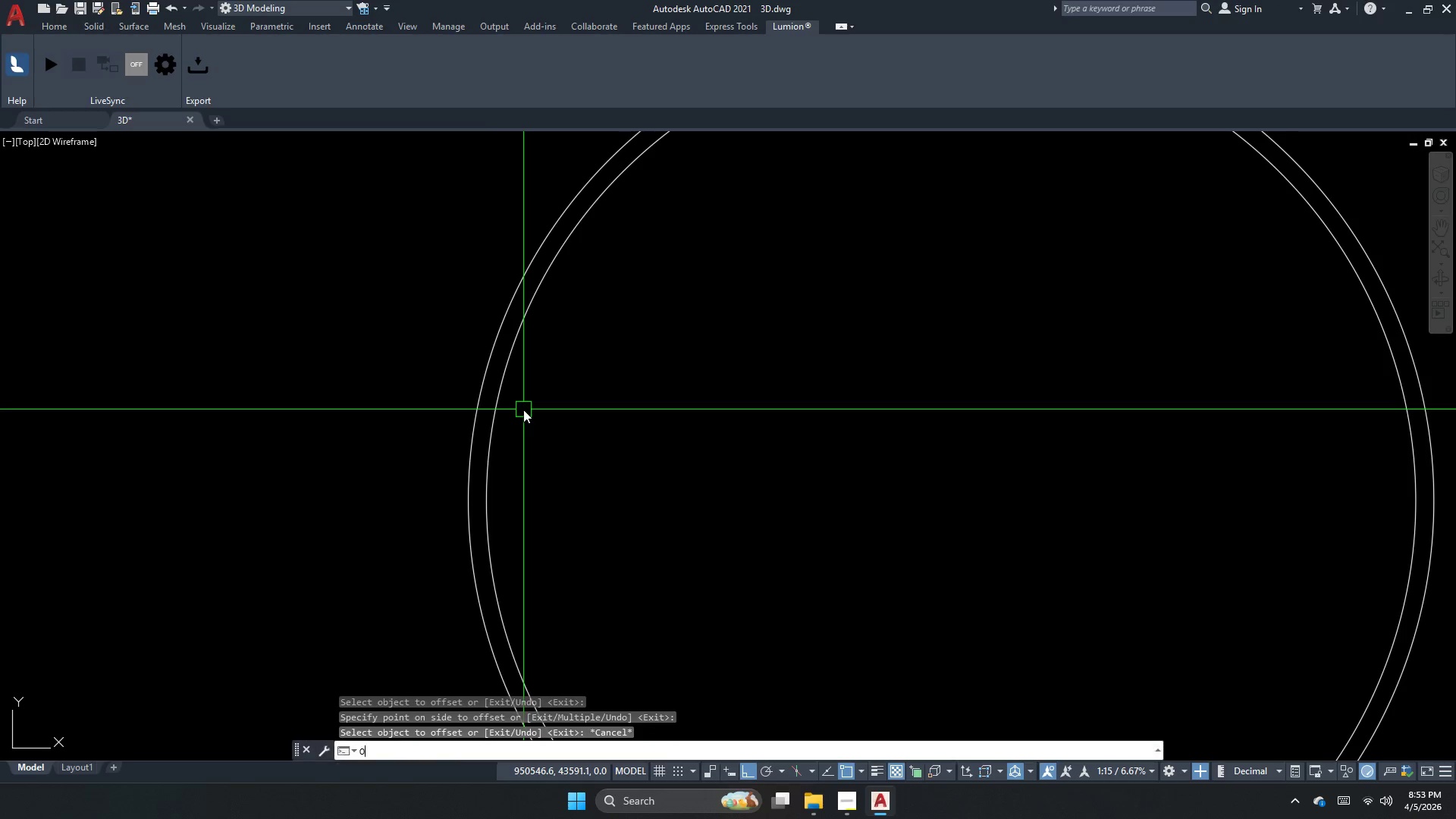 
key(Space)
 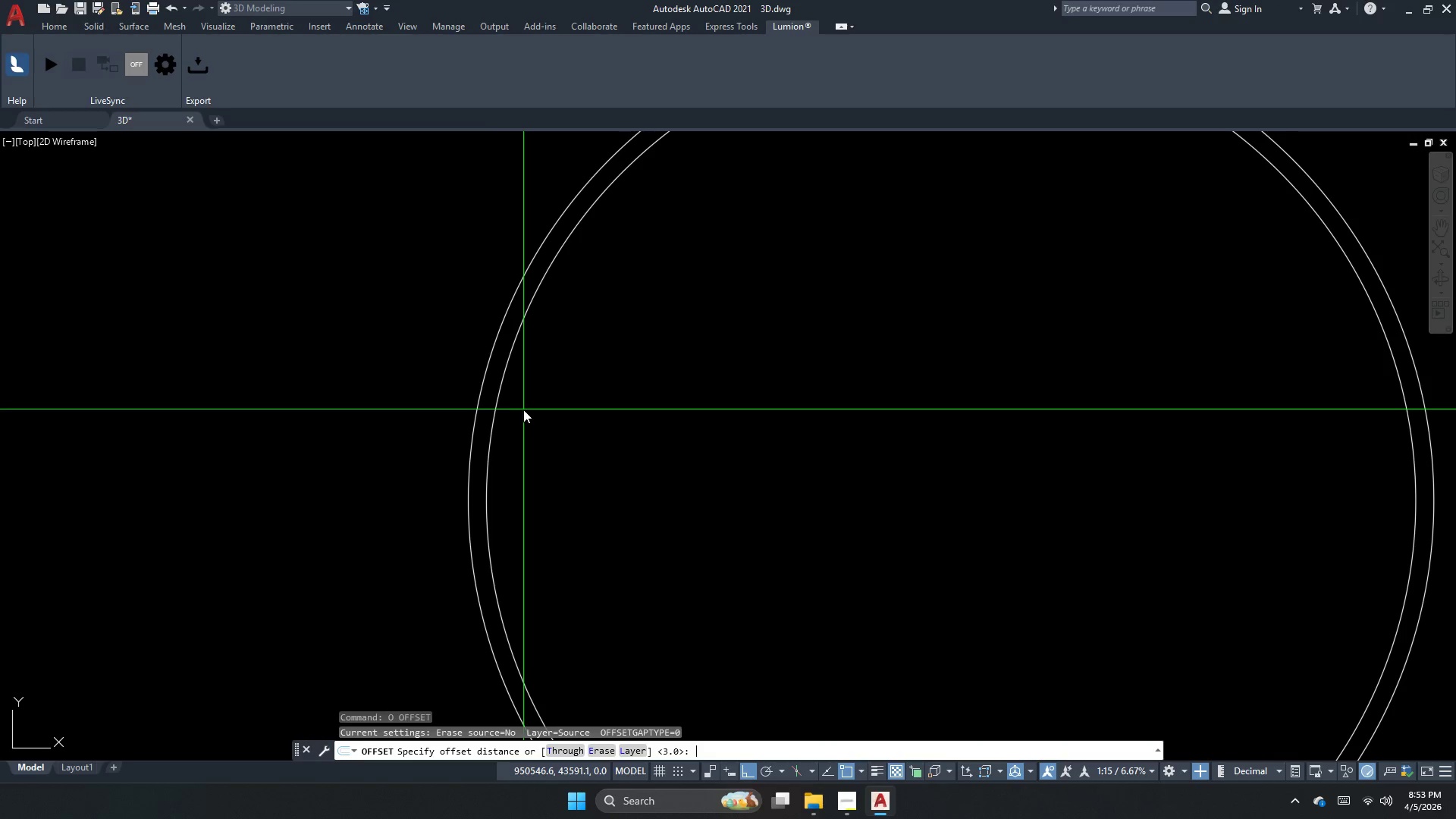 
key(Numpad2)
 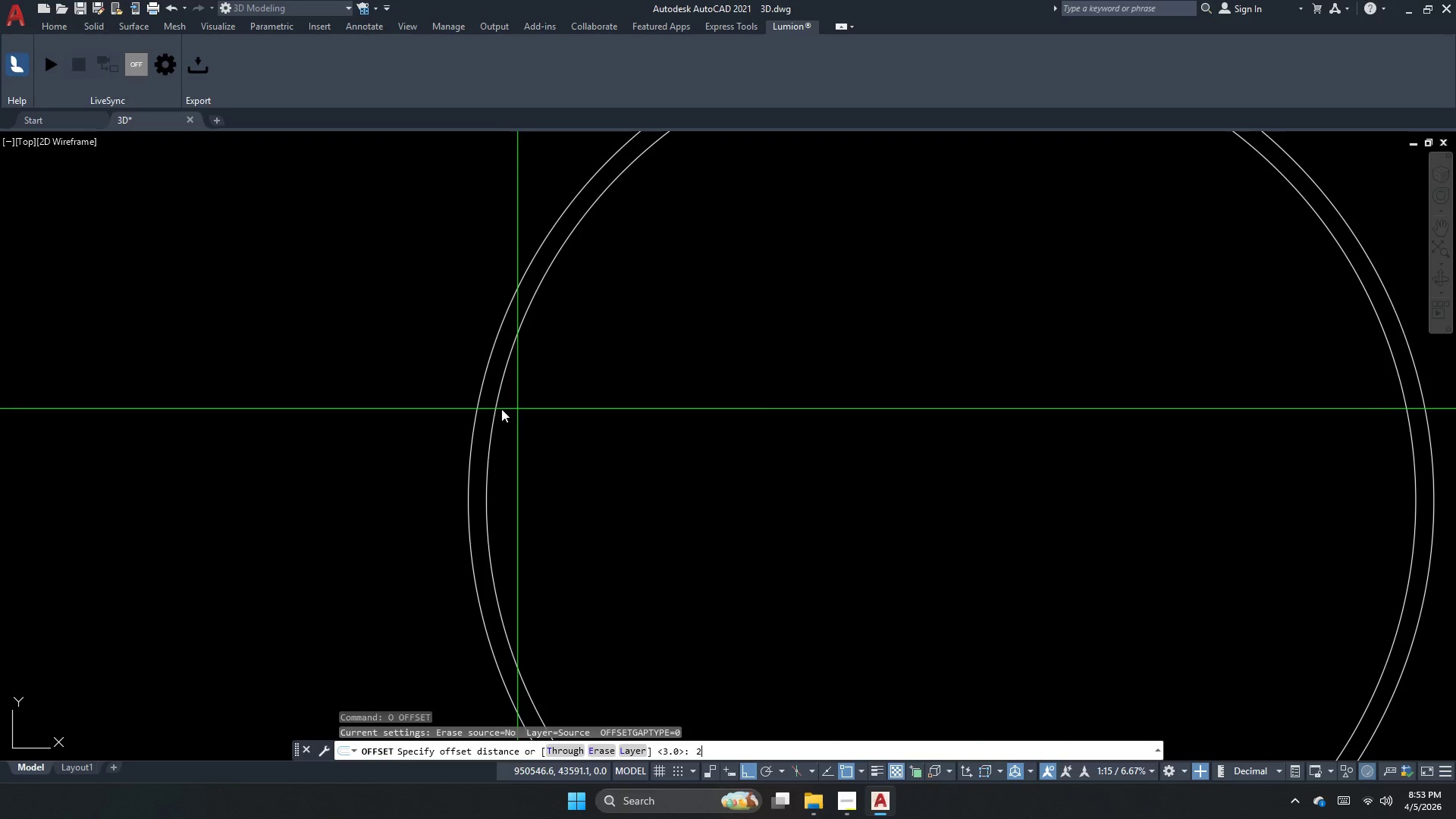 
key(NumpadEnter)
 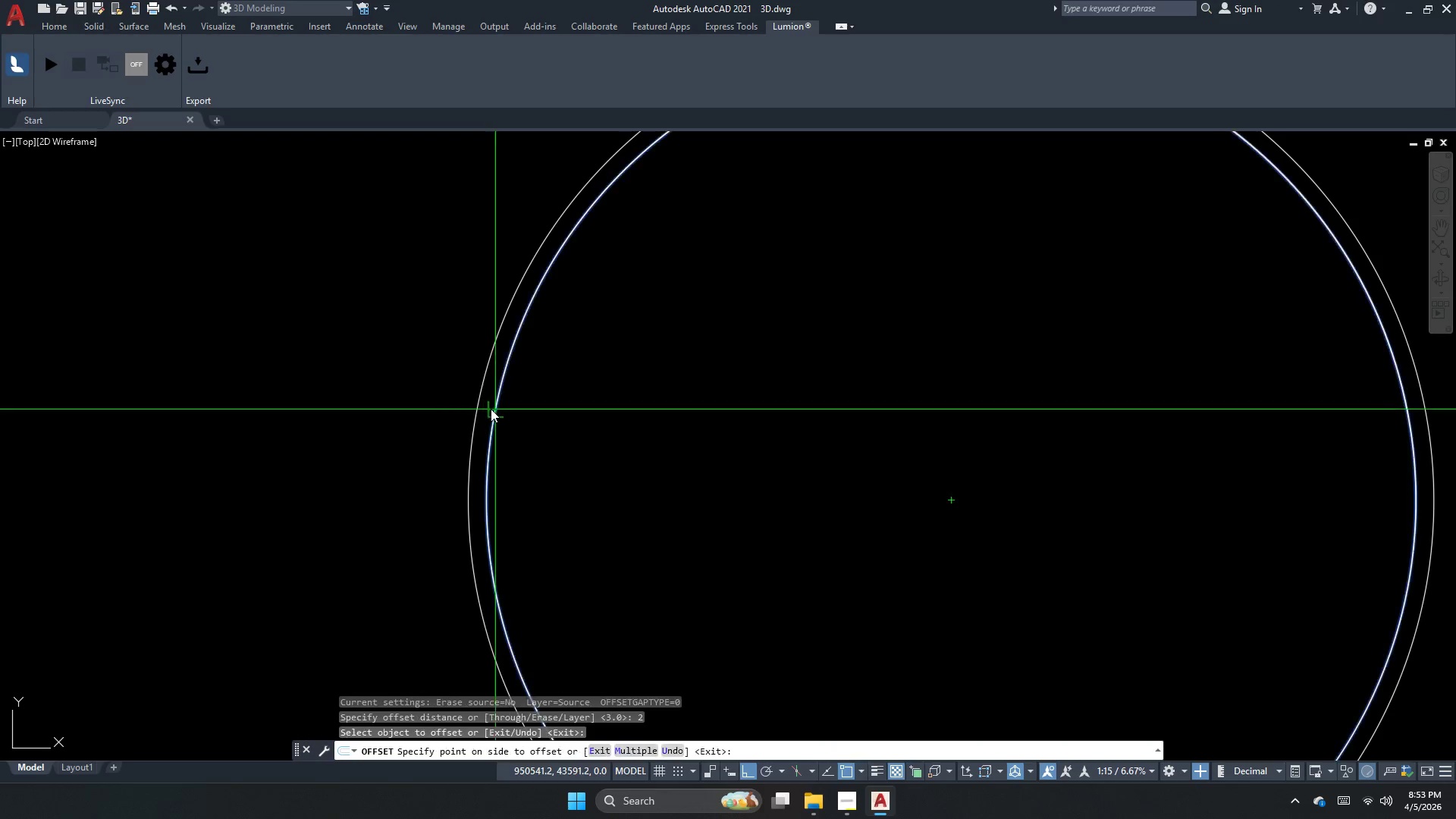 
left_click_drag(start_coordinate=[491, 409], to_coordinate=[507, 417])
 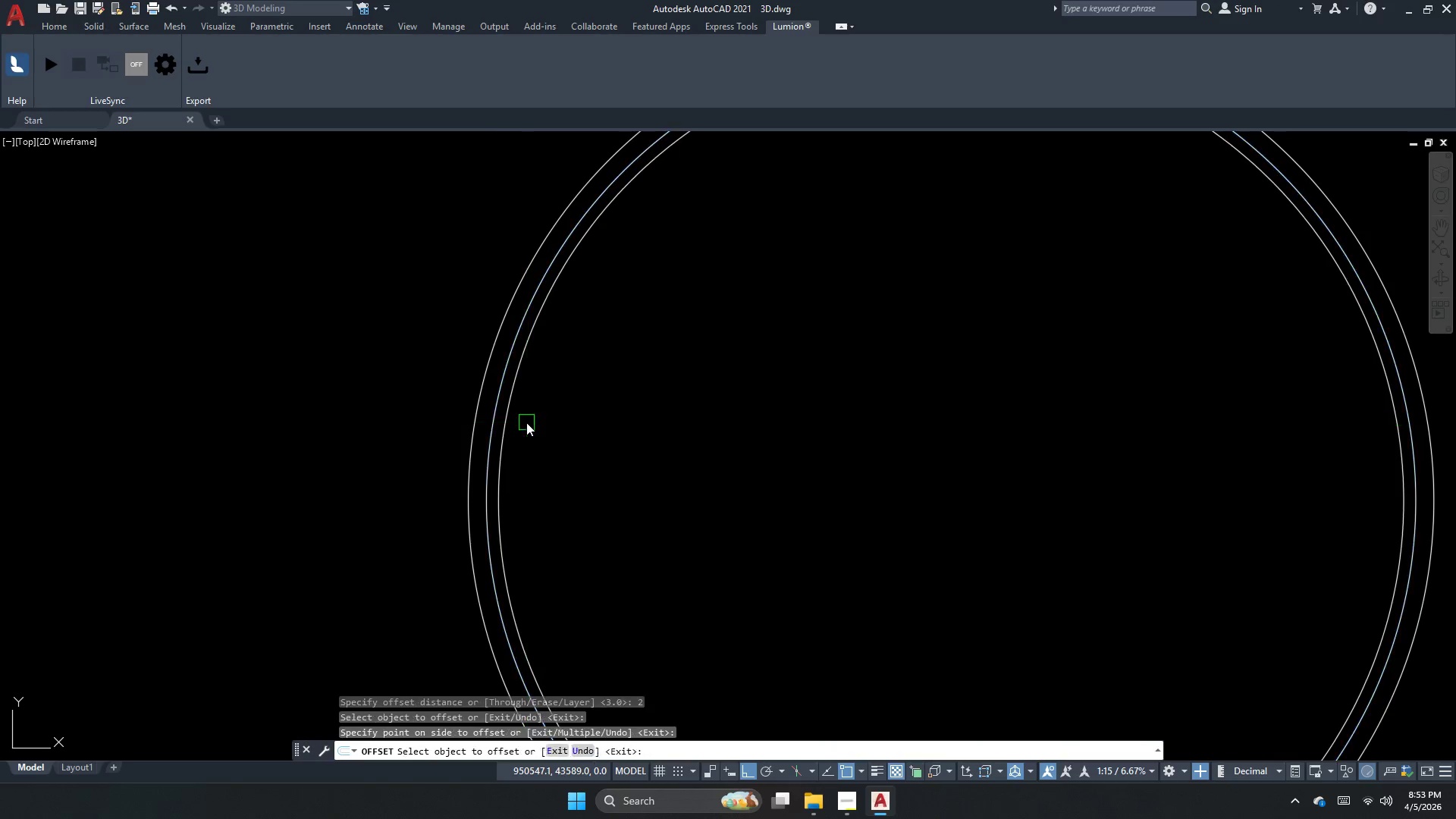 
double_click([526, 422])
 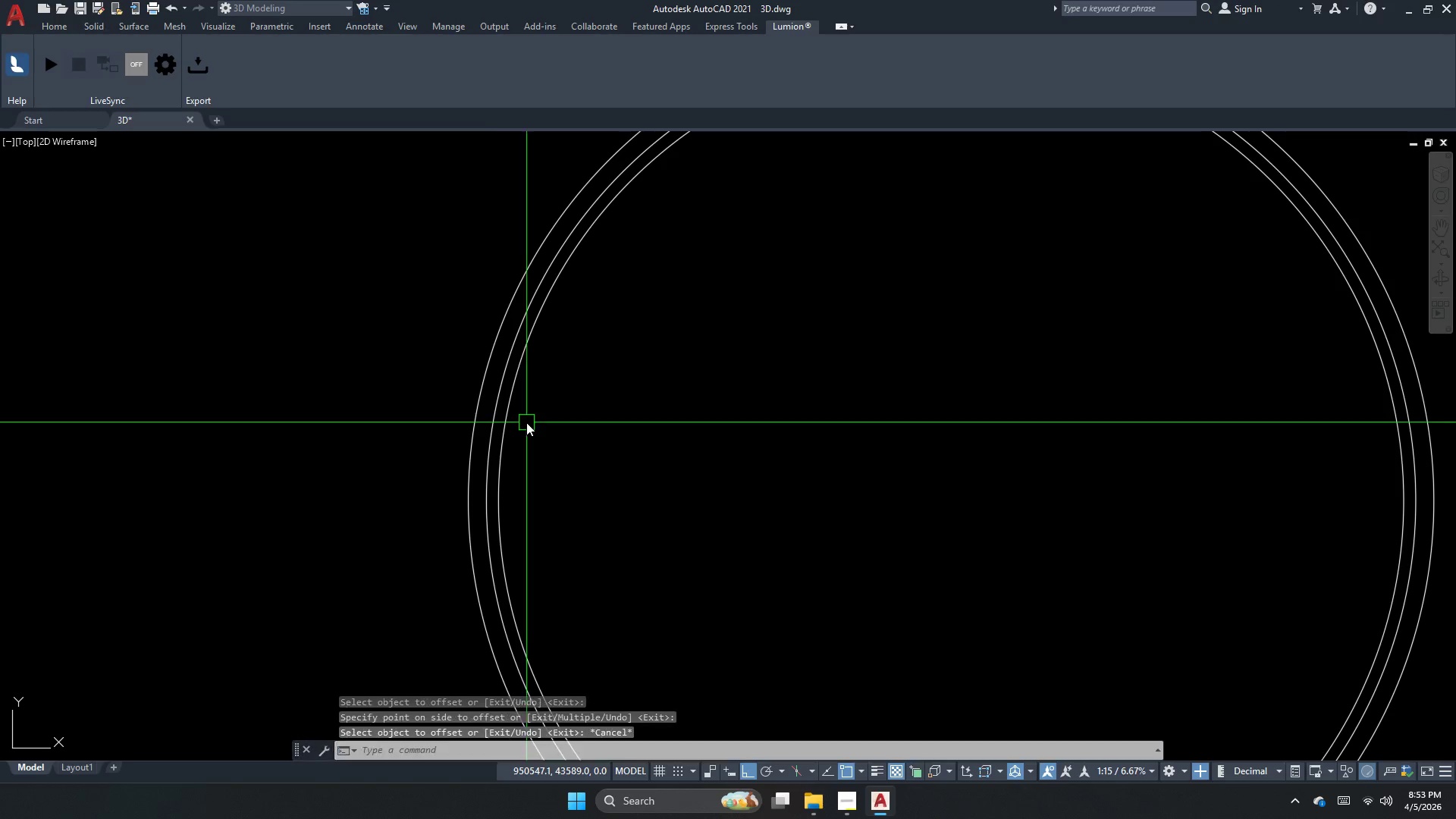 
key(Escape)
 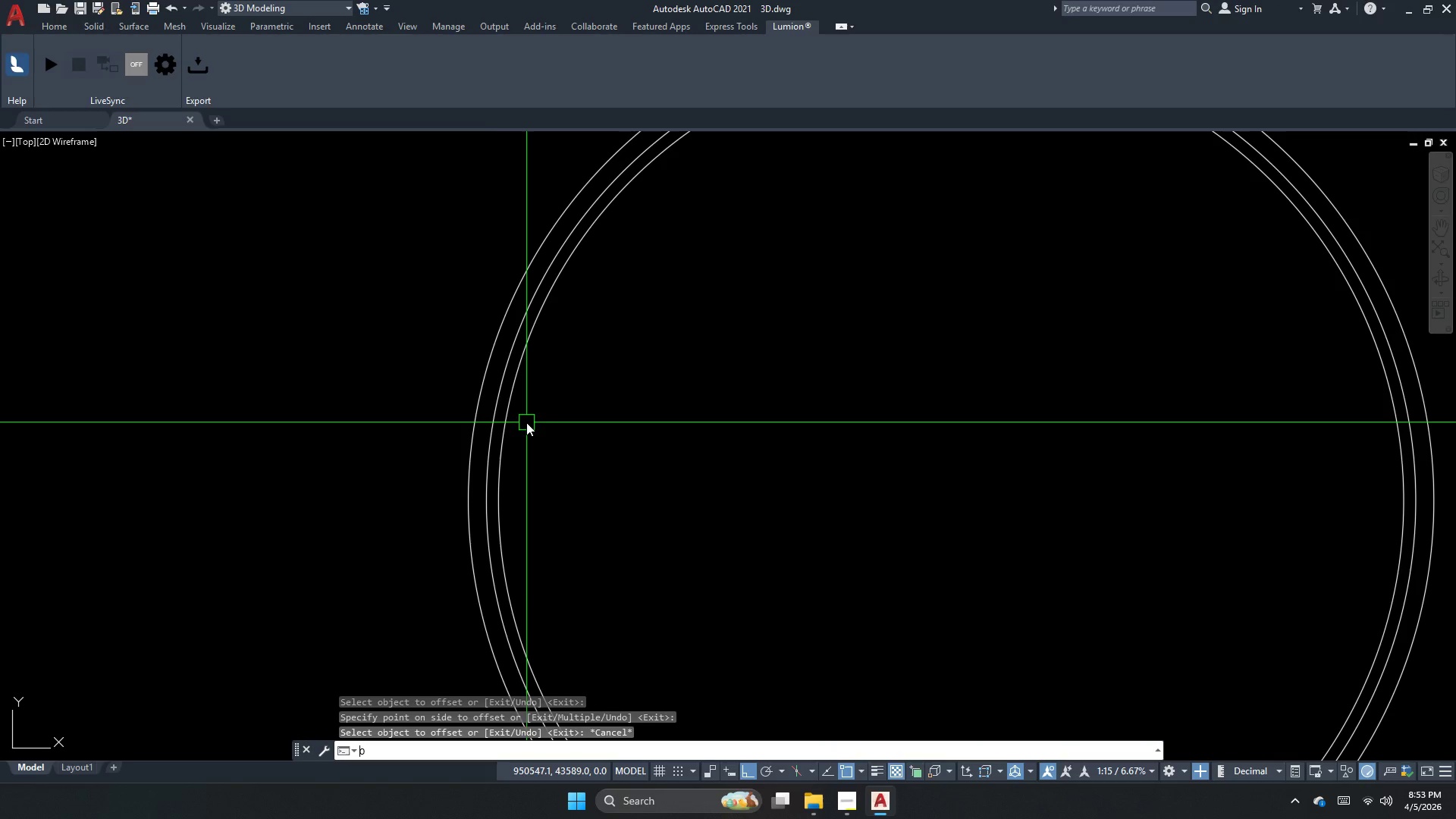 
key(O)
 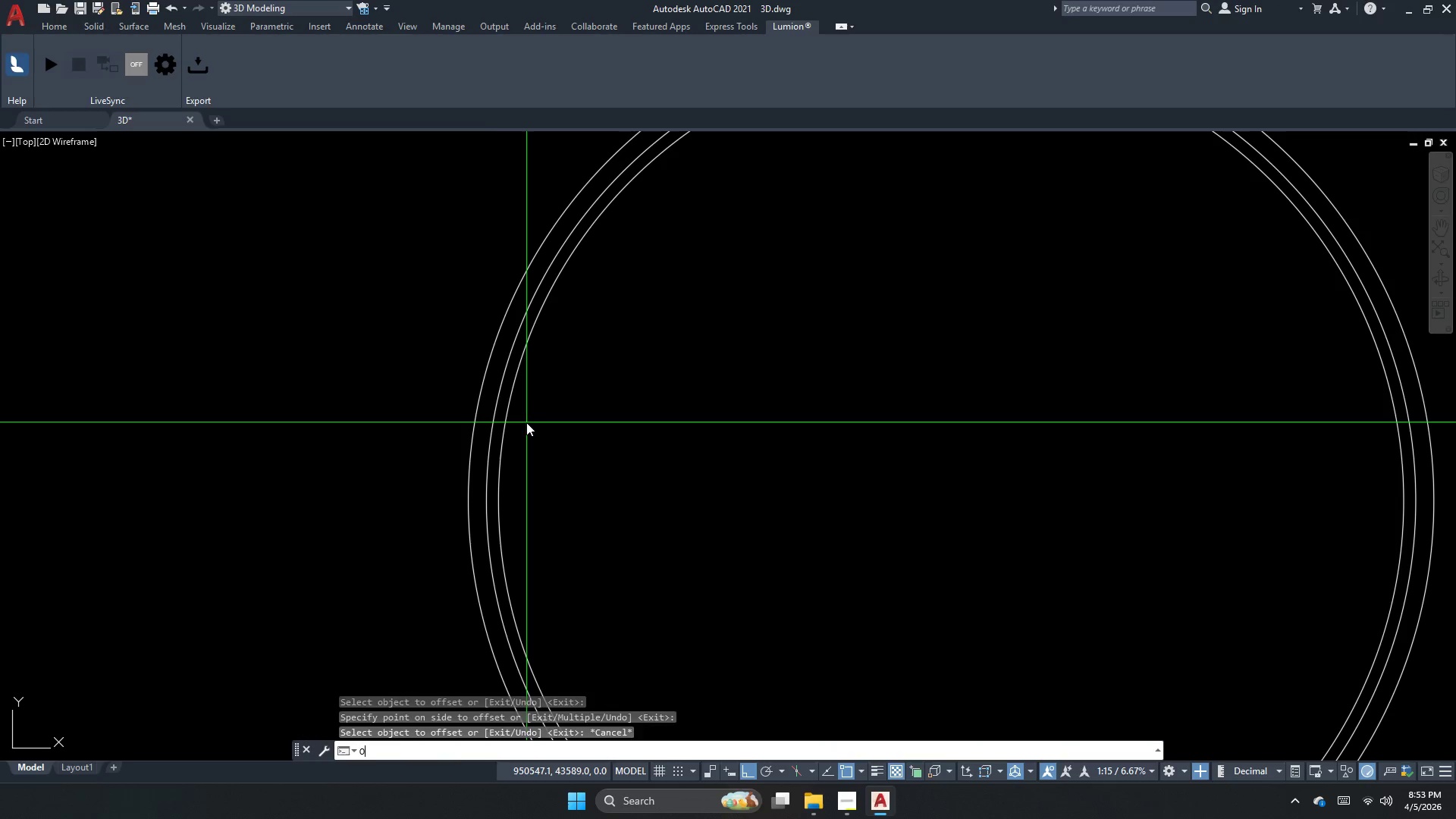 
key(Space)
 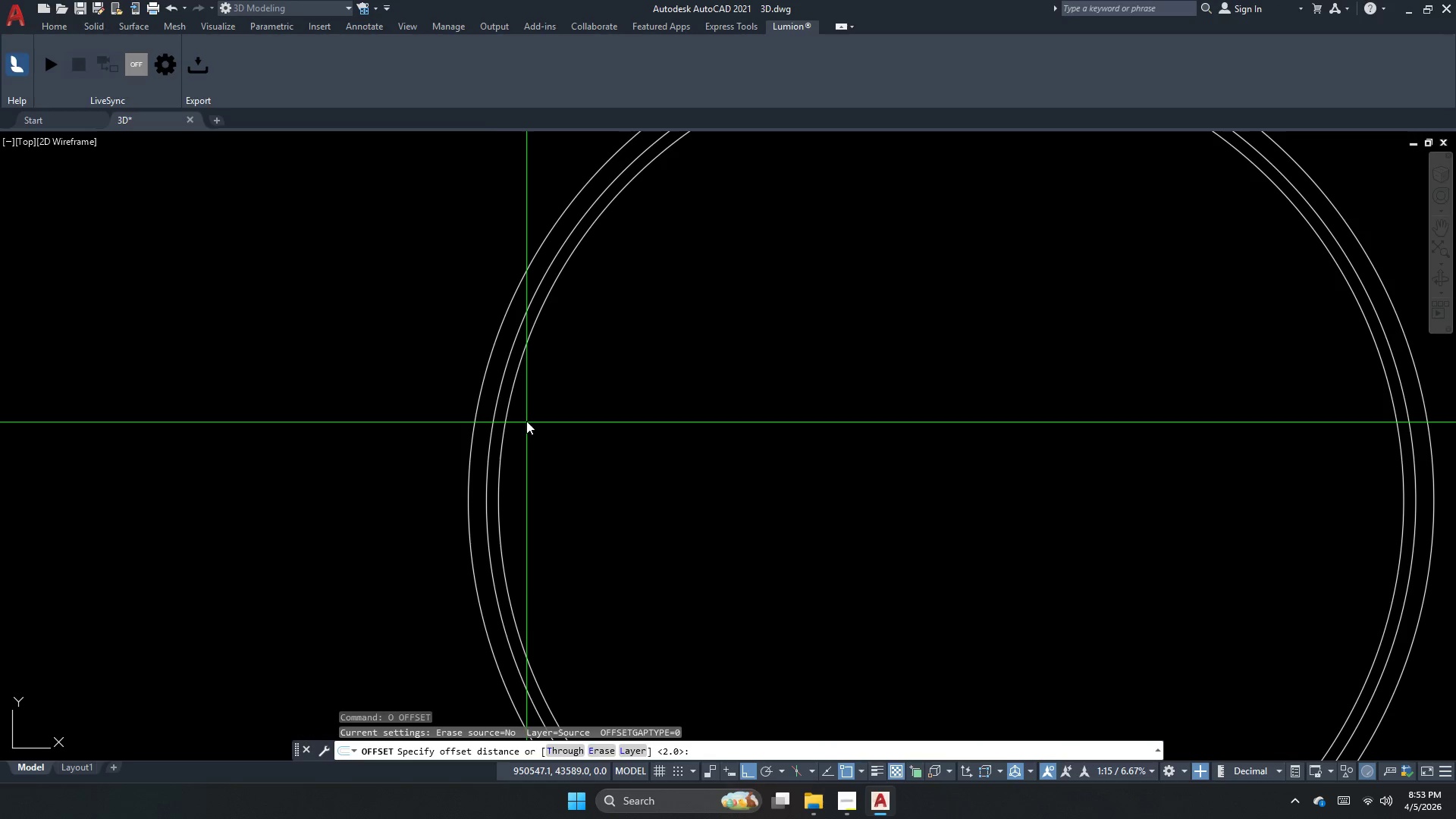 
key(Numpad3)
 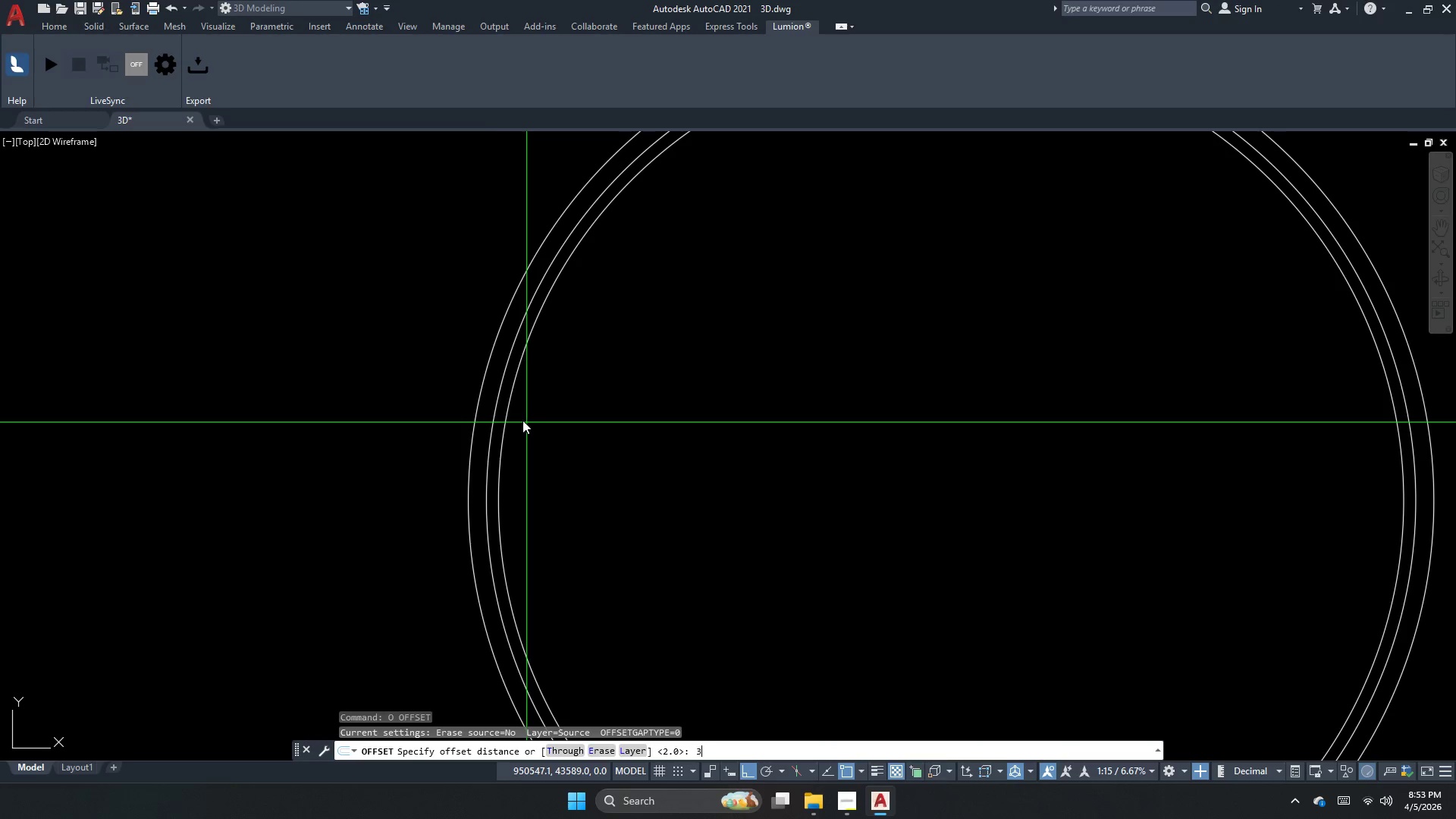 
key(NumpadEnter)
 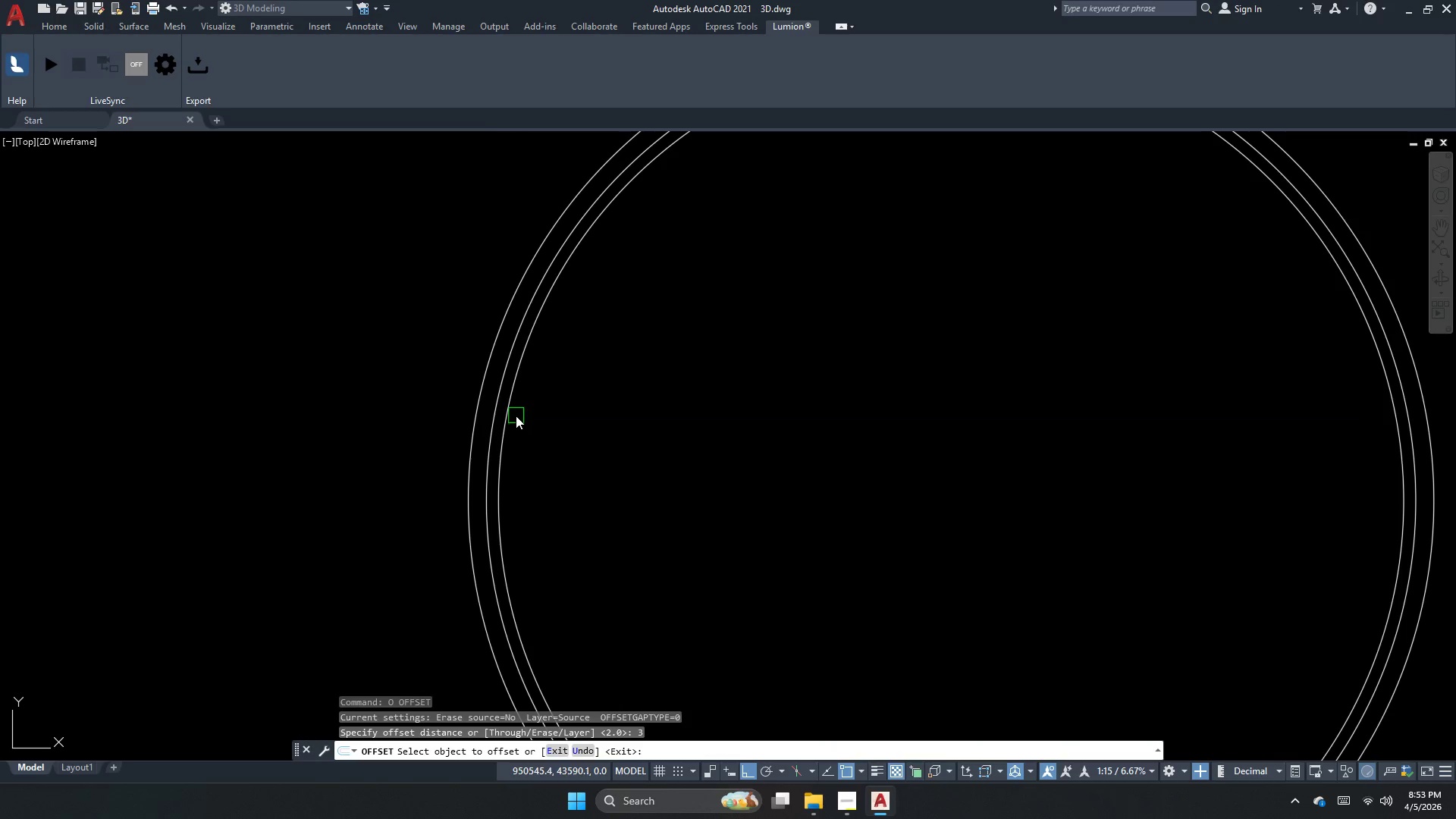 
left_click([516, 416])
 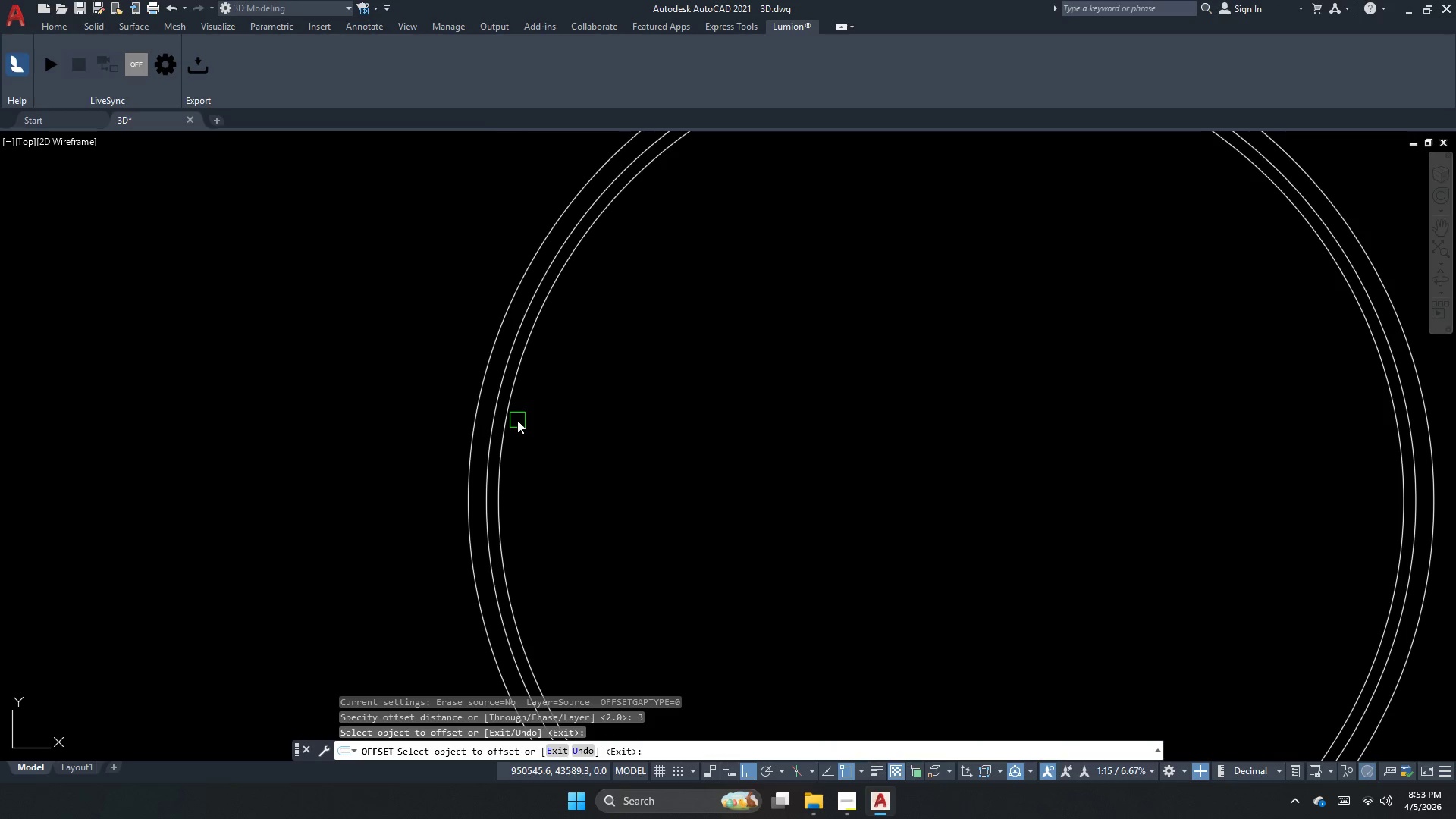 
left_click([515, 420])
 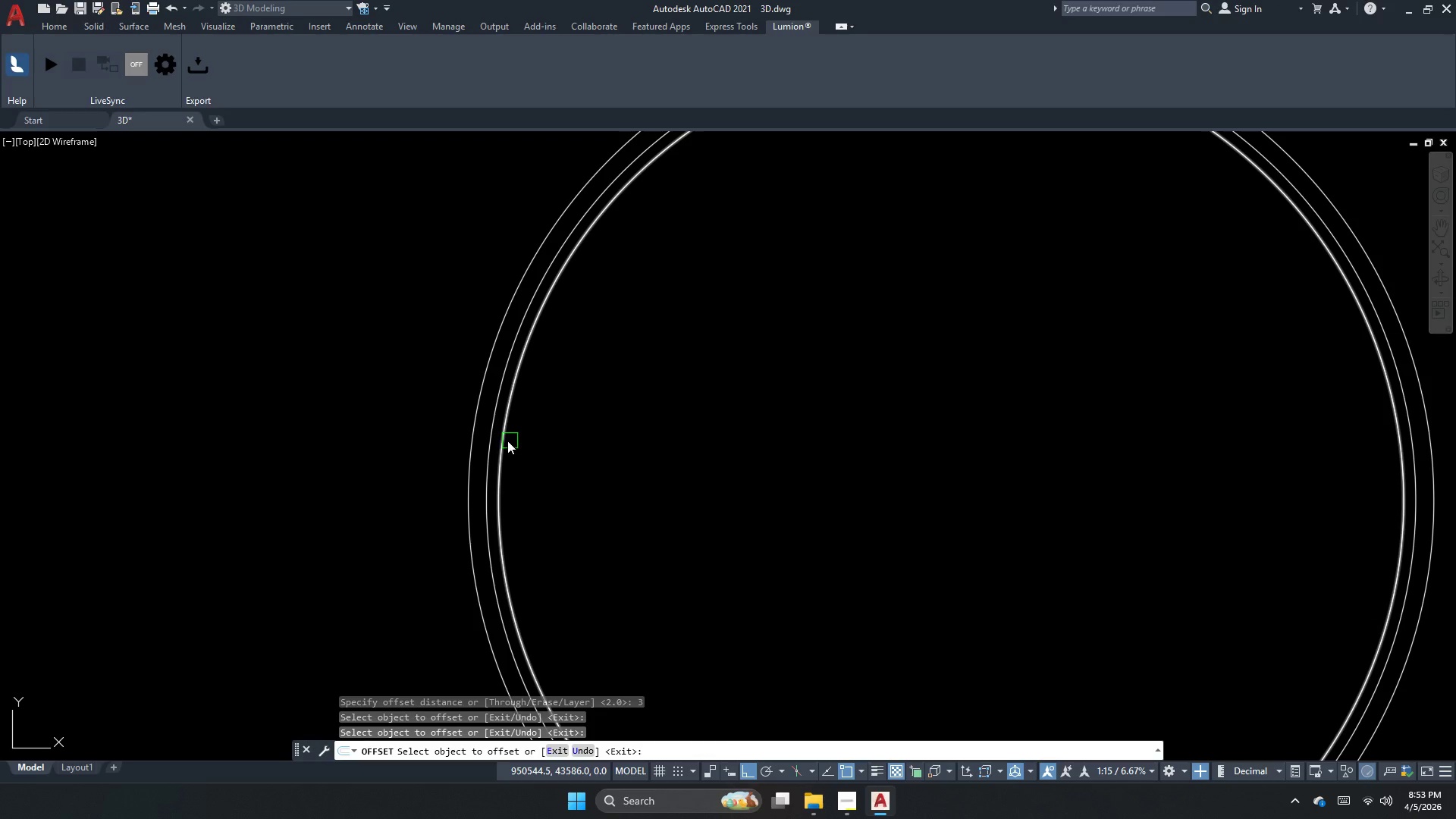 
left_click([506, 441])
 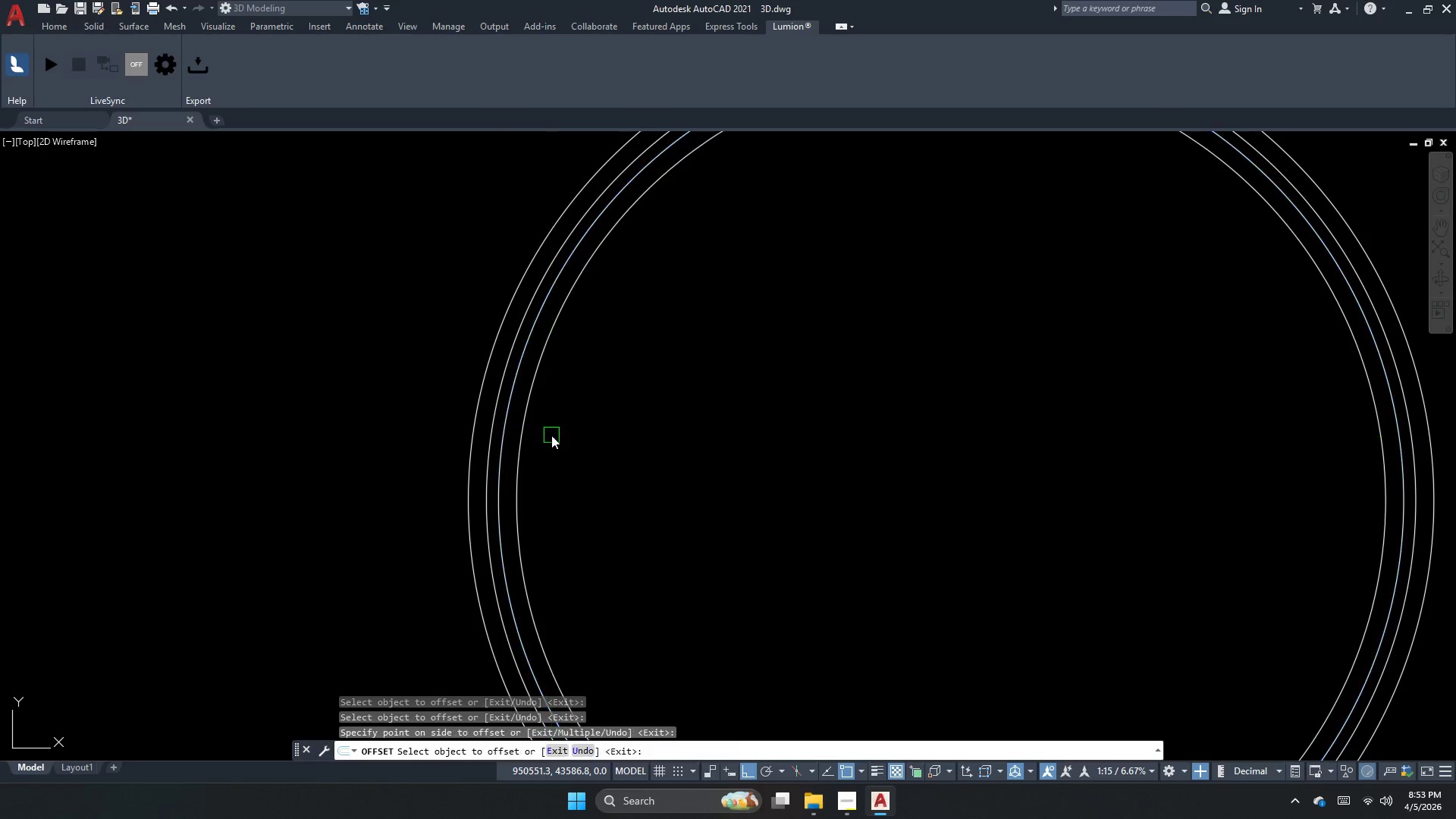 
key(Escape)
 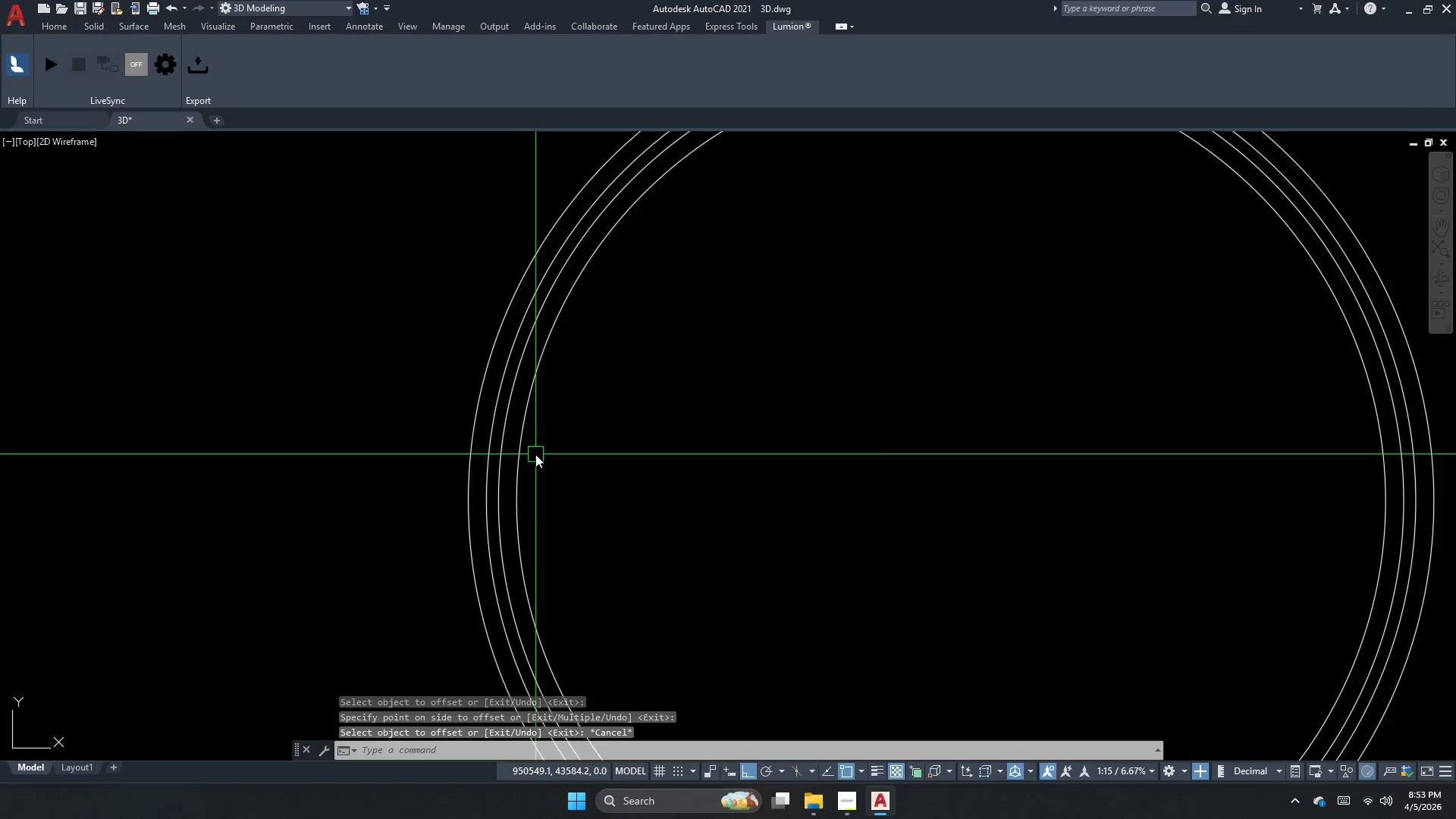 
scroll: coordinate [532, 457], scroll_direction: down, amount: 2.0
 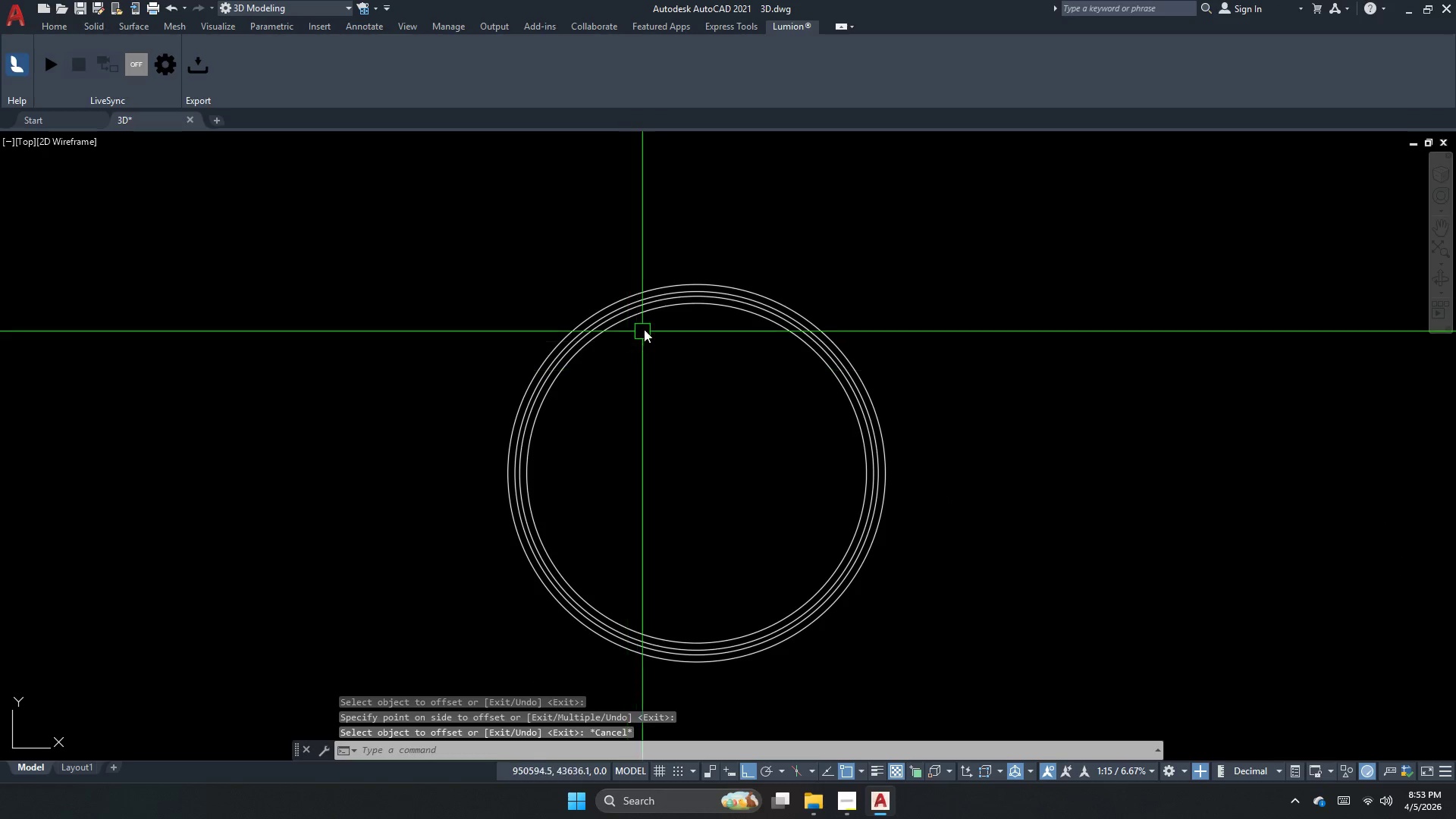 
scroll: coordinate [647, 325], scroll_direction: up, amount: 1.0
 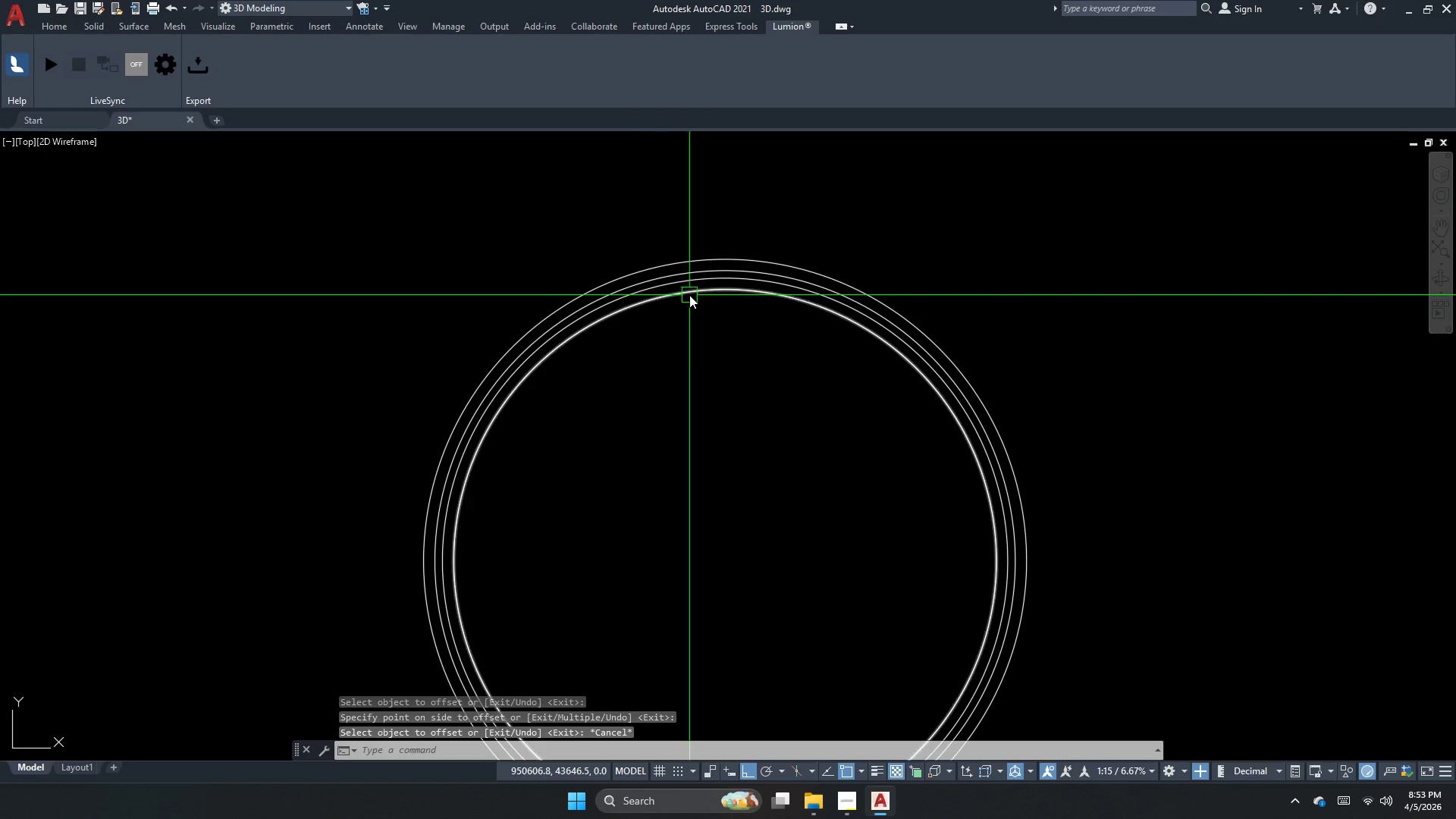 
key(Escape)
 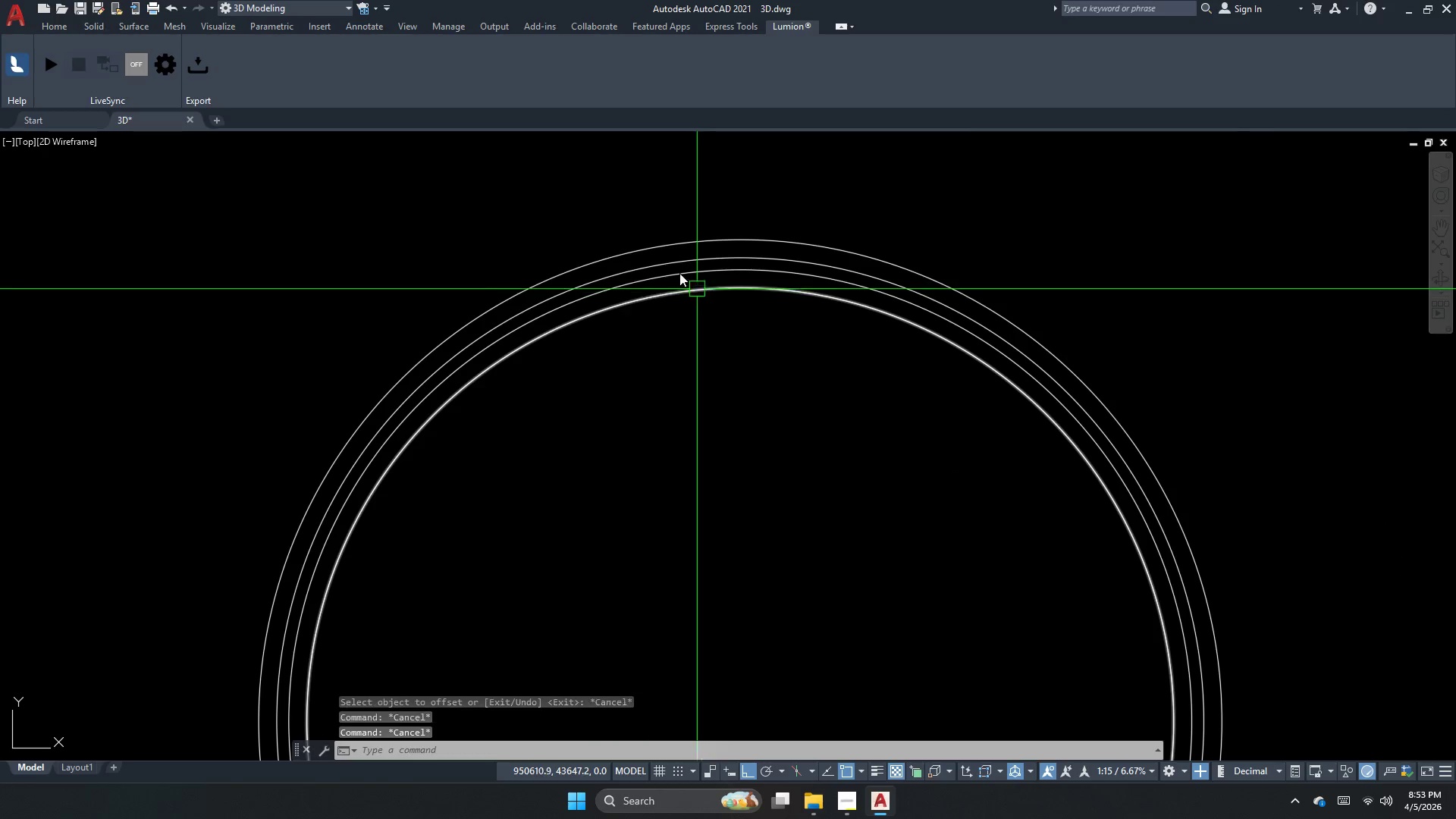 
scroll: coordinate [698, 293], scroll_direction: up, amount: 1.0
 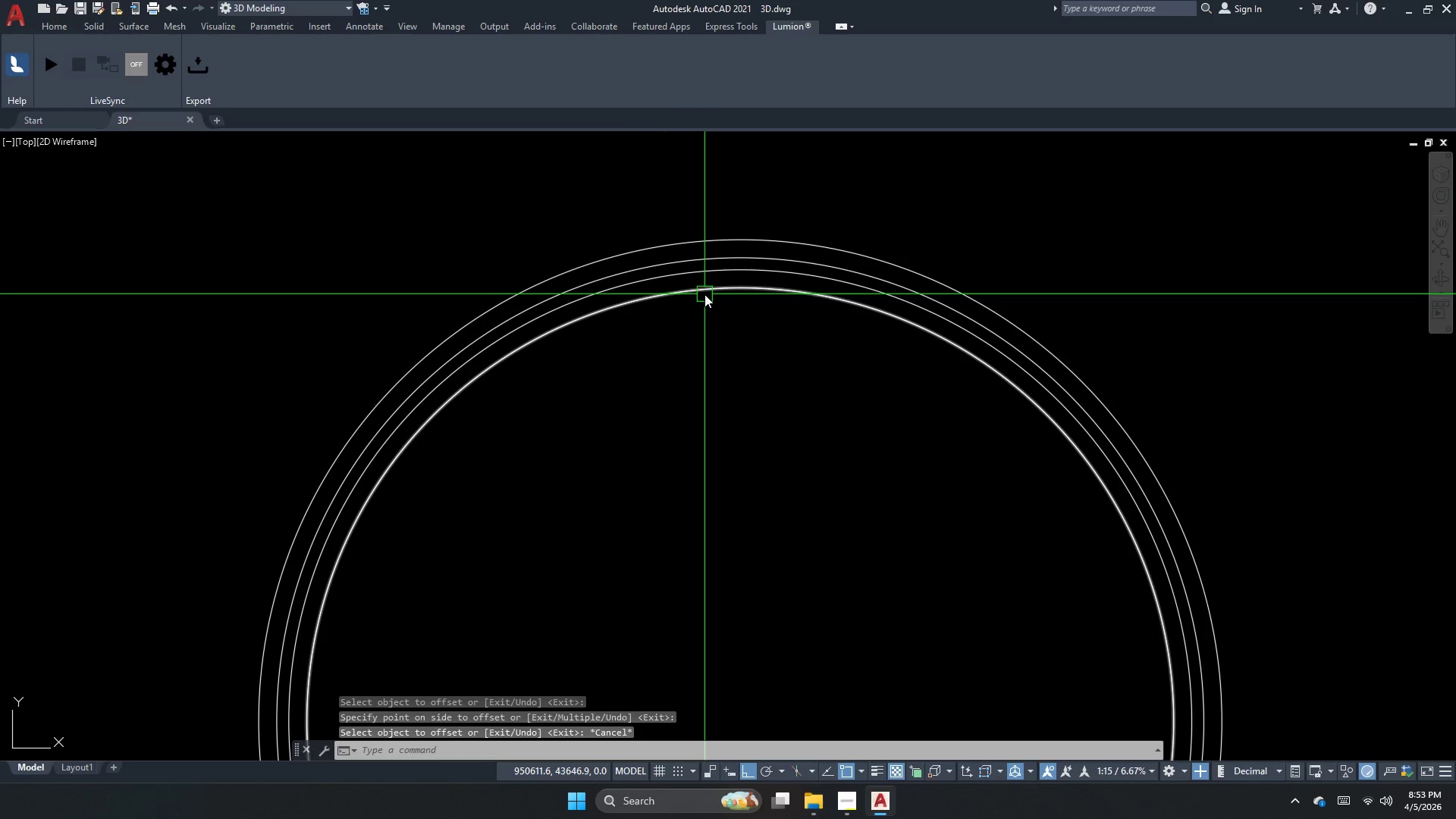 
key(Escape)
type(poly)
 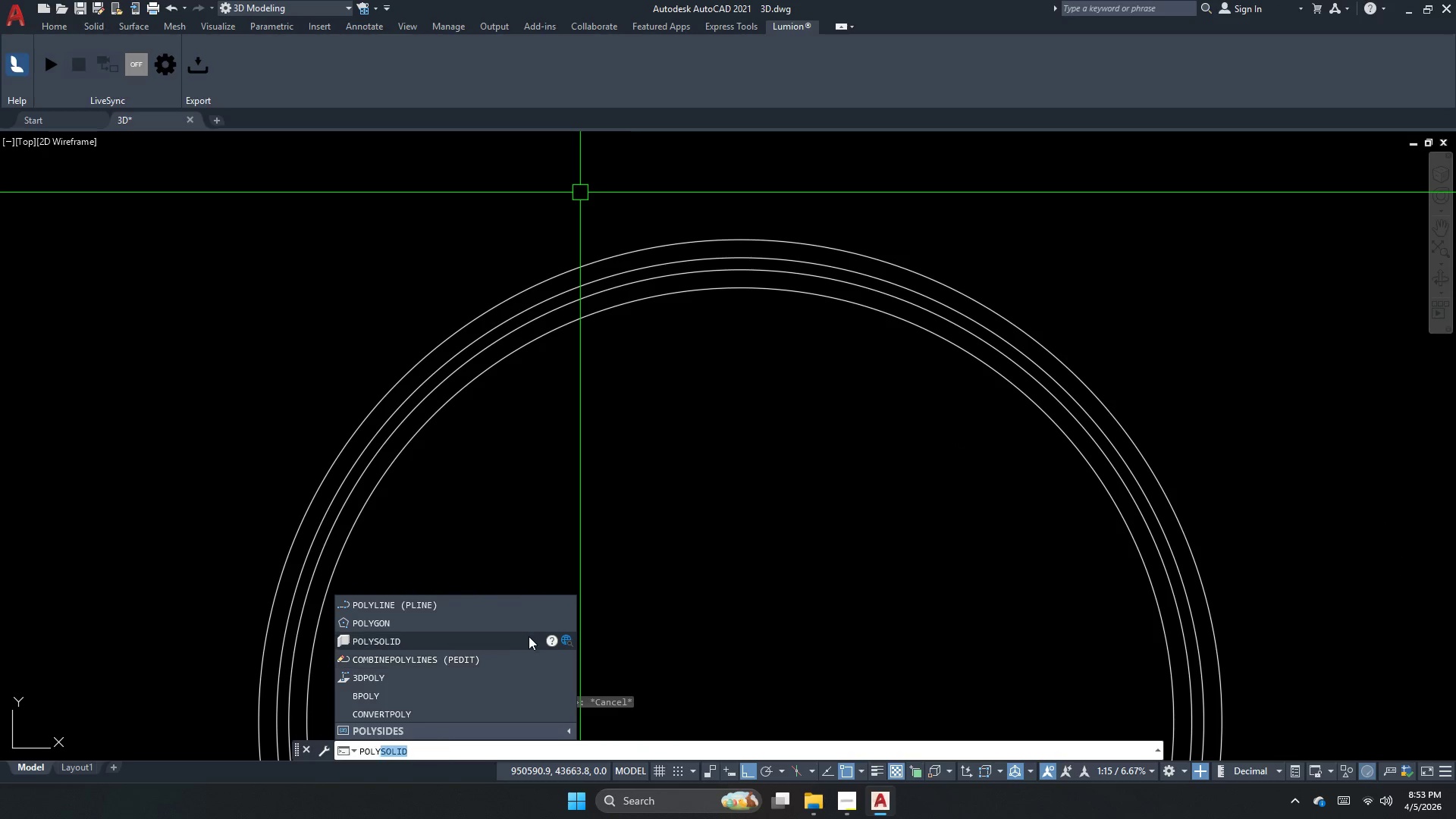 
left_click([530, 621])
 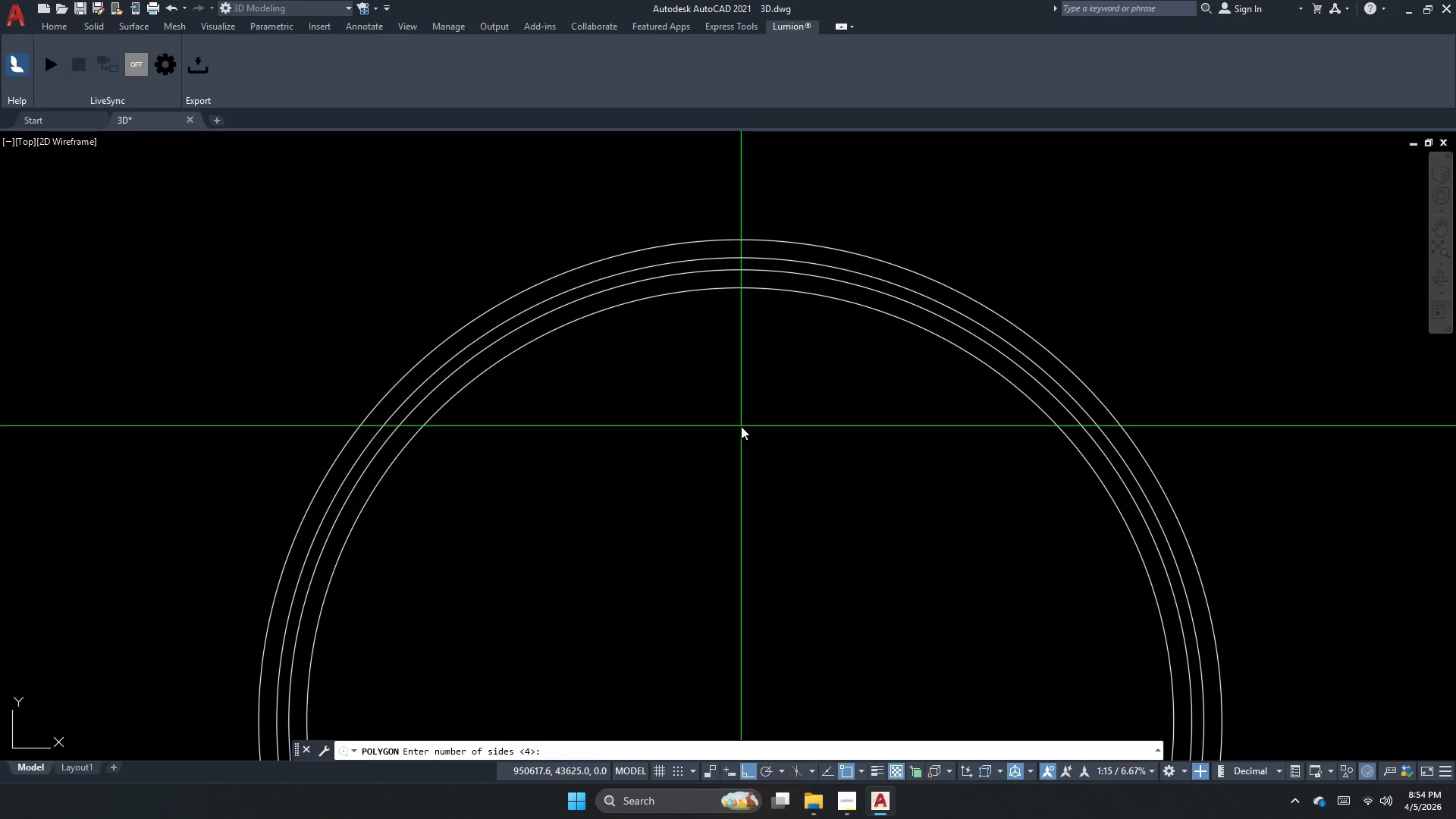 
wait(16.81)
 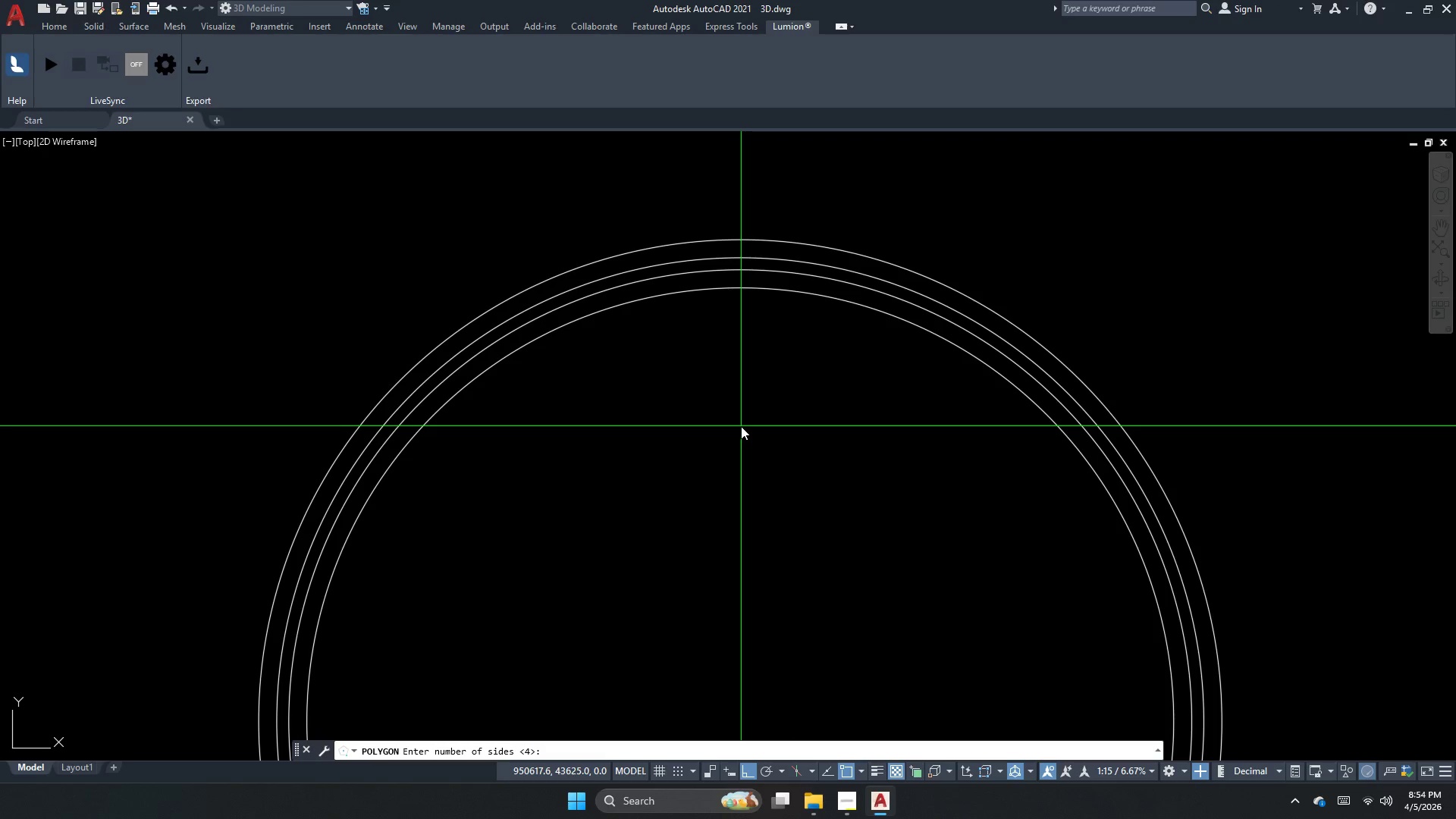 
left_click([581, 747])
 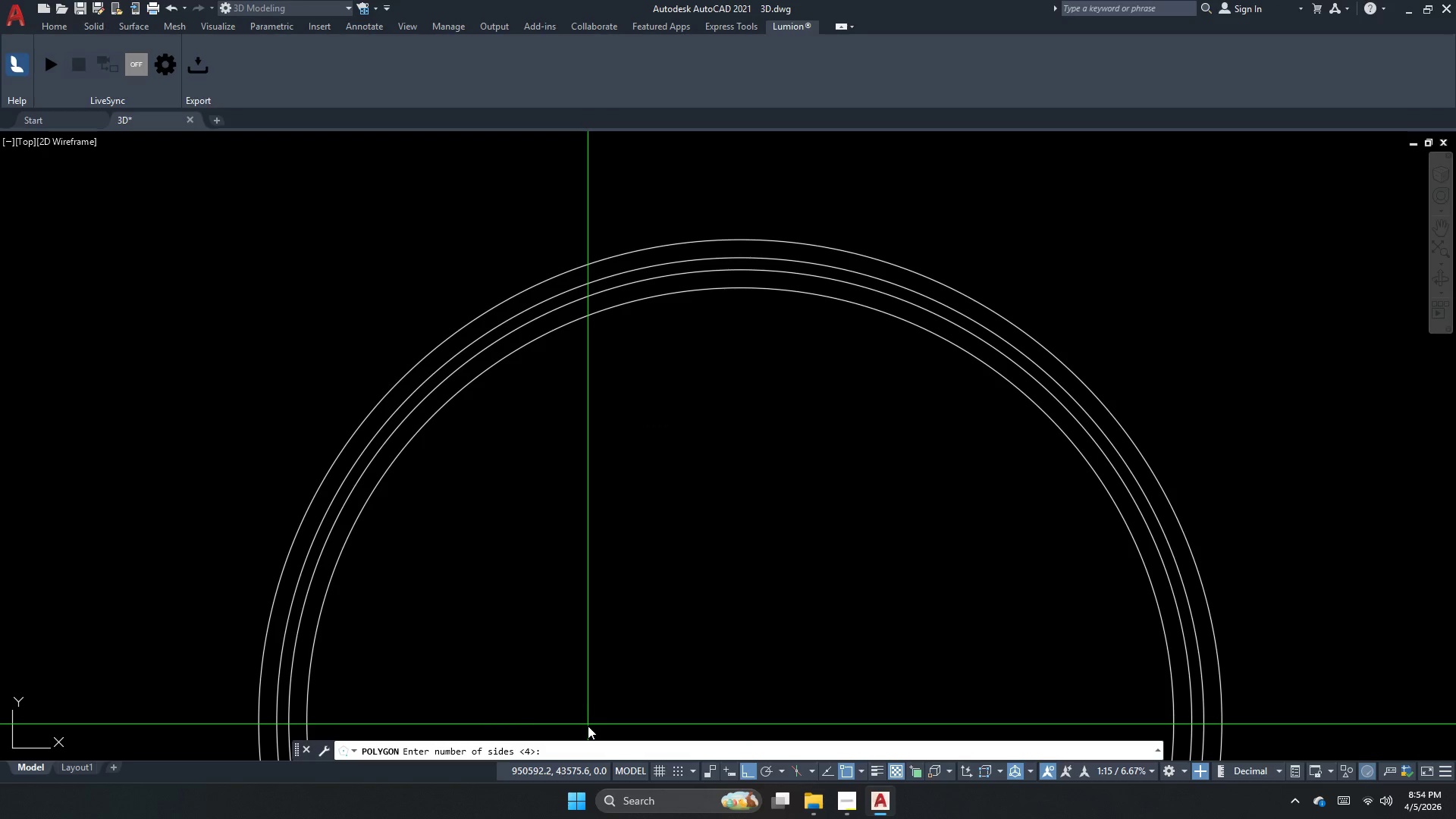 
key(Numpad8)
 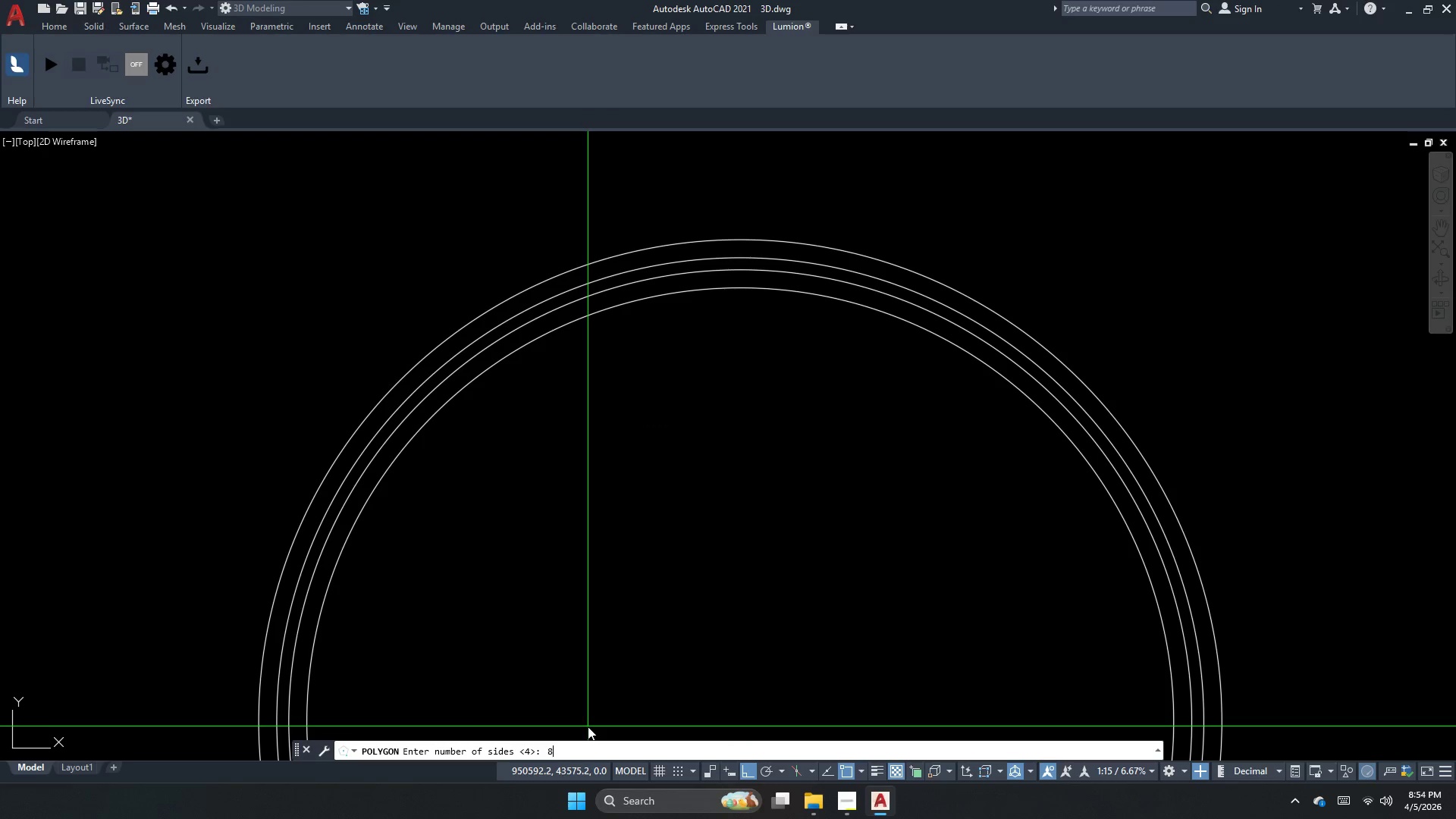 
key(NumpadEnter)
 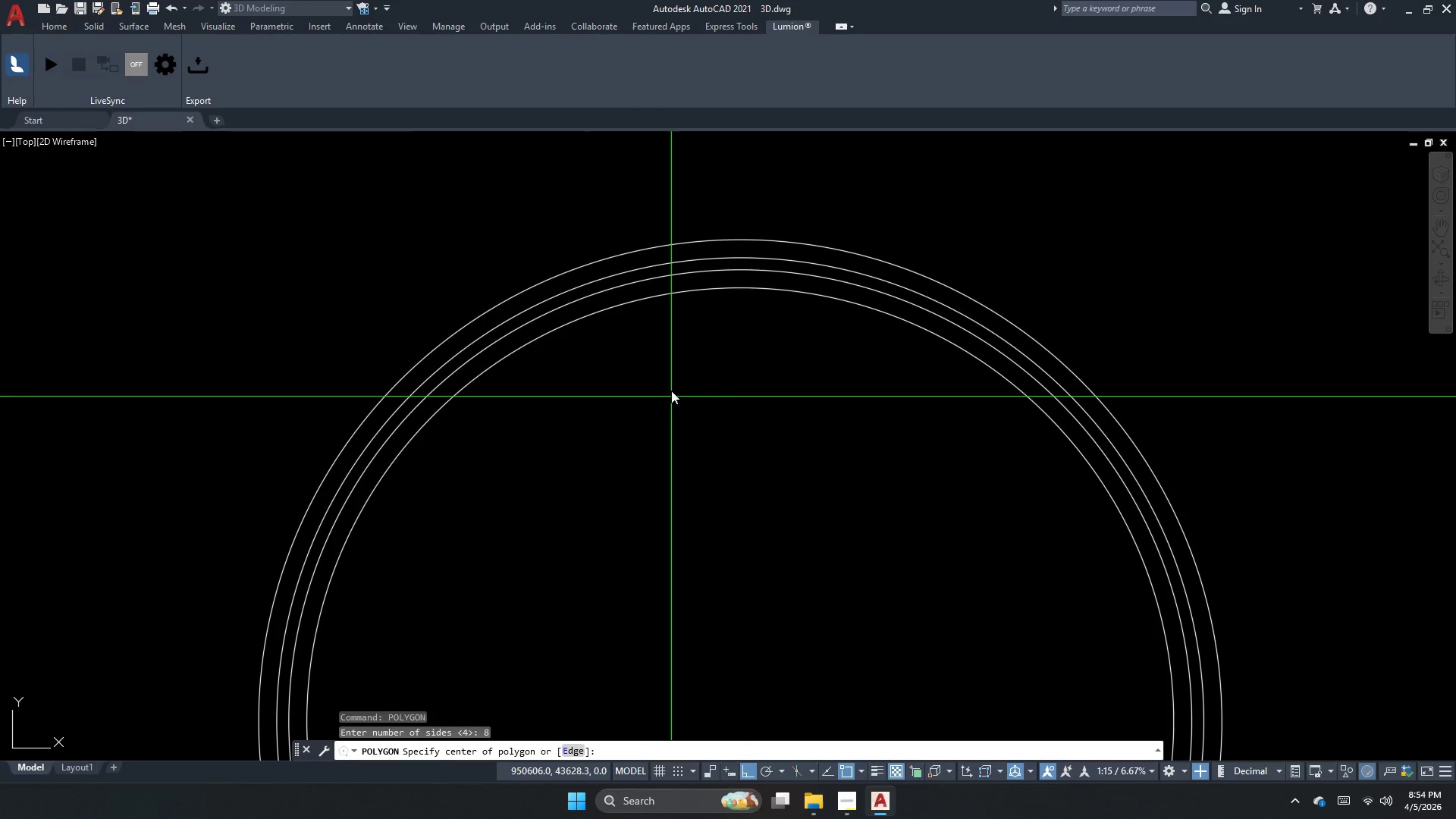 
key(Space)
 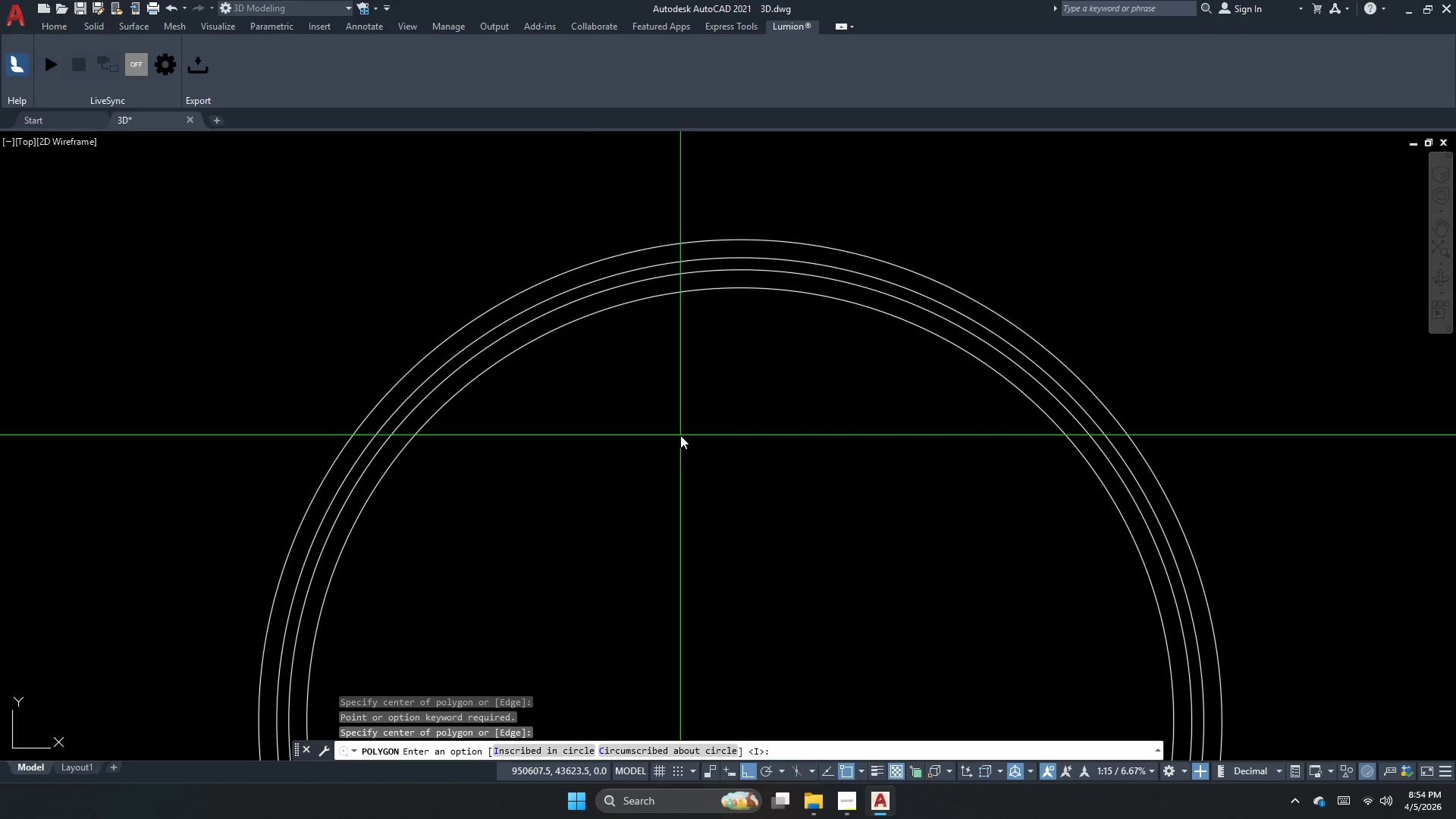 
key(Space)
 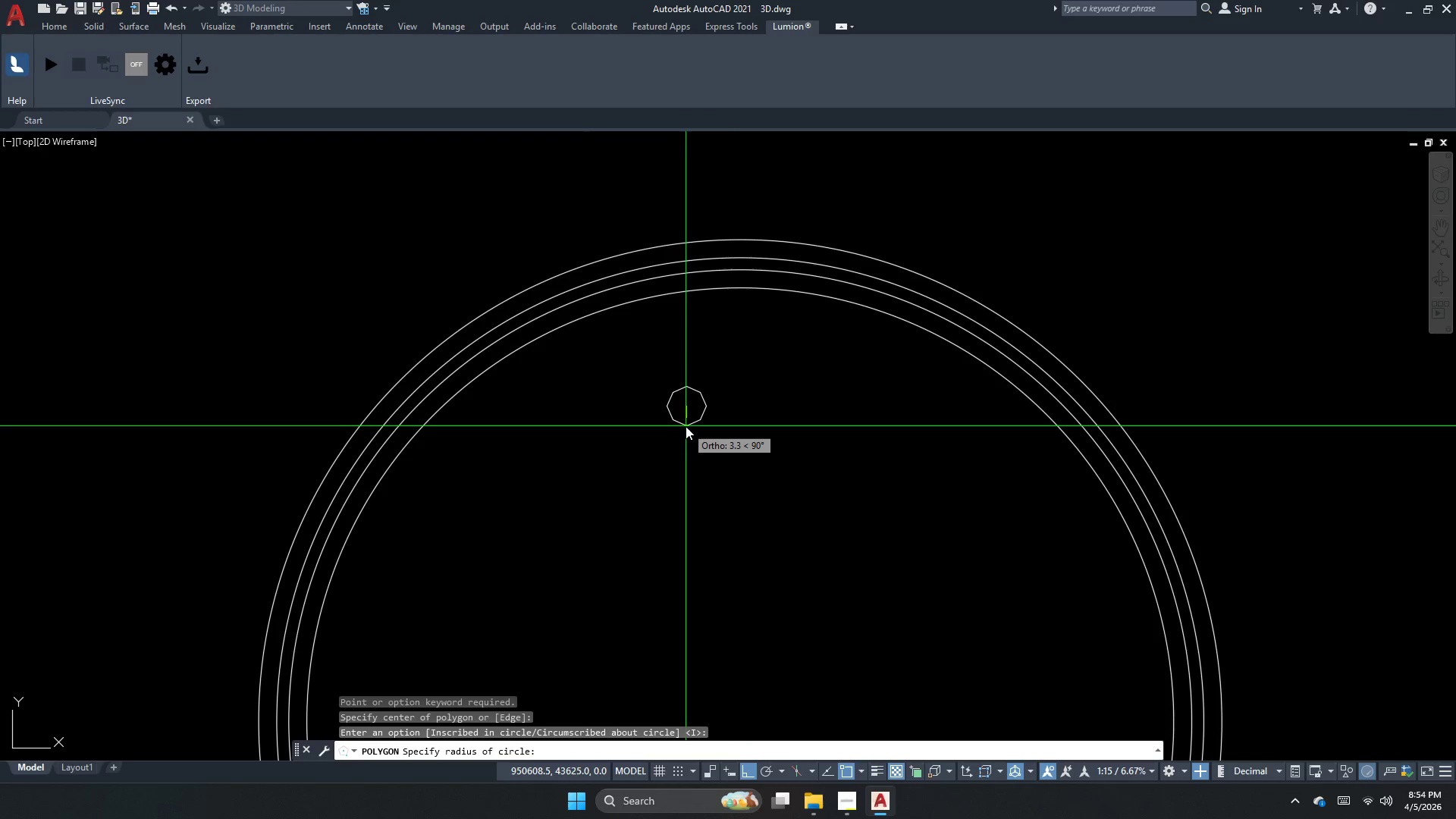 
scroll: coordinate [682, 419], scroll_direction: up, amount: 3.0
 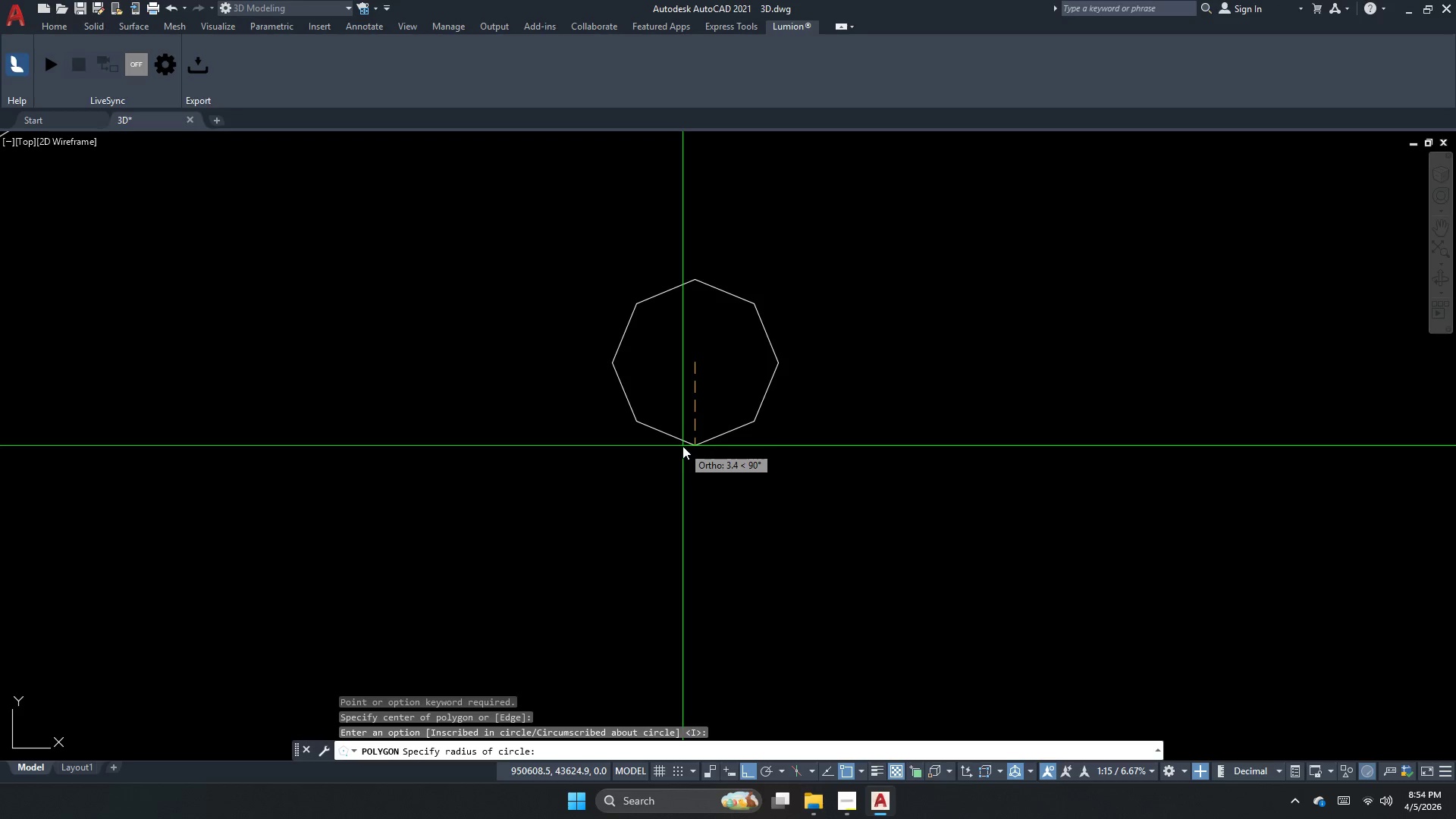 
key(Space)
 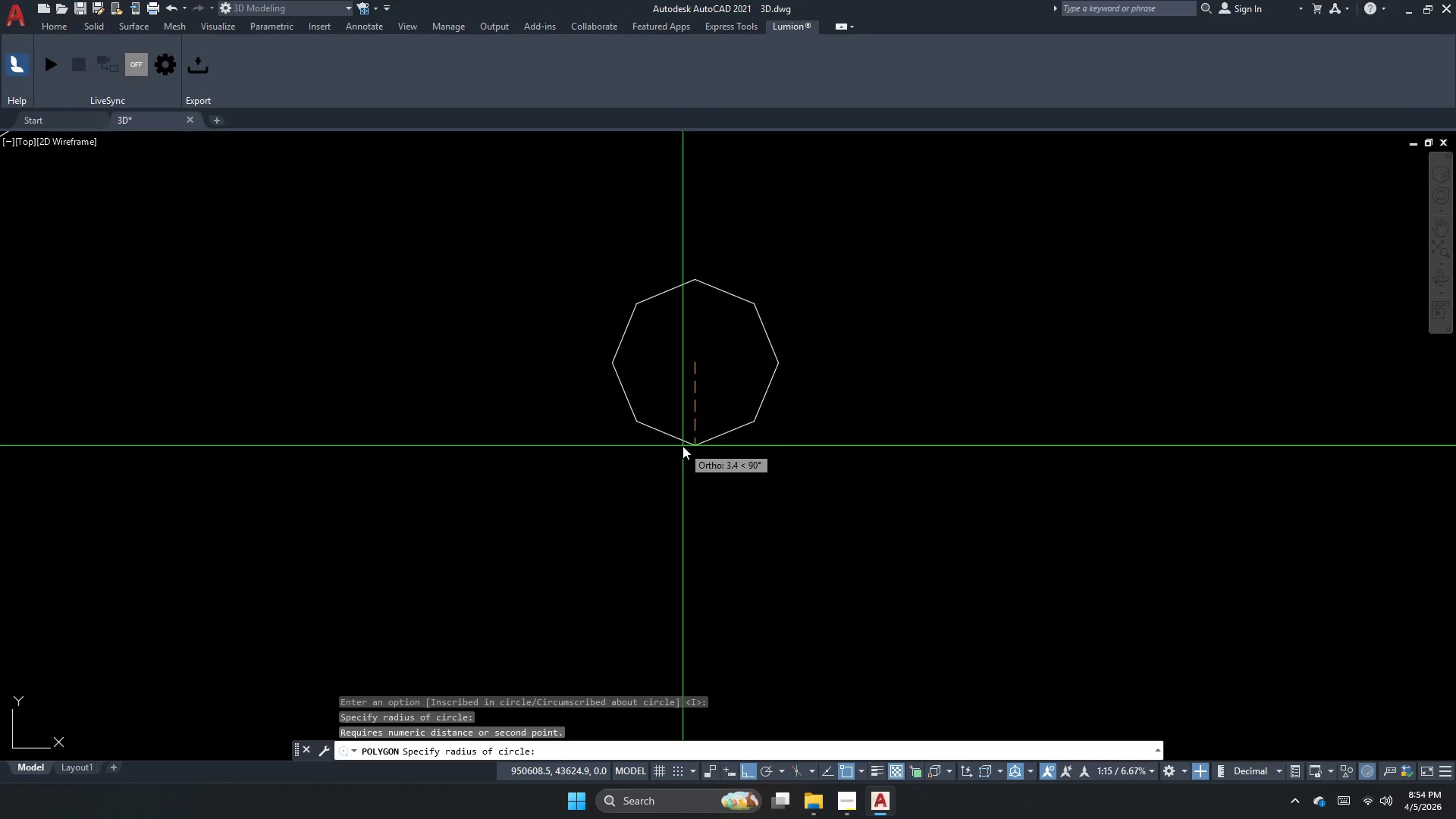 
key(Numpad5)
 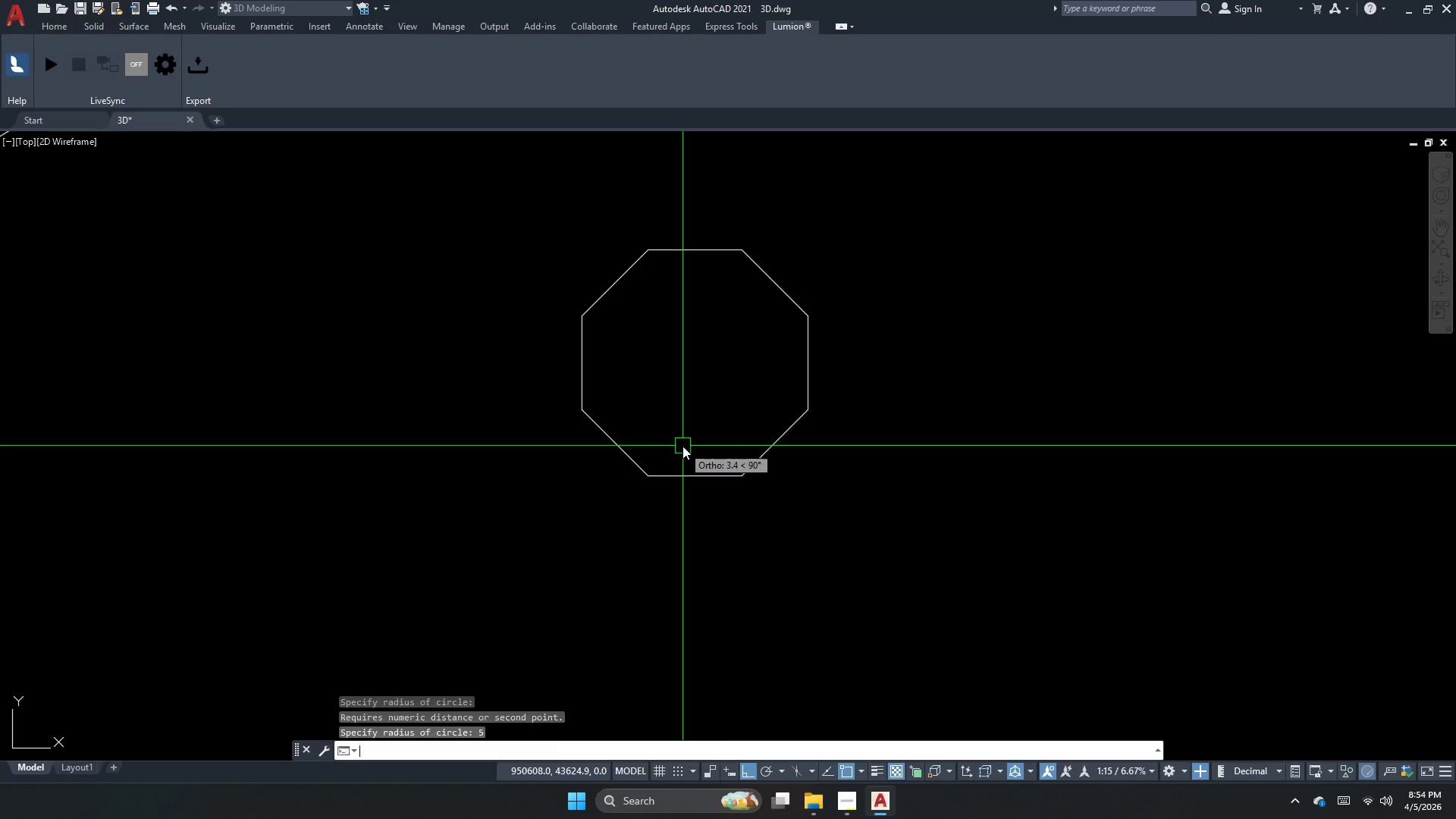 
key(NumpadEnter)
 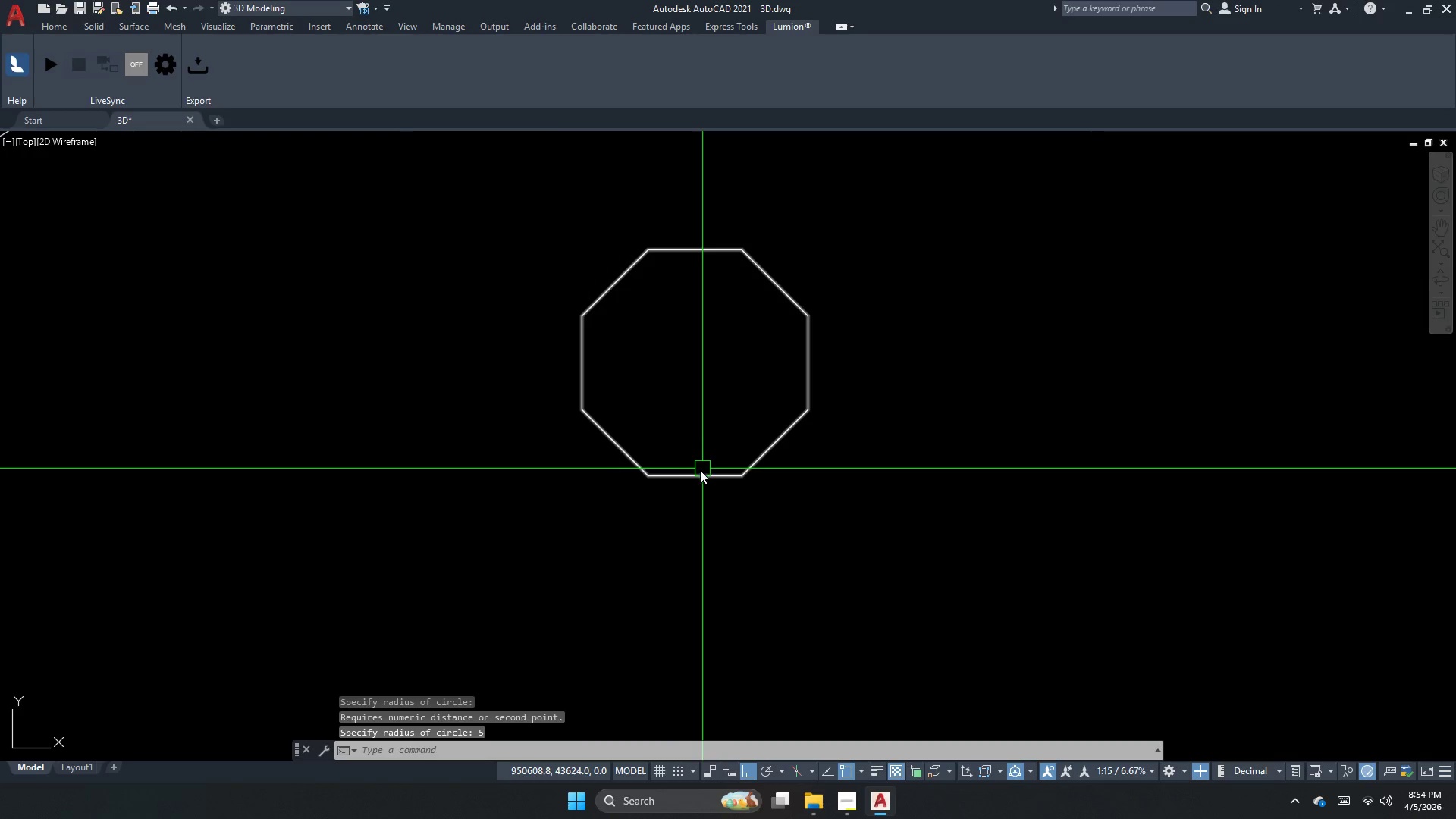 
key(Escape)
 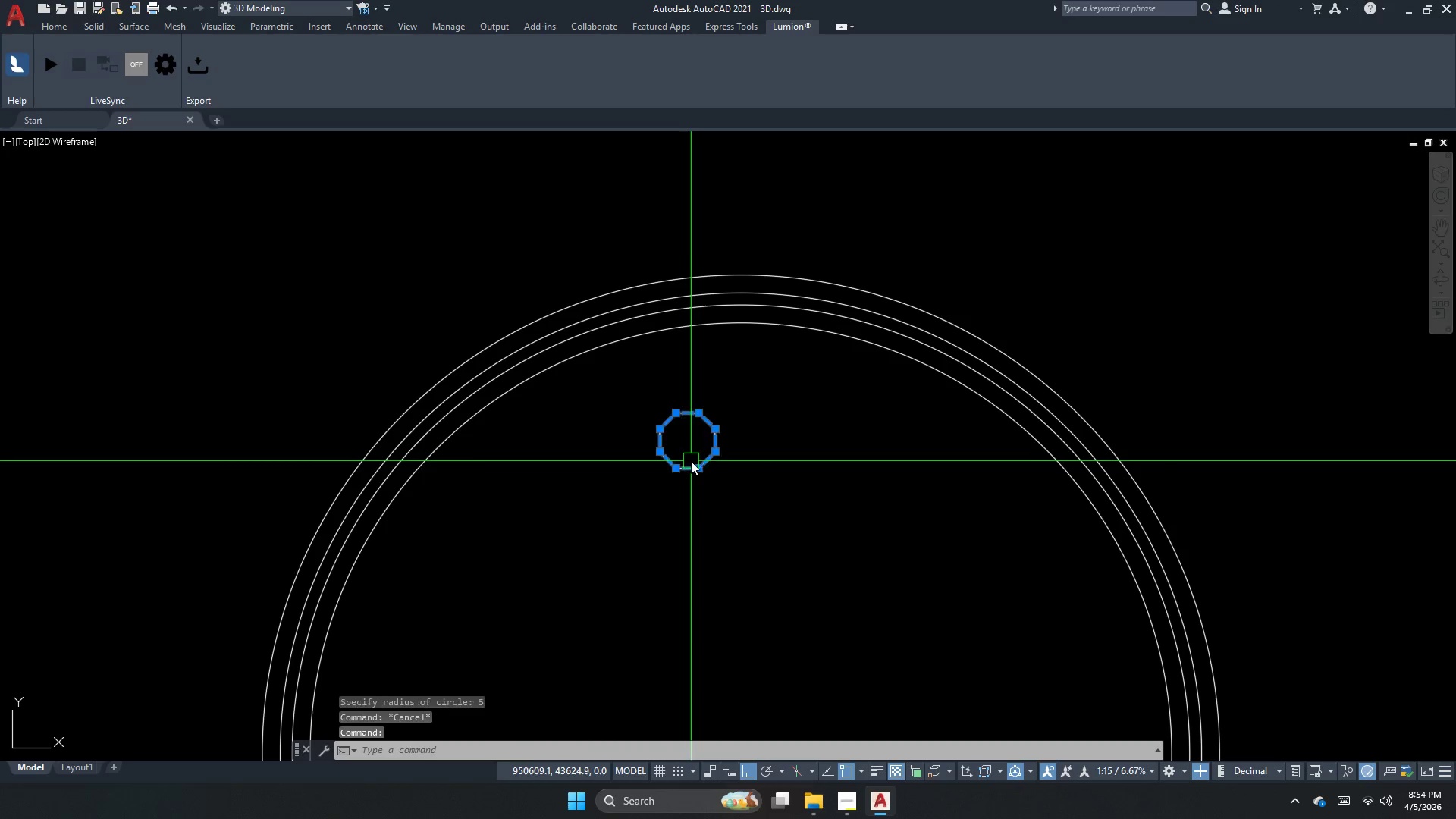 
left_click_drag(start_coordinate=[691, 461], to_coordinate=[691, 468])
 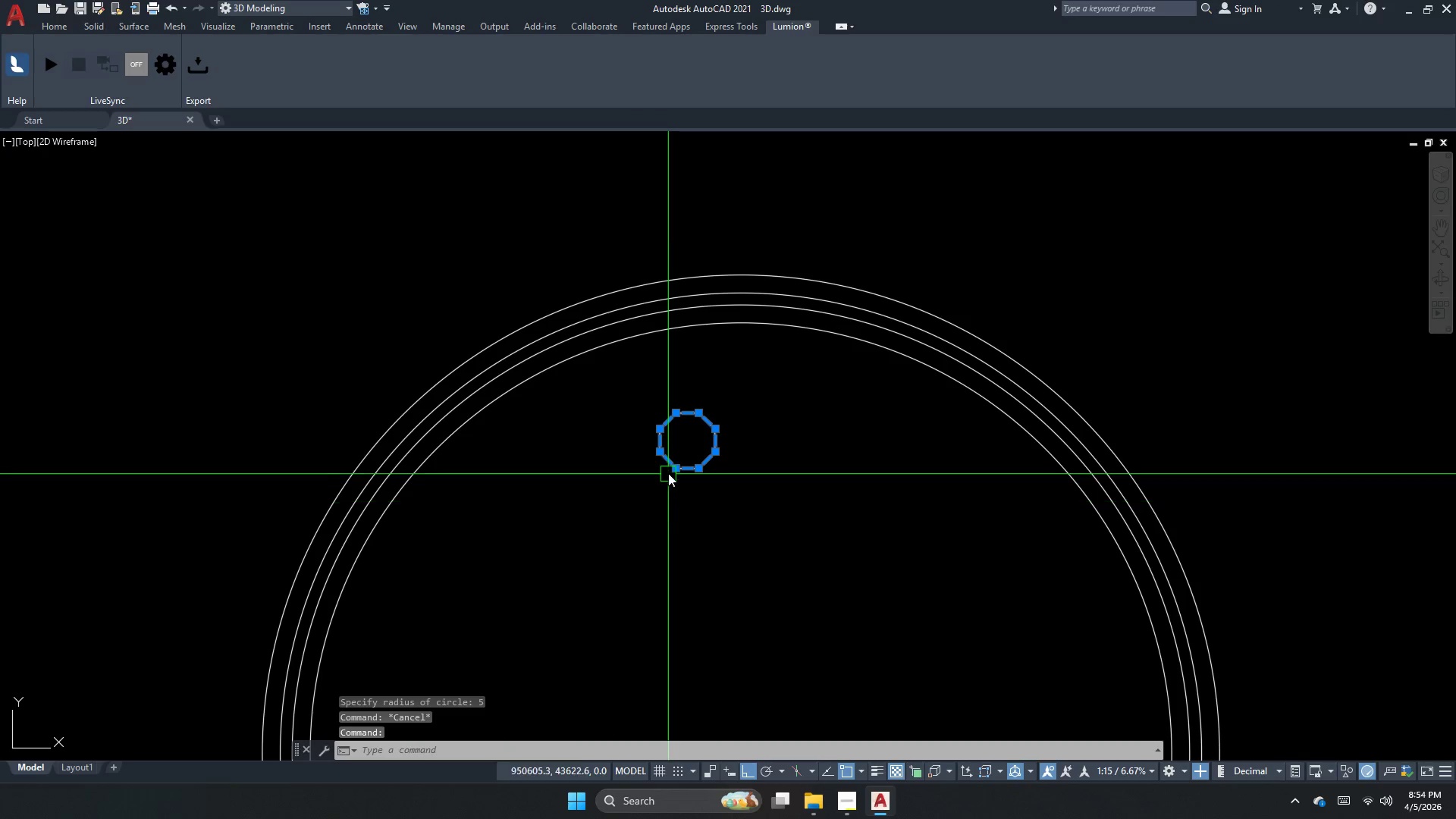 
scroll: coordinate [683, 466], scroll_direction: down, amount: 3.0
 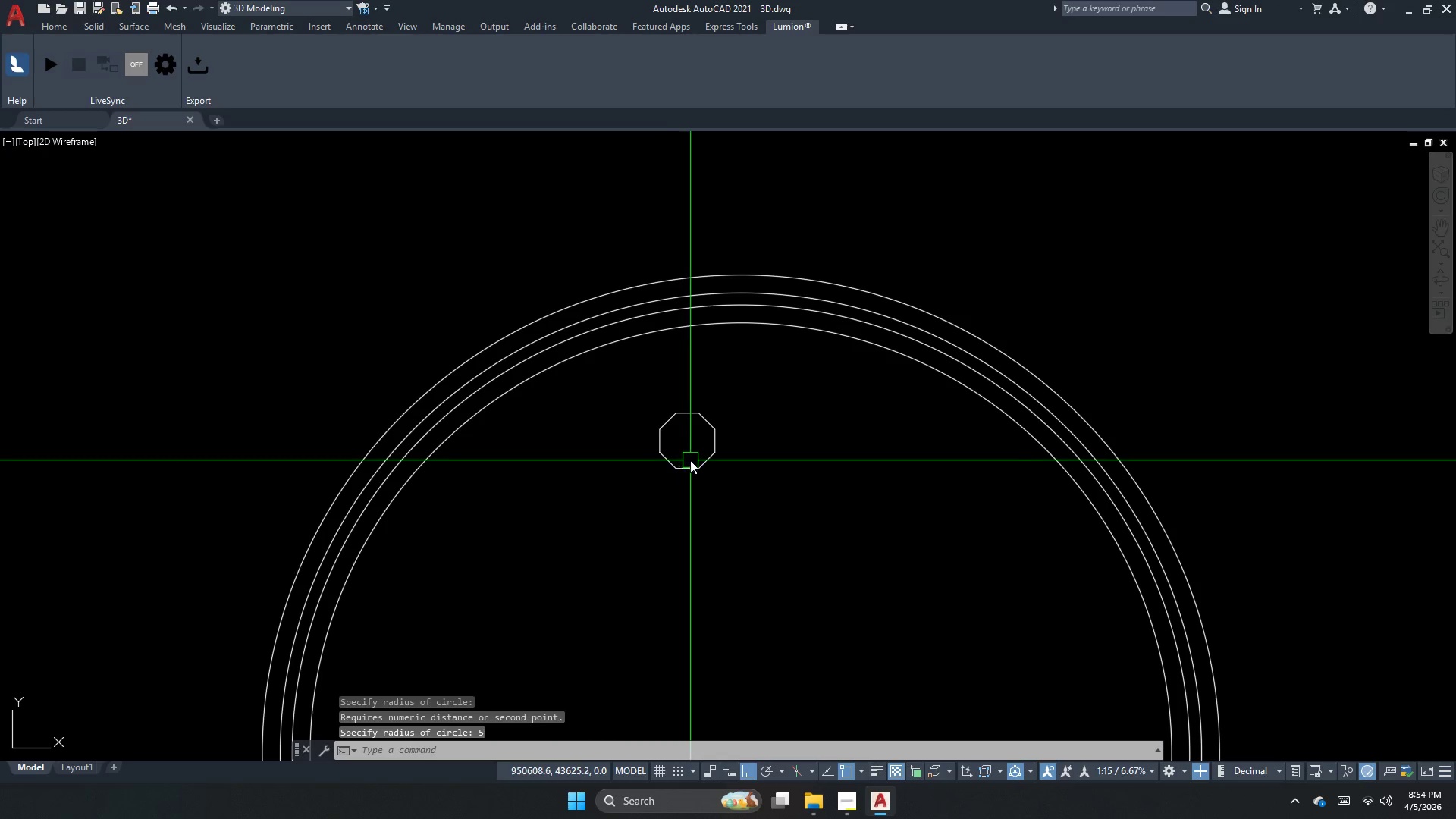 
scroll: coordinate [671, 453], scroll_direction: up, amount: 1.0
 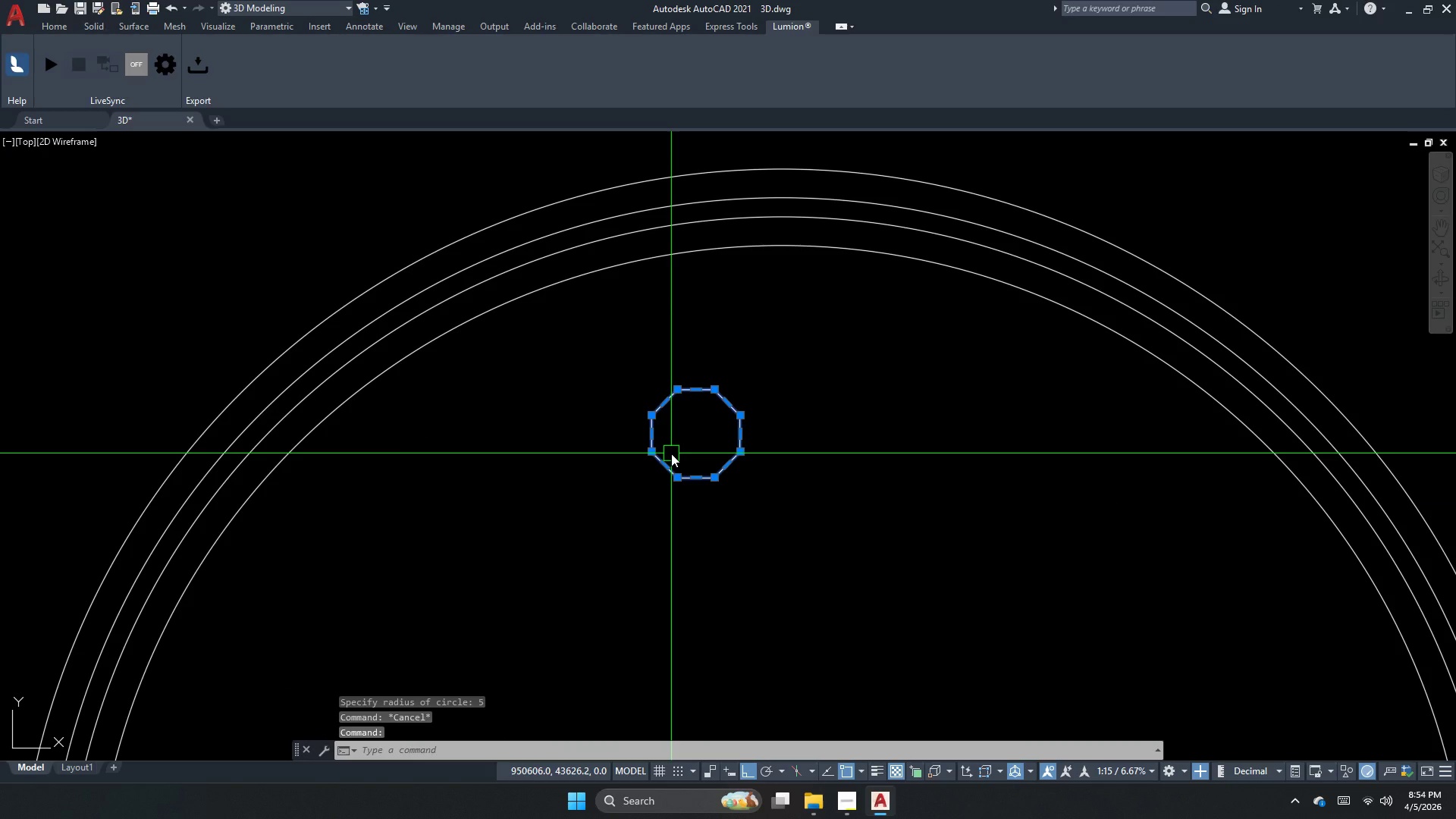 
key(R)
 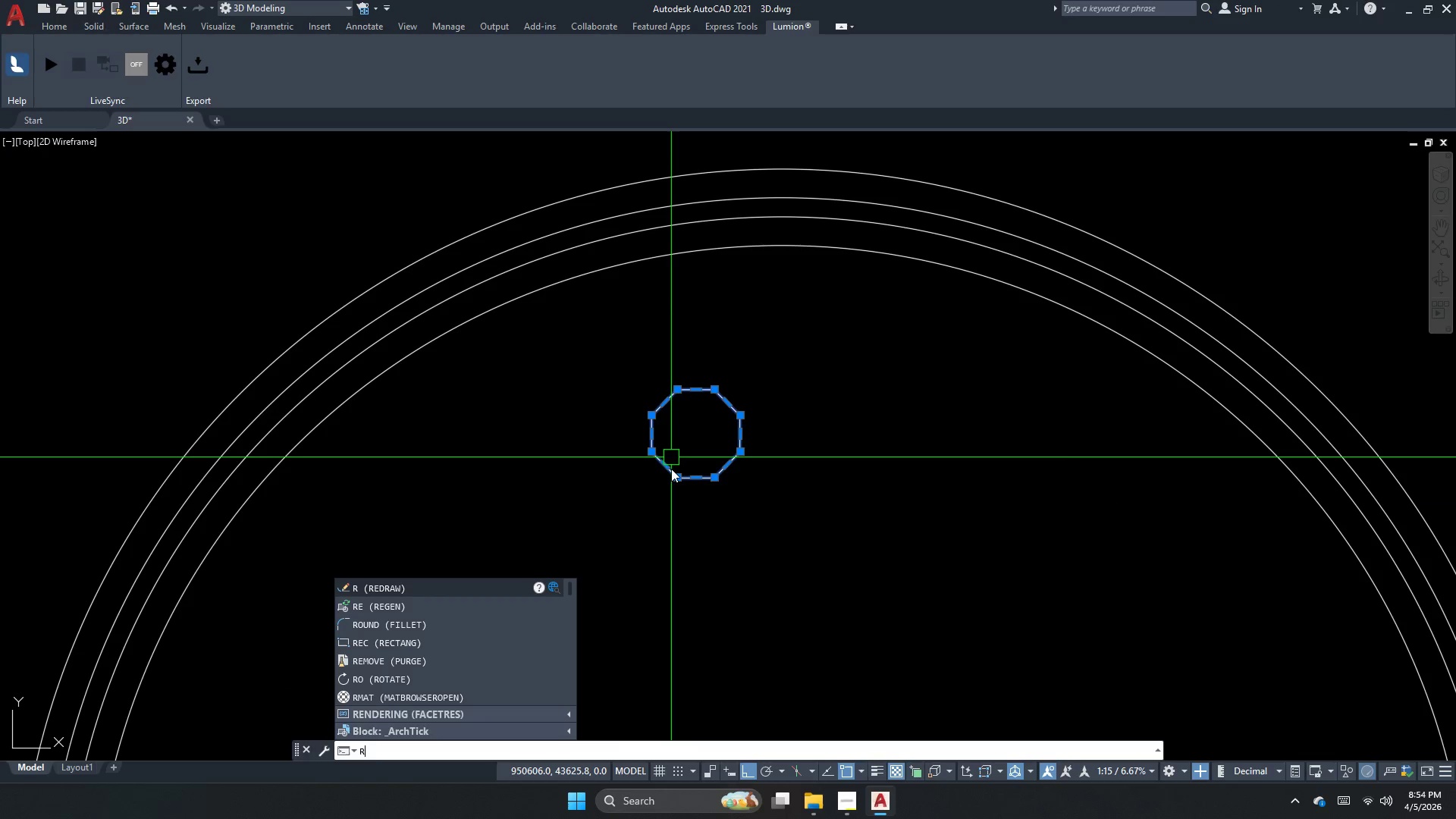 
key(O)
 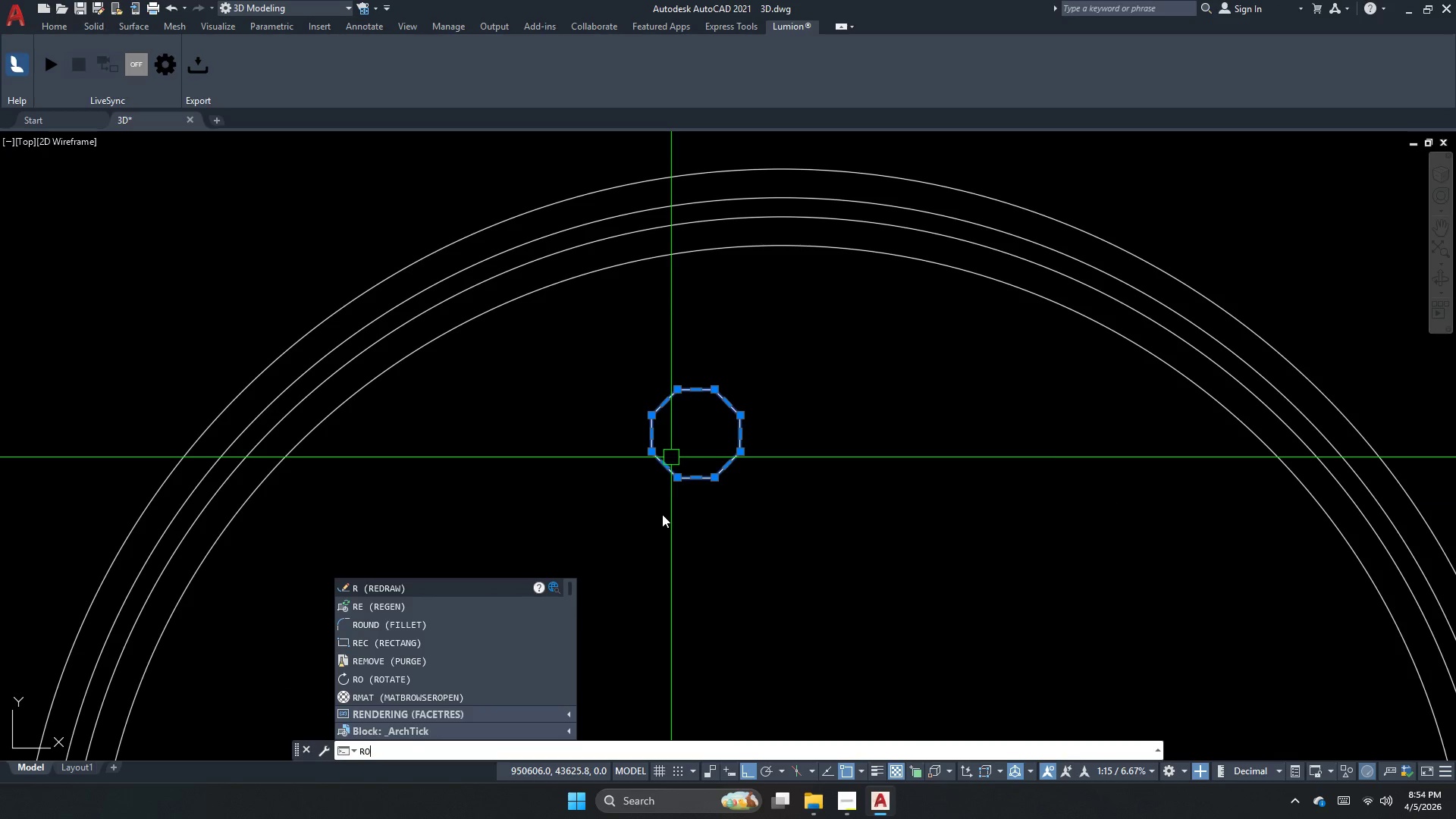 
key(Space)
 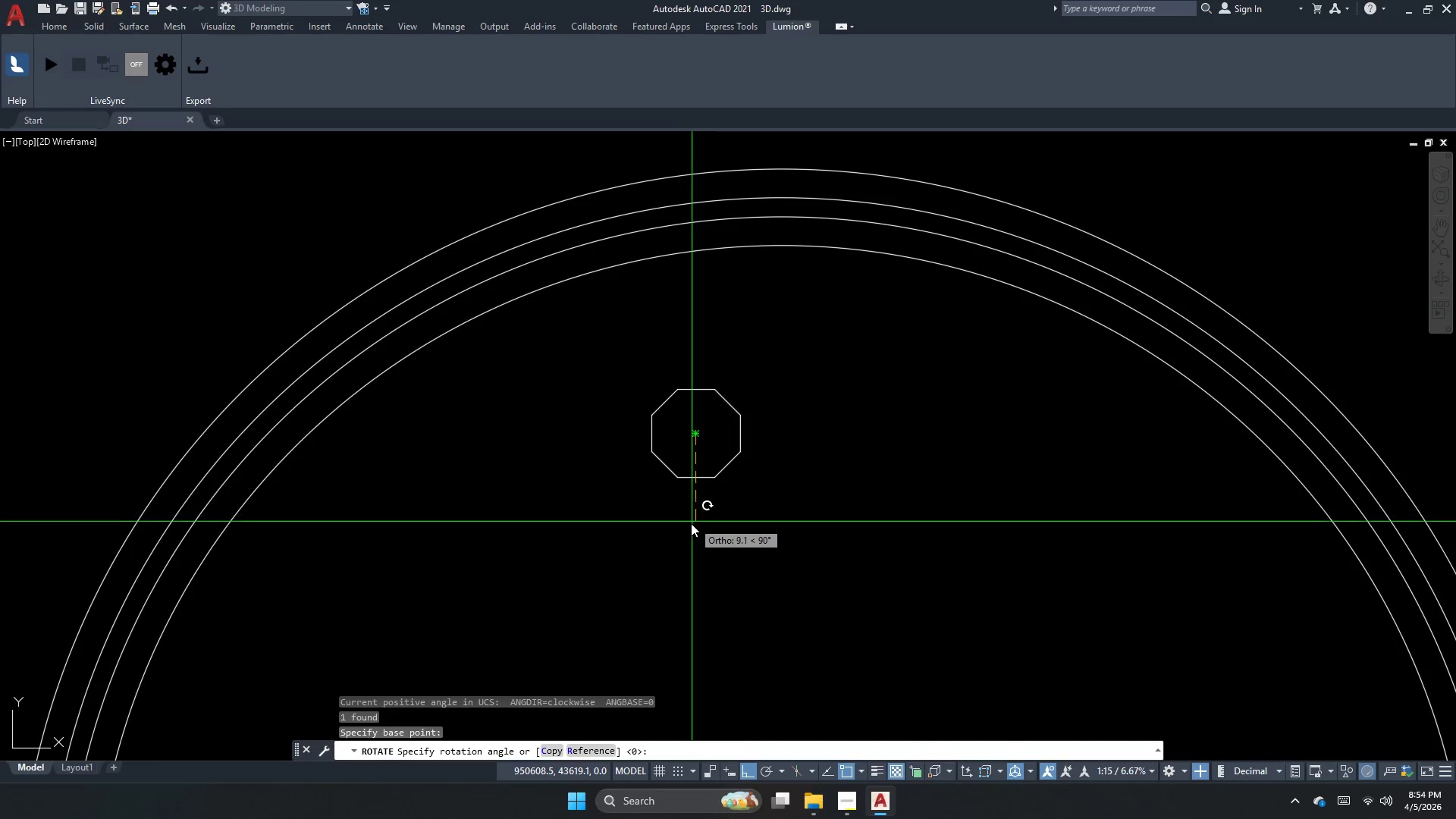 
key(Numpad4)
 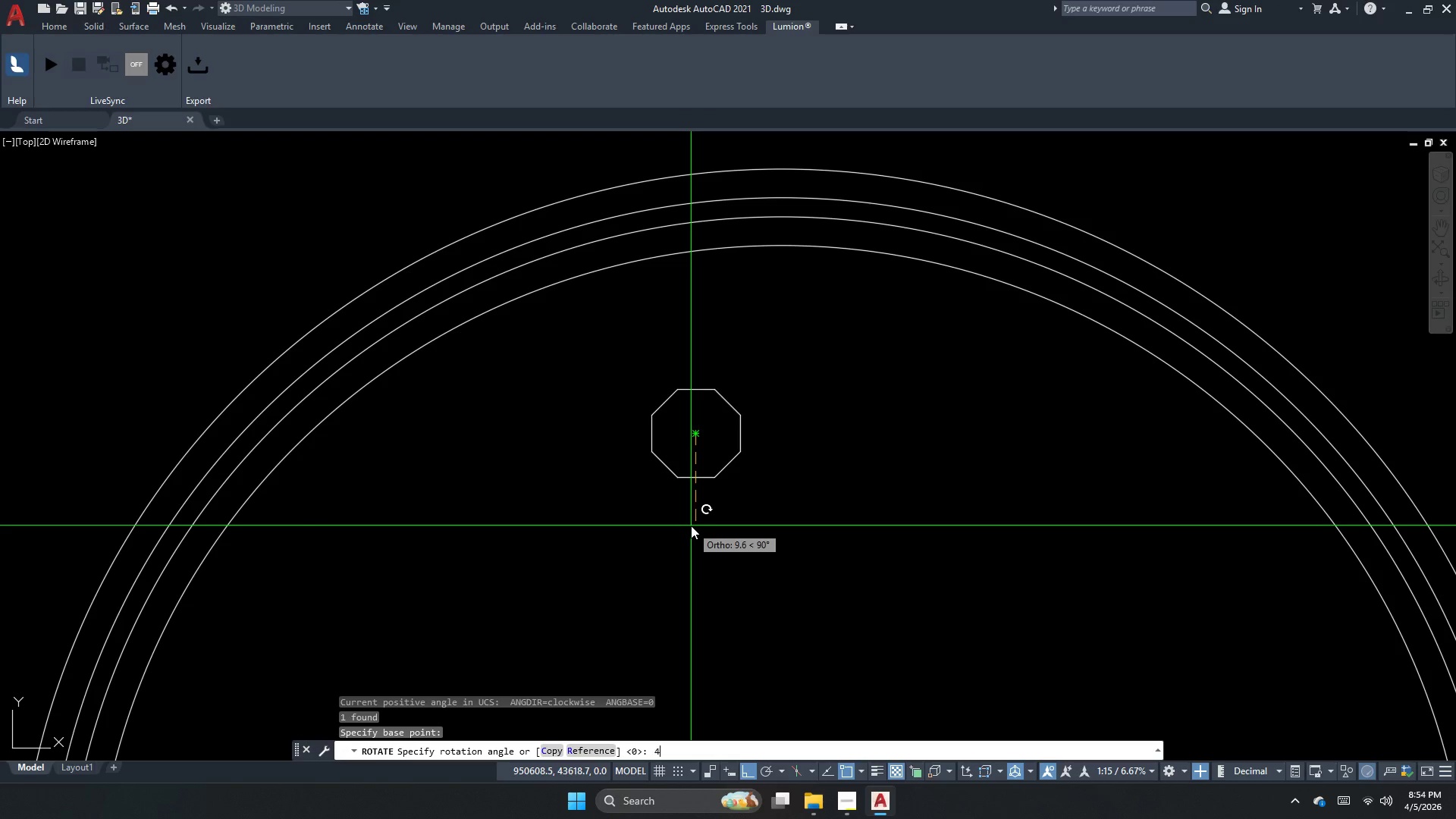 
key(Numpad5)
 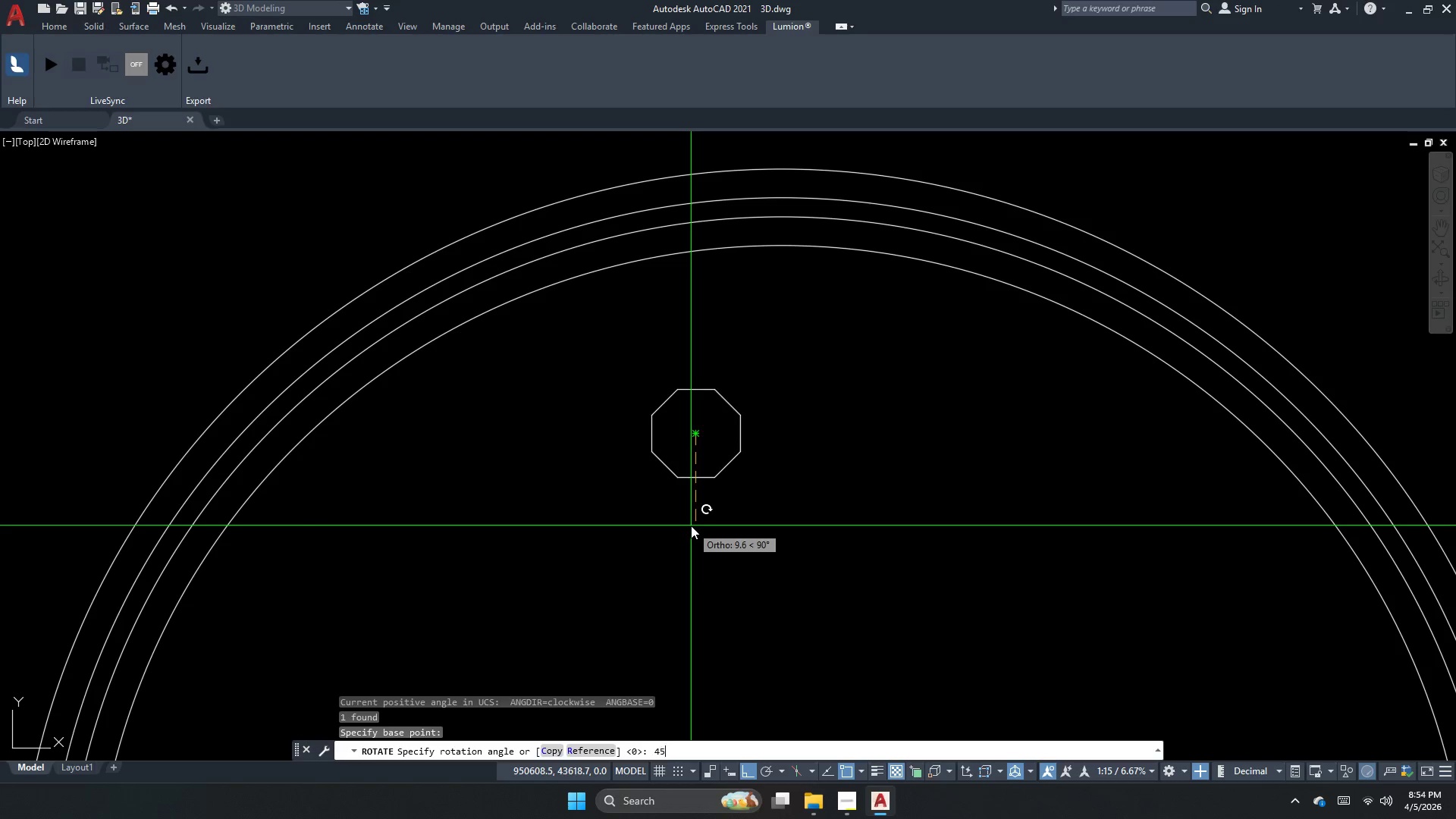 
key(NumpadEnter)
 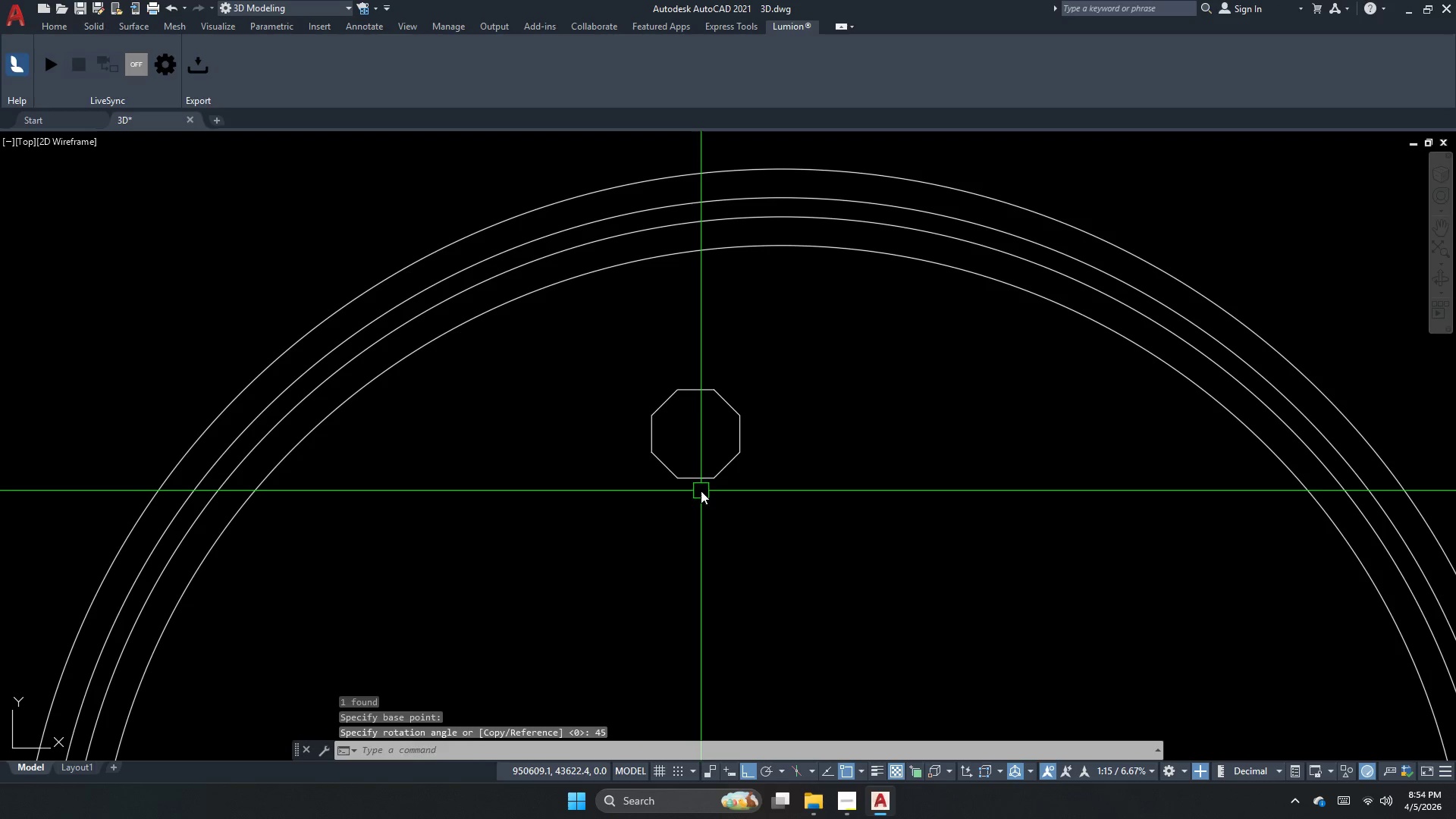 
double_click([684, 459])
 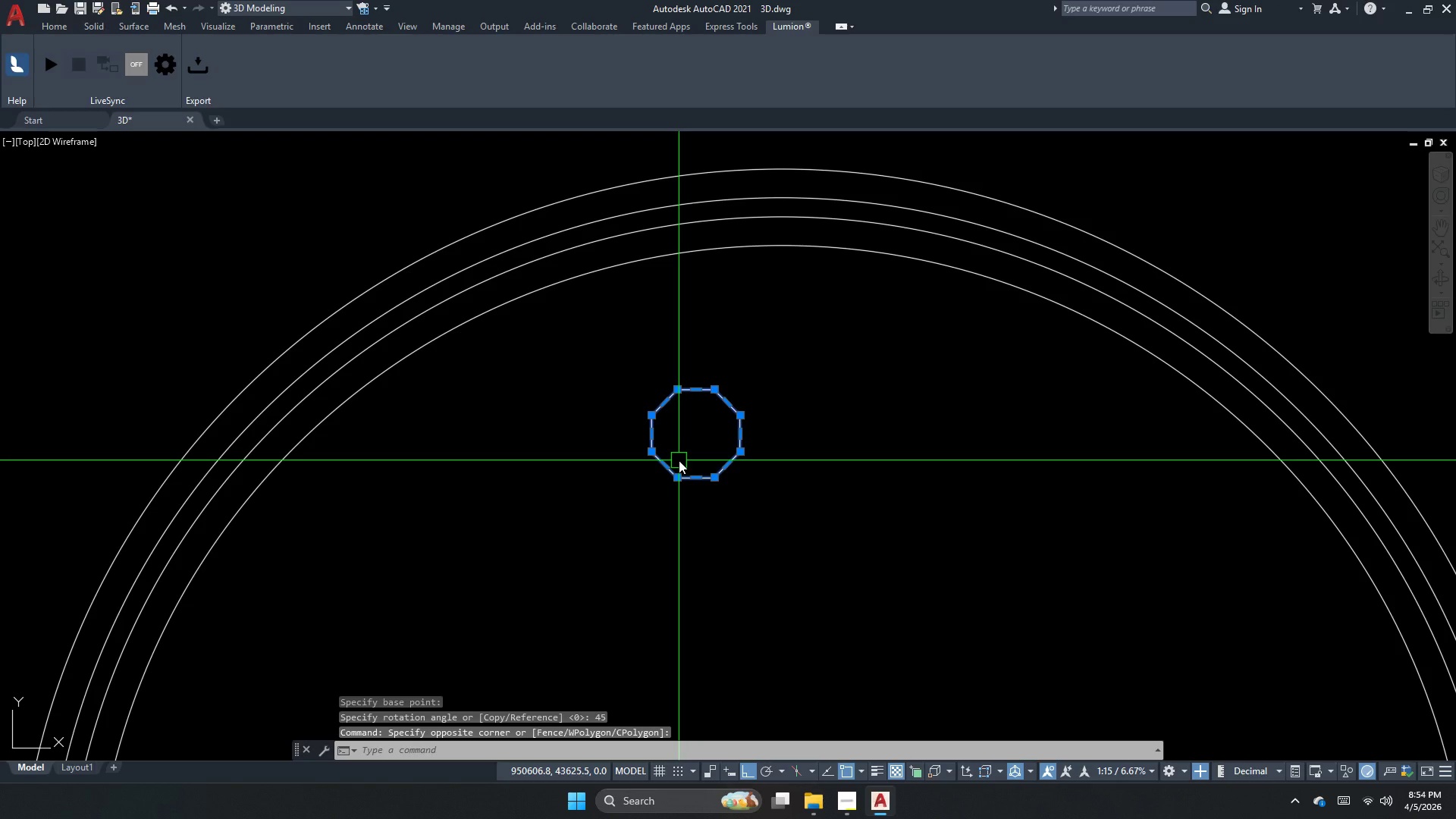 
type(ro)
 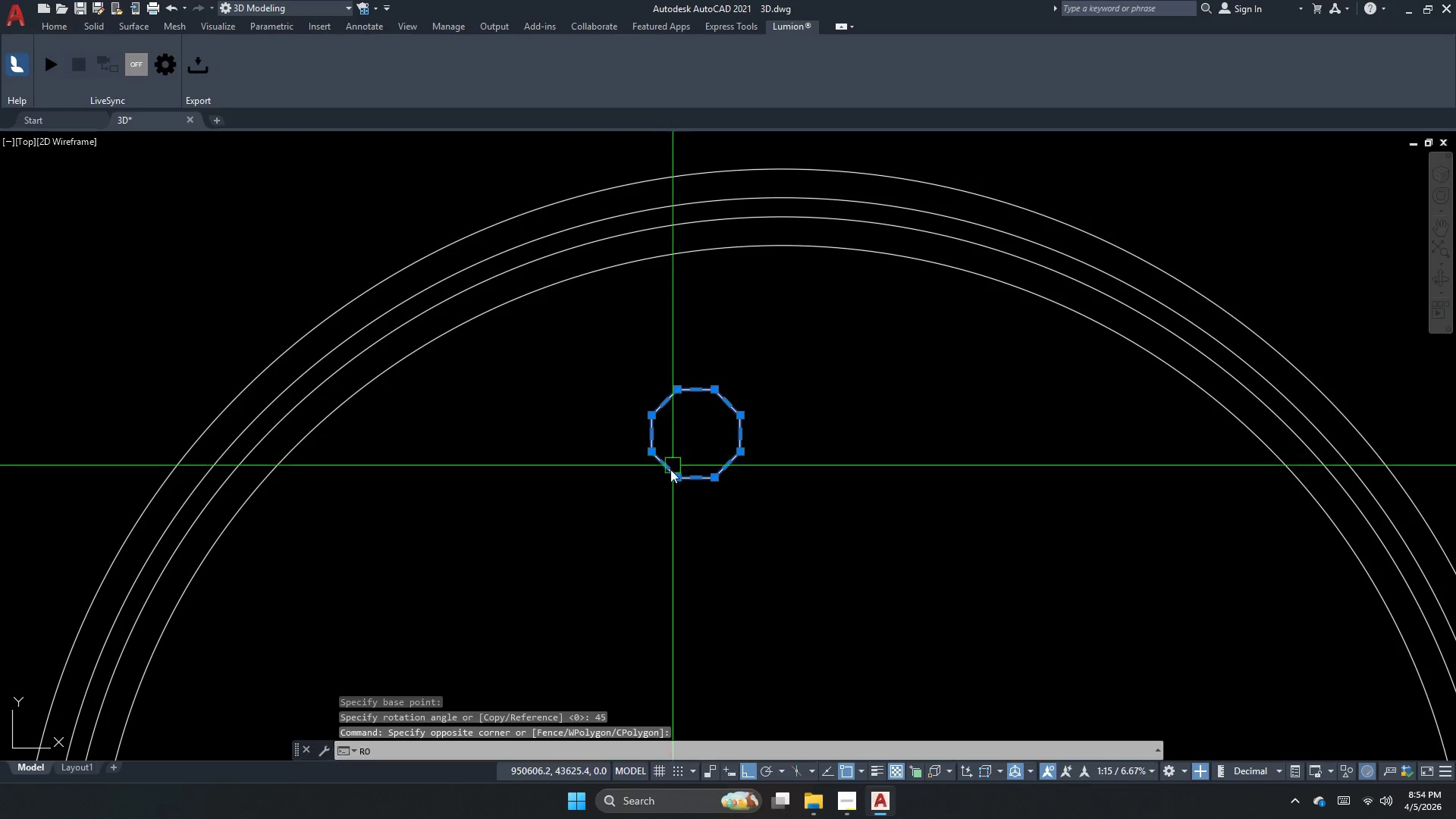 
key(Space)
 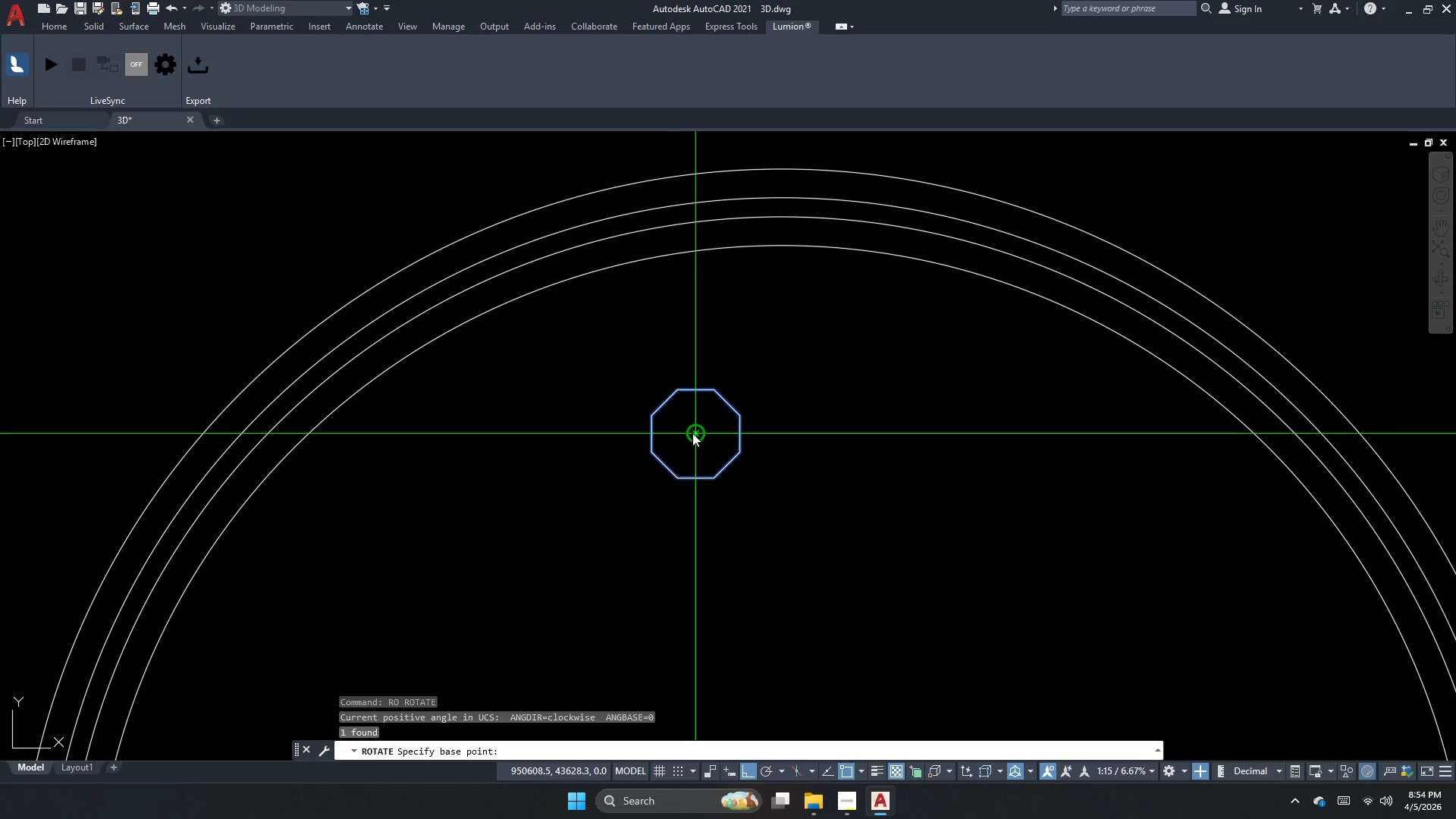 
left_click_drag(start_coordinate=[692, 433], to_coordinate=[699, 470])
 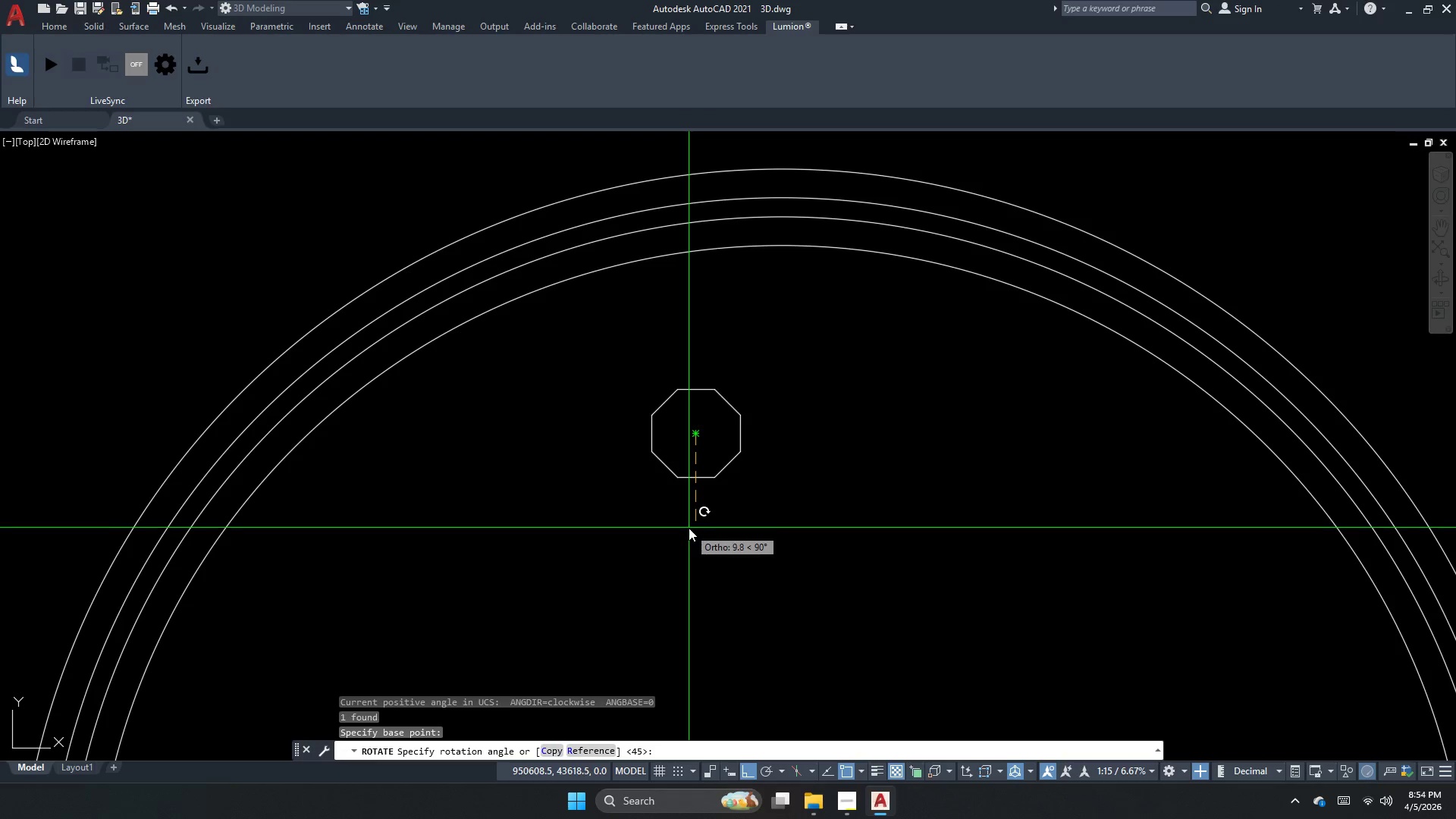 
key(Numpad9)
 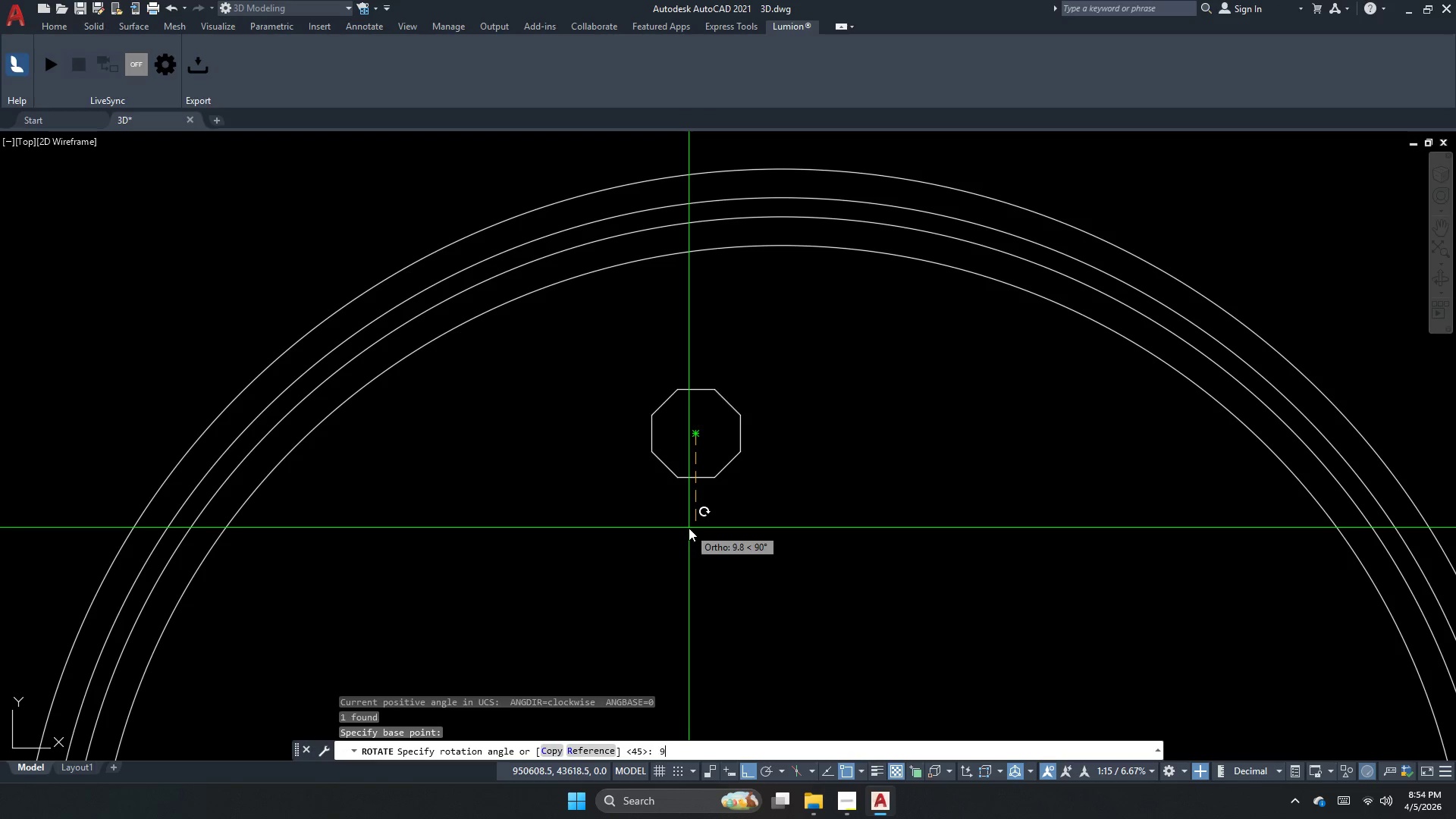 
key(Numpad0)
 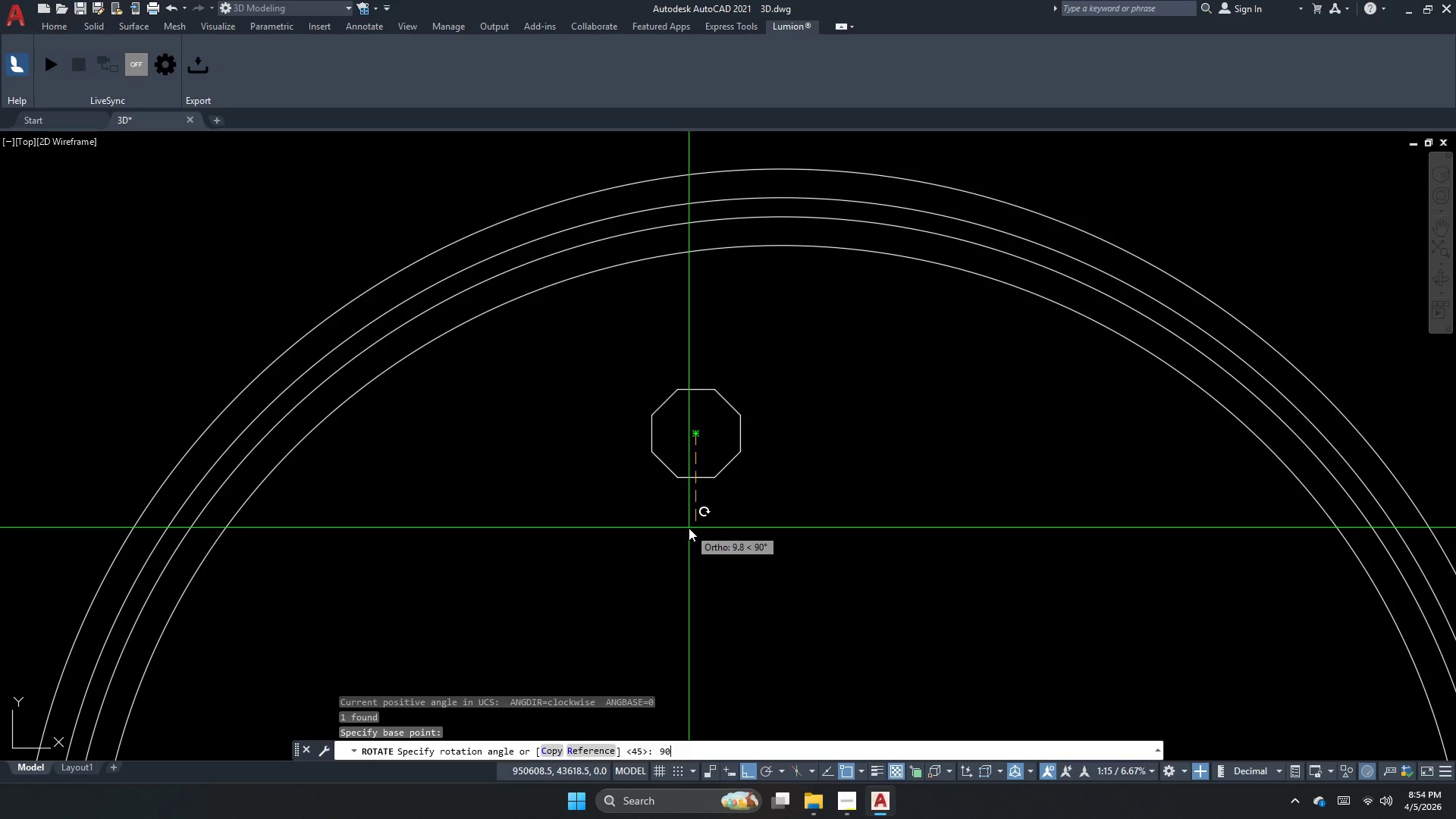 
key(NumpadEnter)
 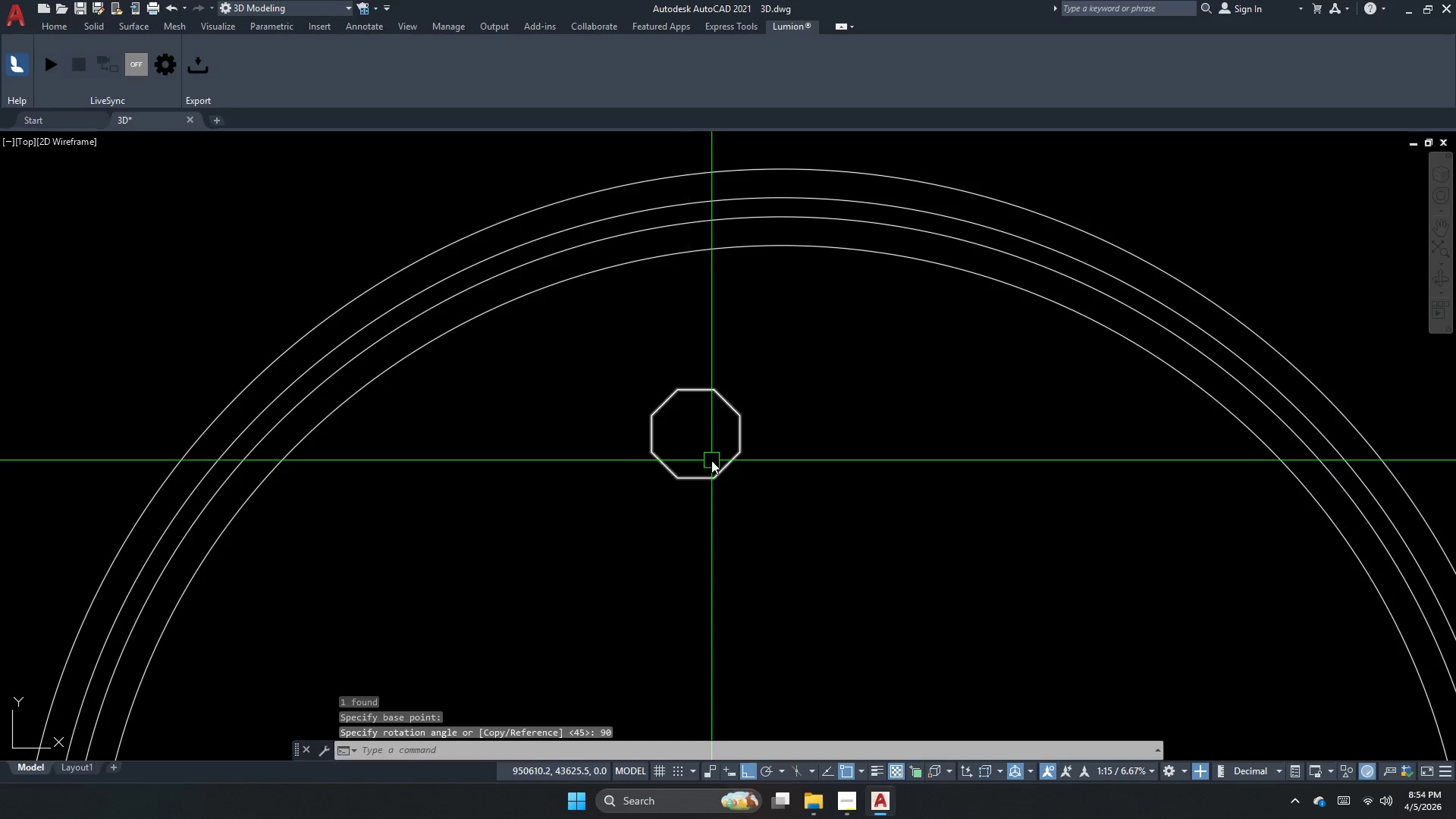 
left_click_drag(start_coordinate=[711, 460], to_coordinate=[696, 488])
 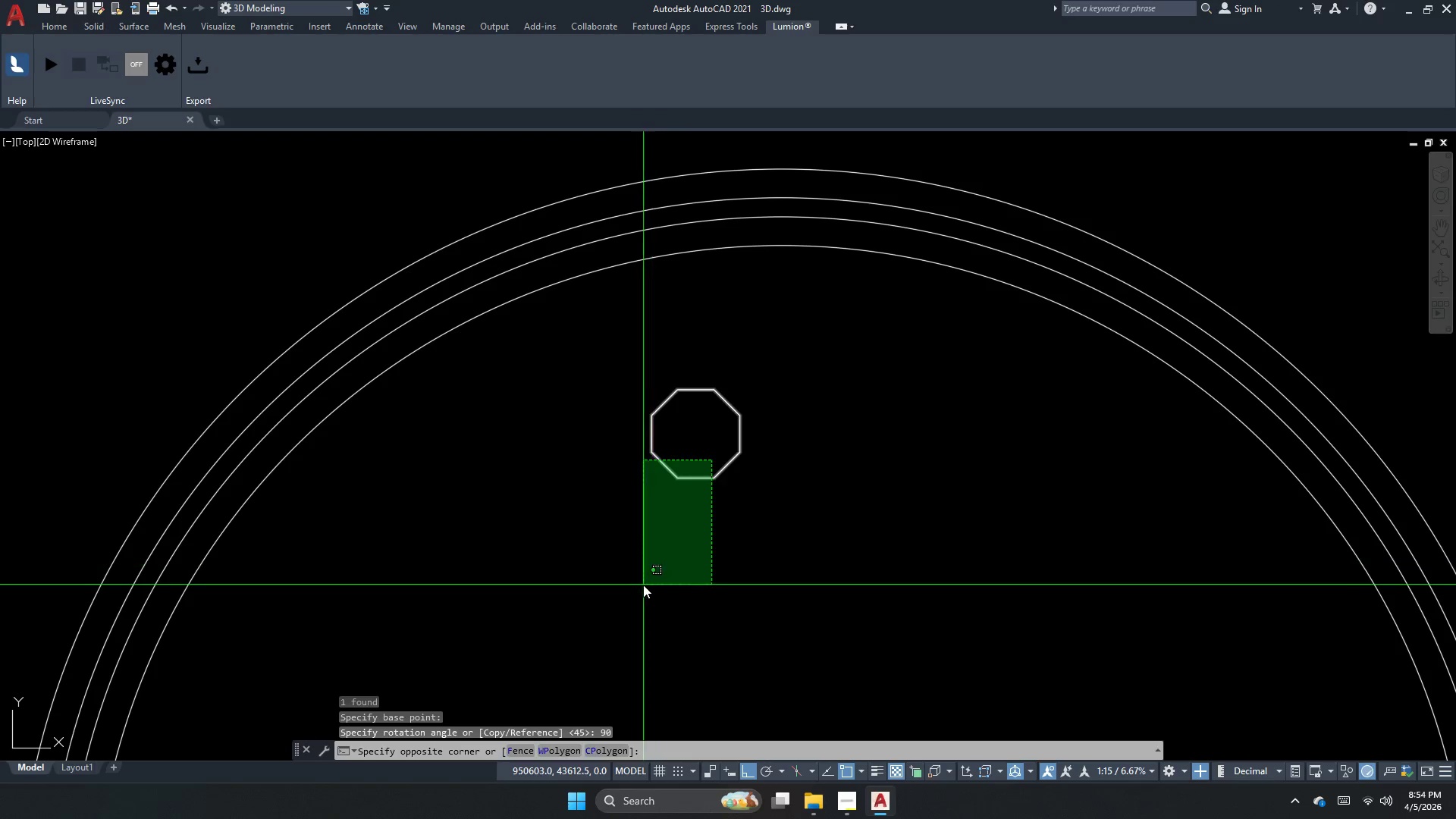 
double_click([643, 585])
 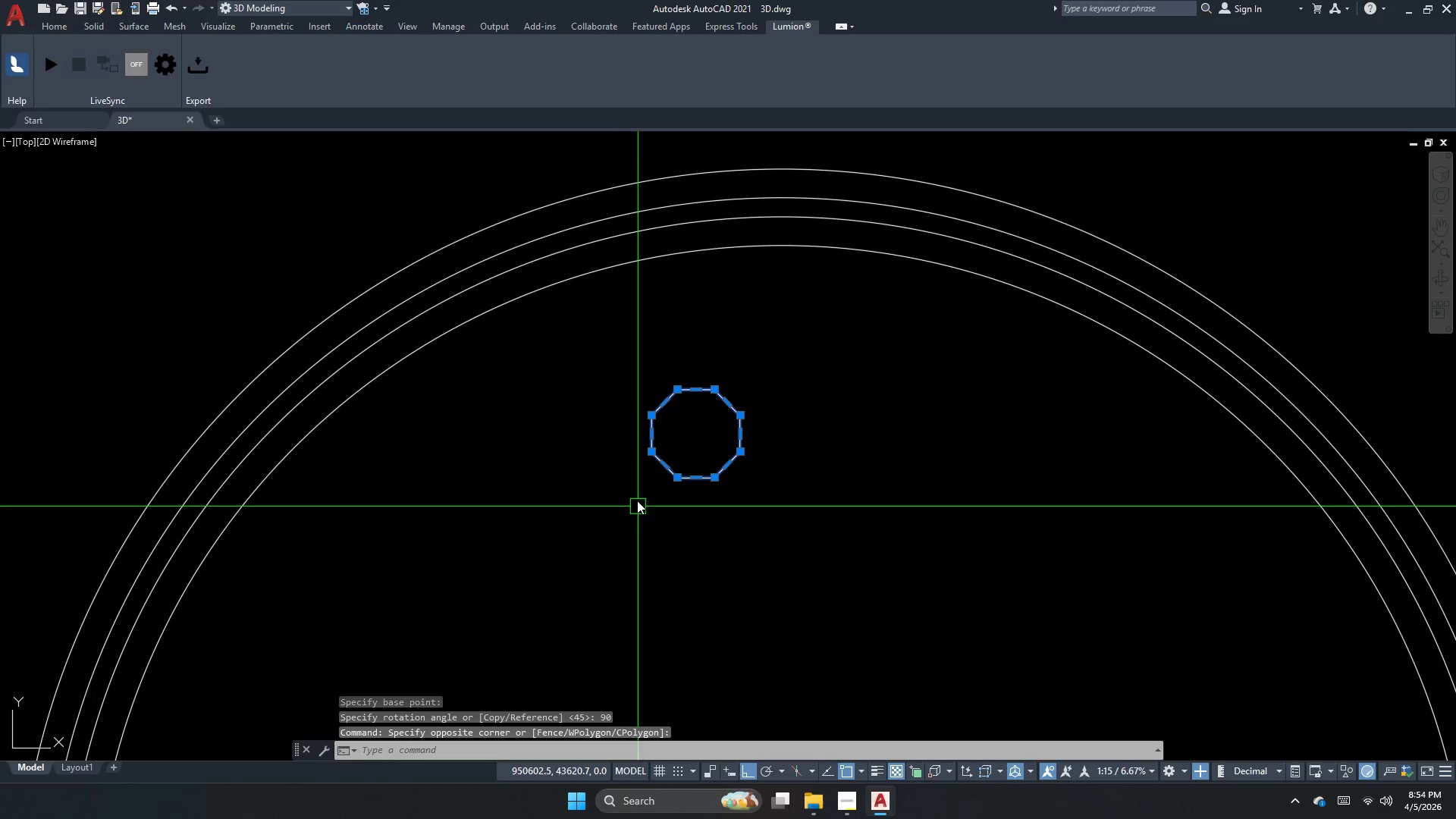 
key(Escape)
 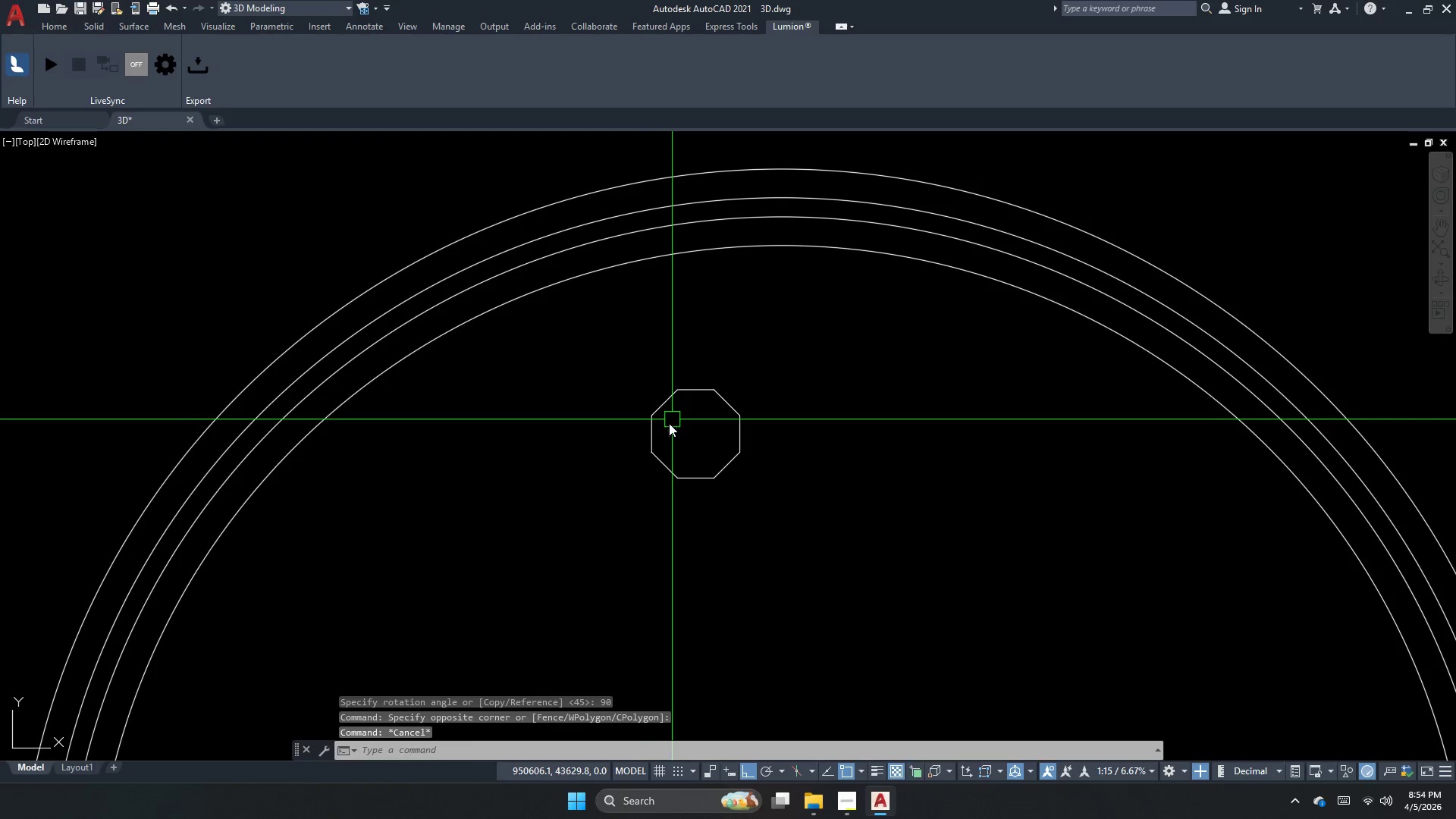 
left_click_drag(start_coordinate=[664, 426], to_coordinate=[645, 450])
 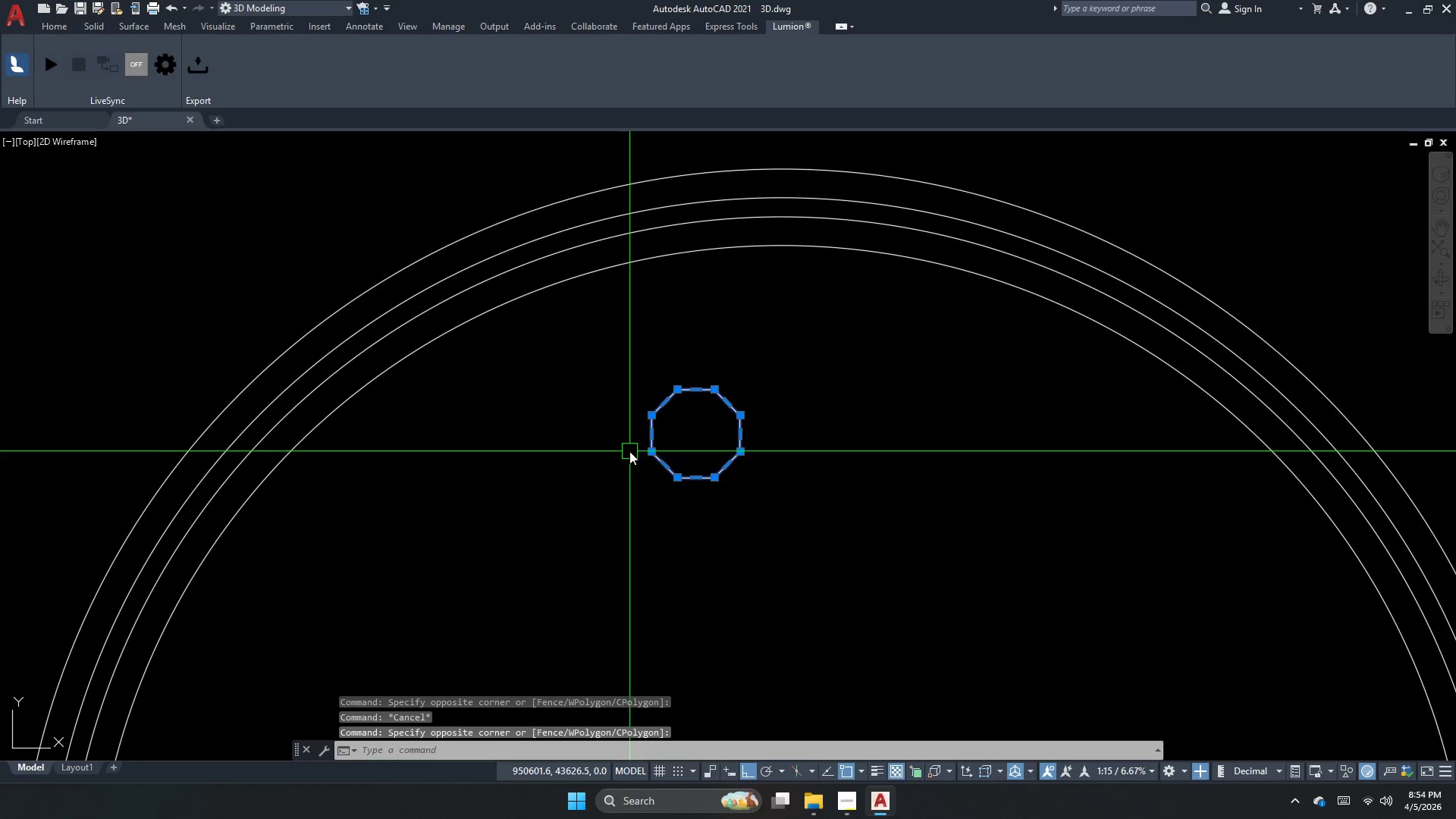 
key(Escape)
 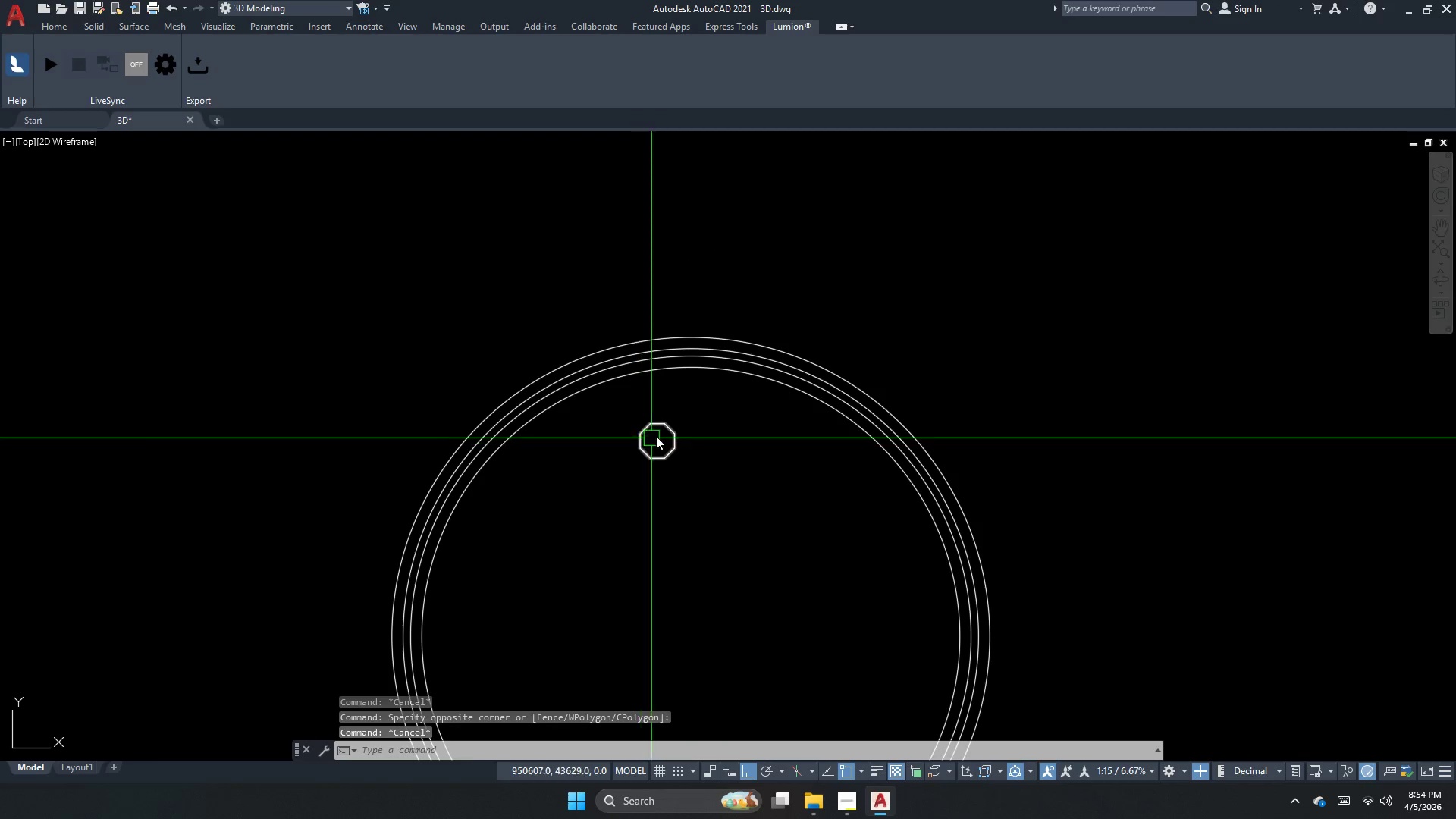 
scroll: coordinate [632, 445], scroll_direction: down, amount: 2.0
 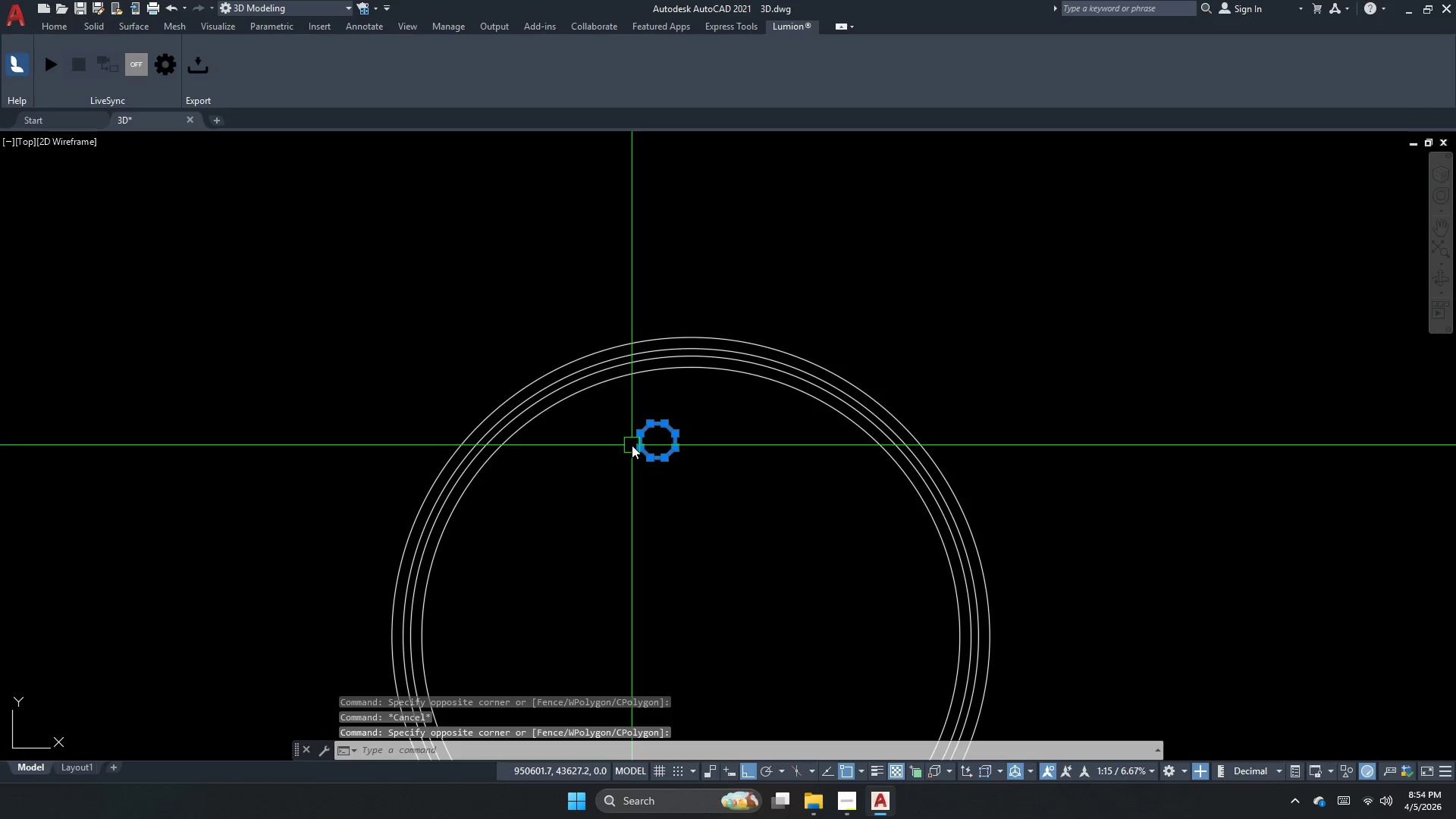 
left_click_drag(start_coordinate=[657, 435], to_coordinate=[657, 440])
 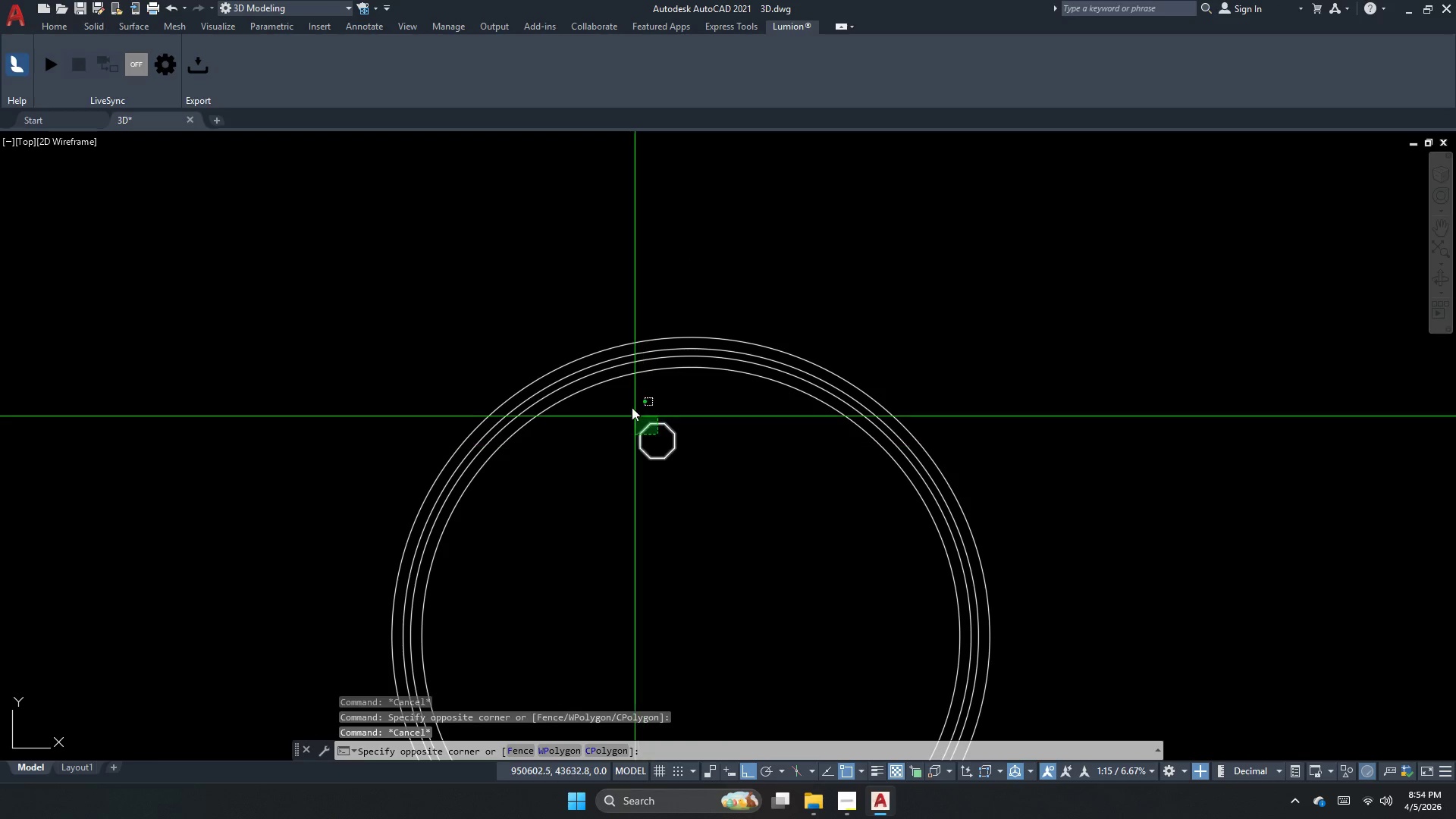 
left_click_drag(start_coordinate=[622, 391], to_coordinate=[623, 400])
 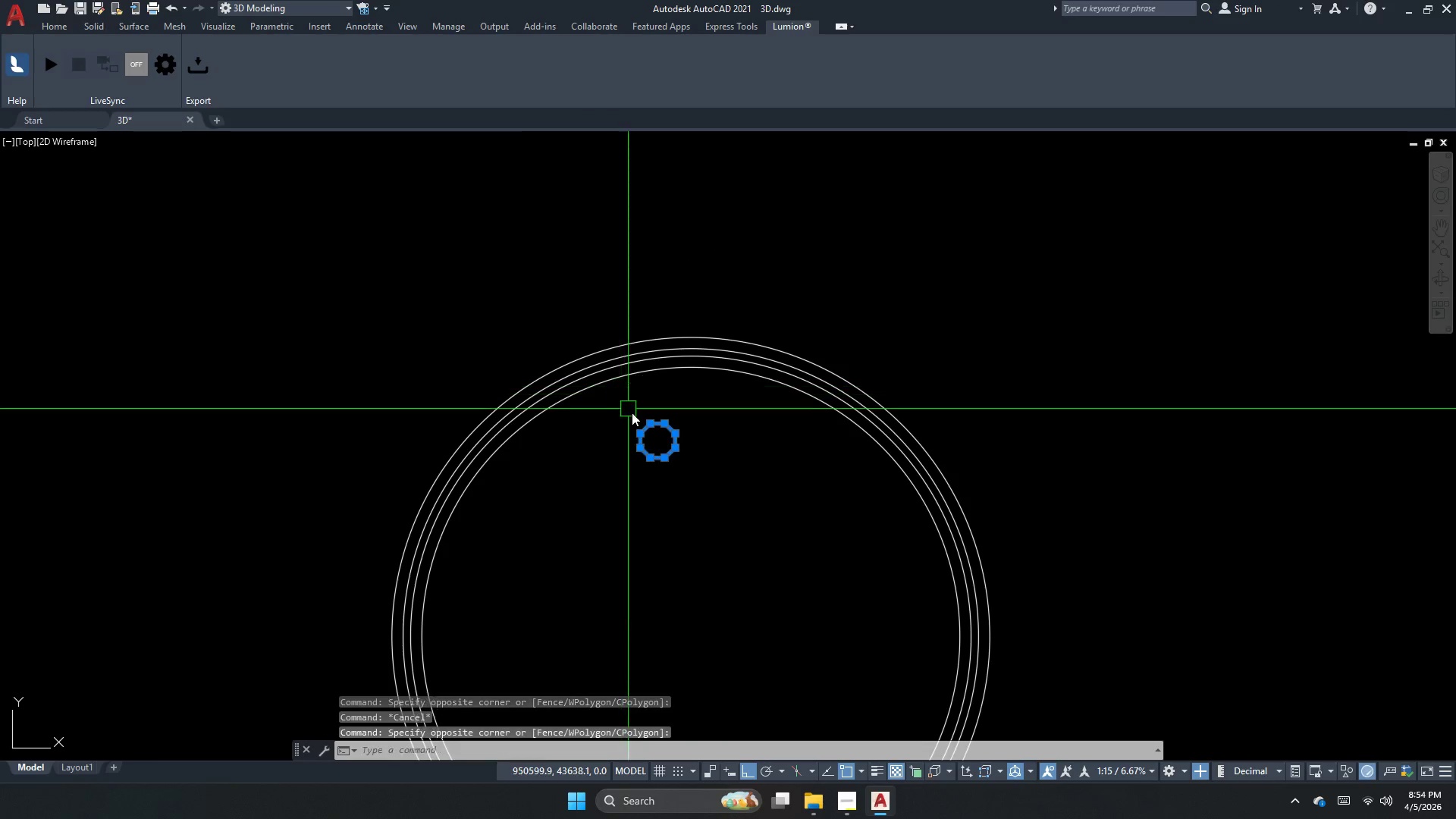 
key(M)
 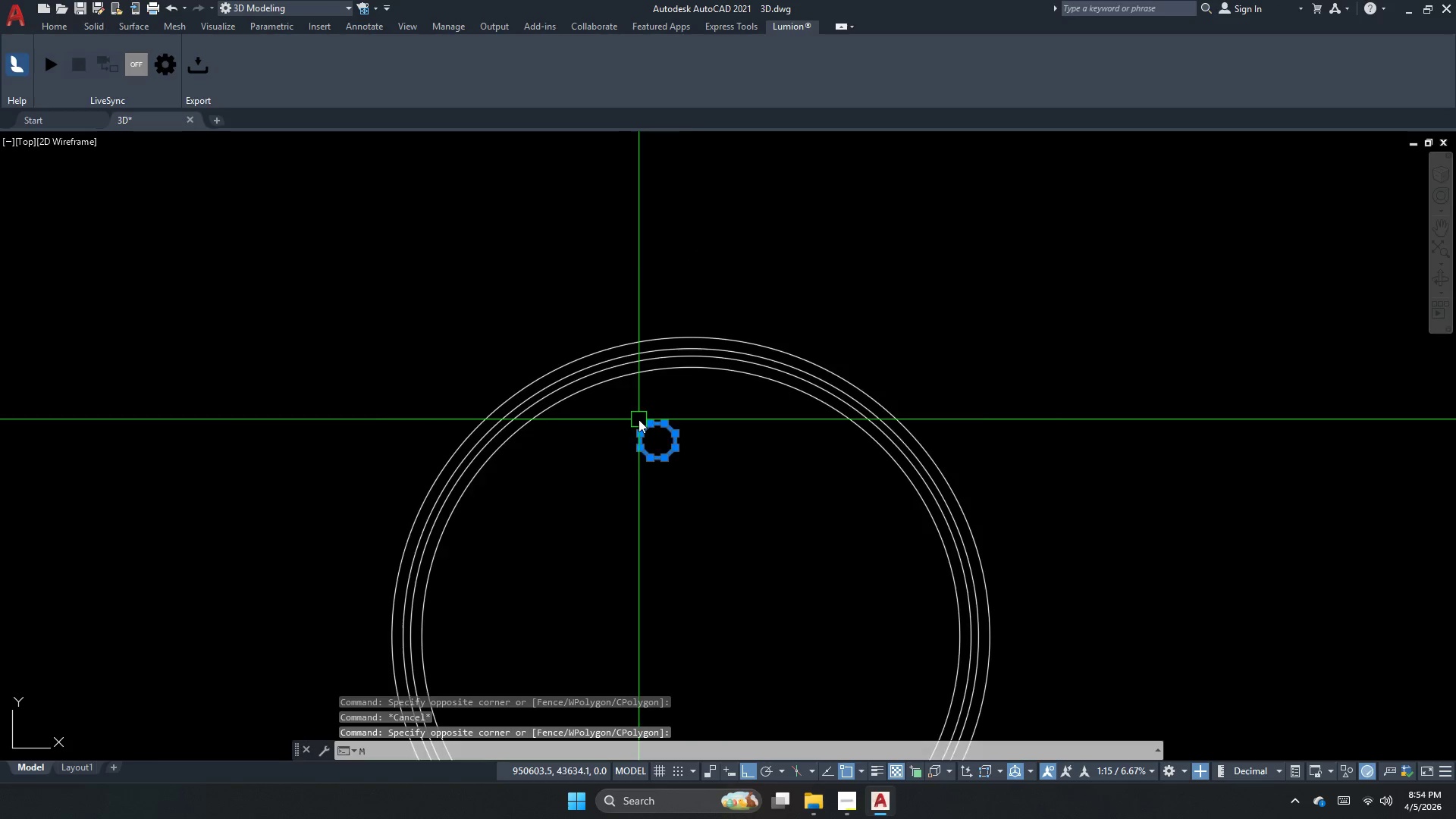 
key(Space)
 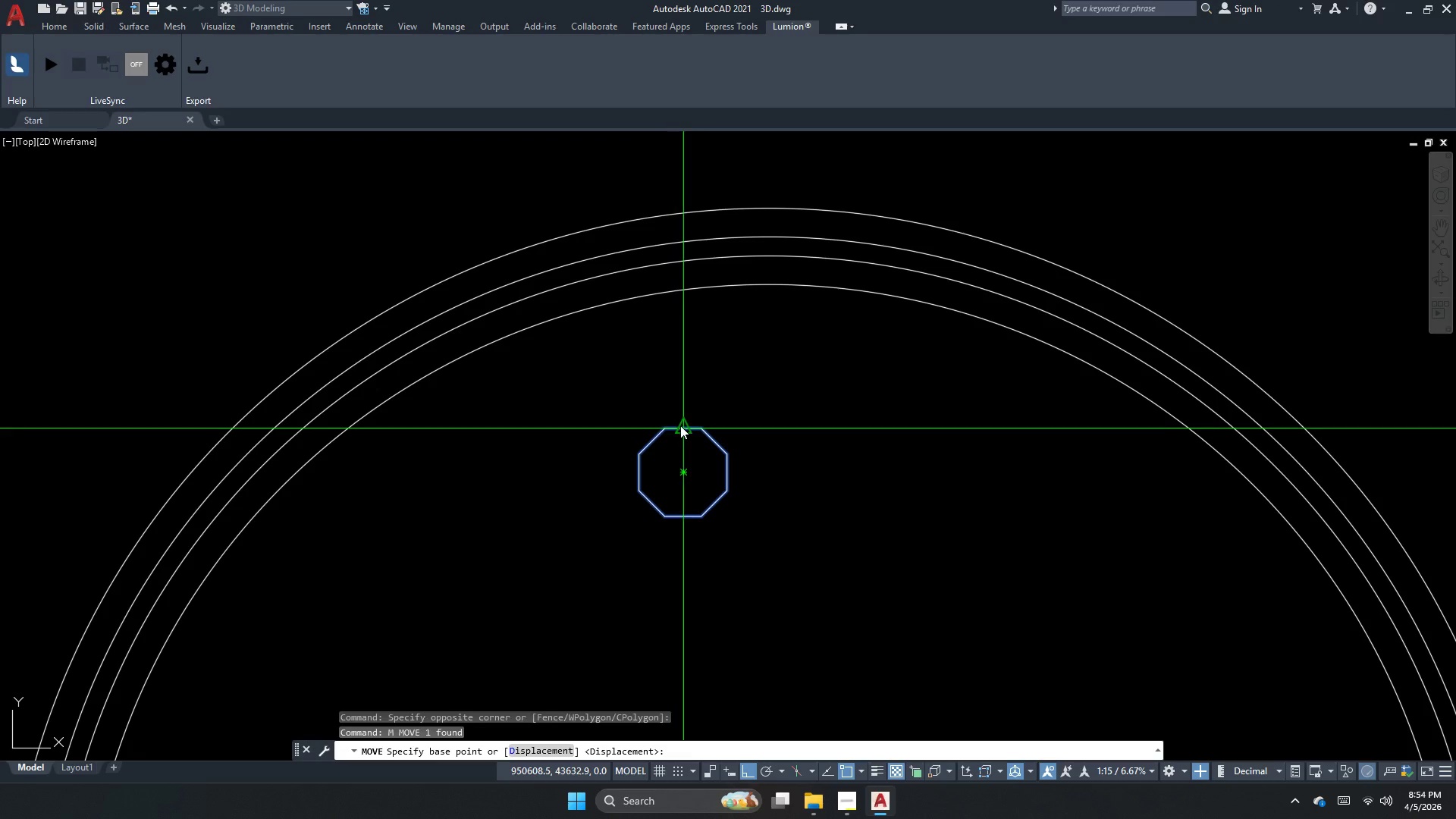 
scroll: coordinate [639, 422], scroll_direction: up, amount: 2.0
 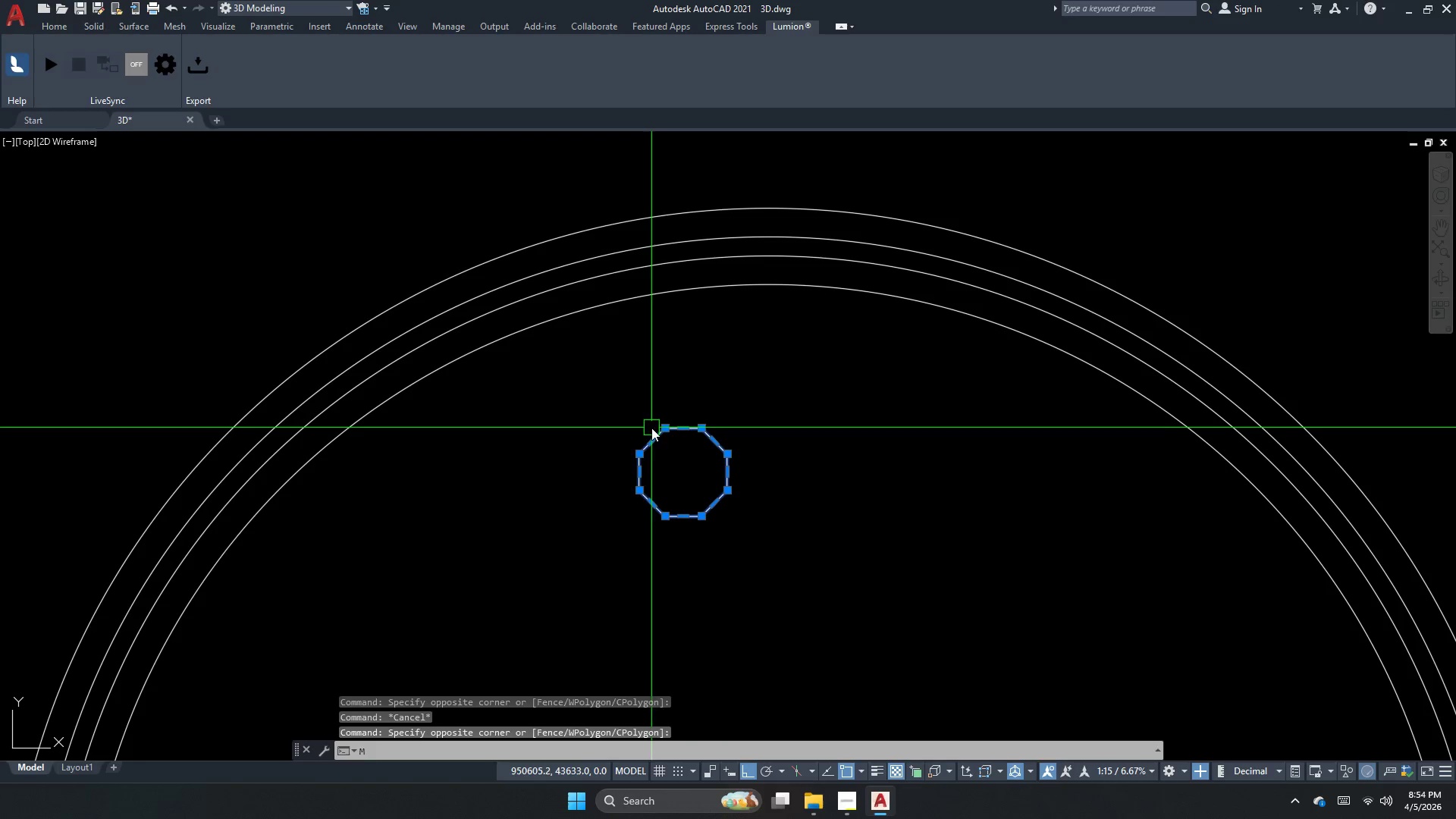 
left_click_drag(start_coordinate=[680, 425], to_coordinate=[736, 381])
 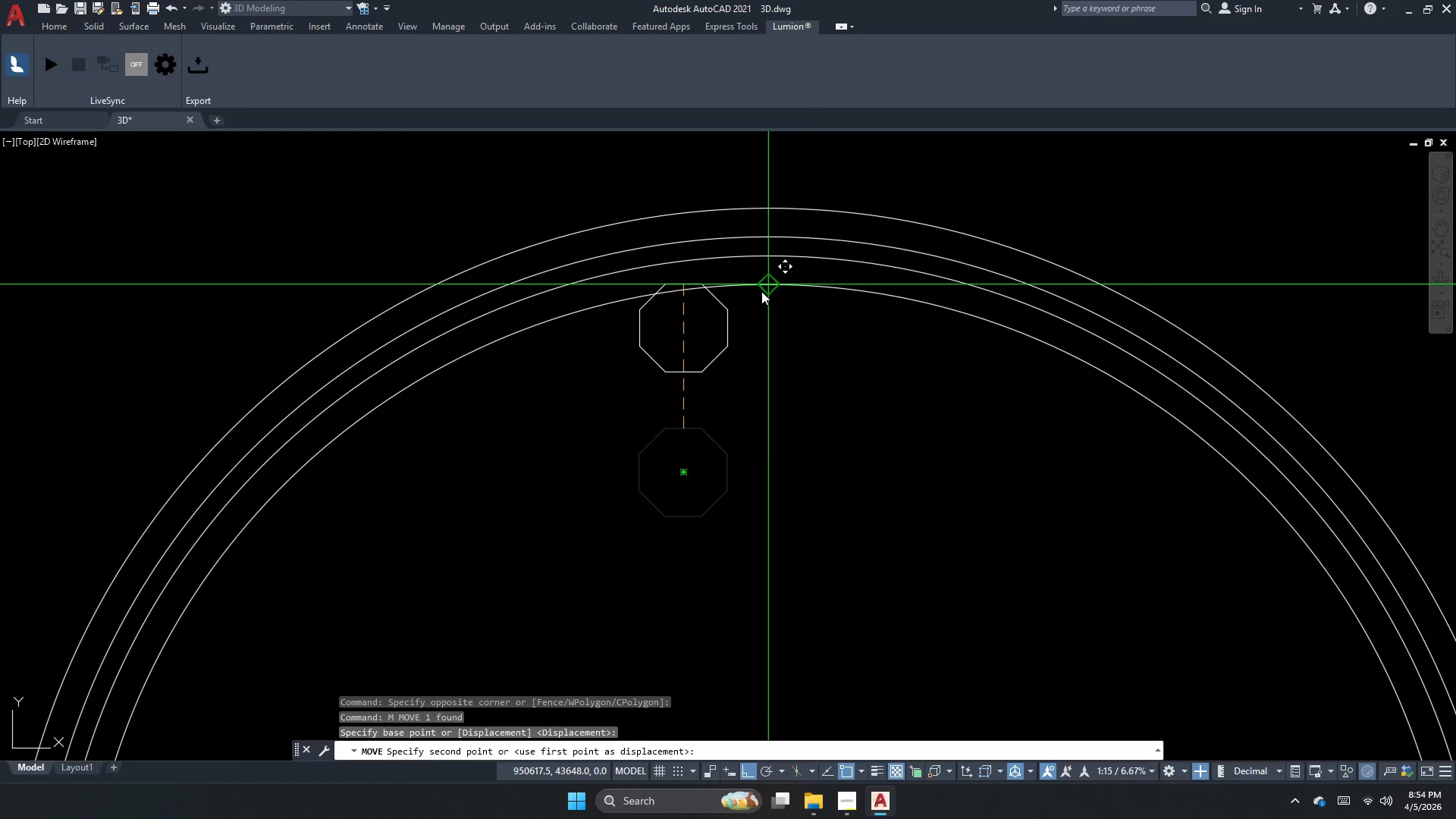 
left_click([761, 291])
 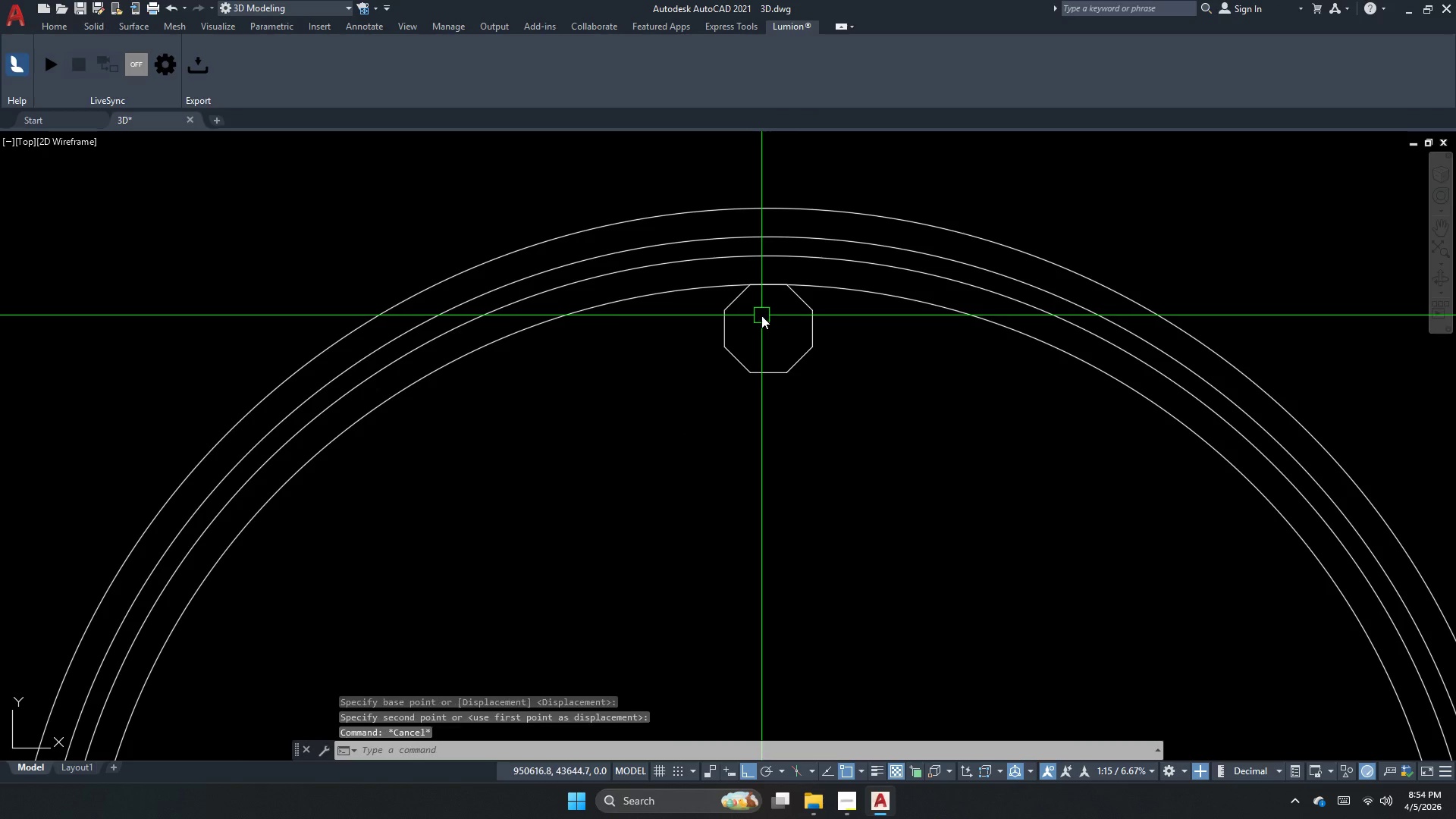 
key(Escape)
 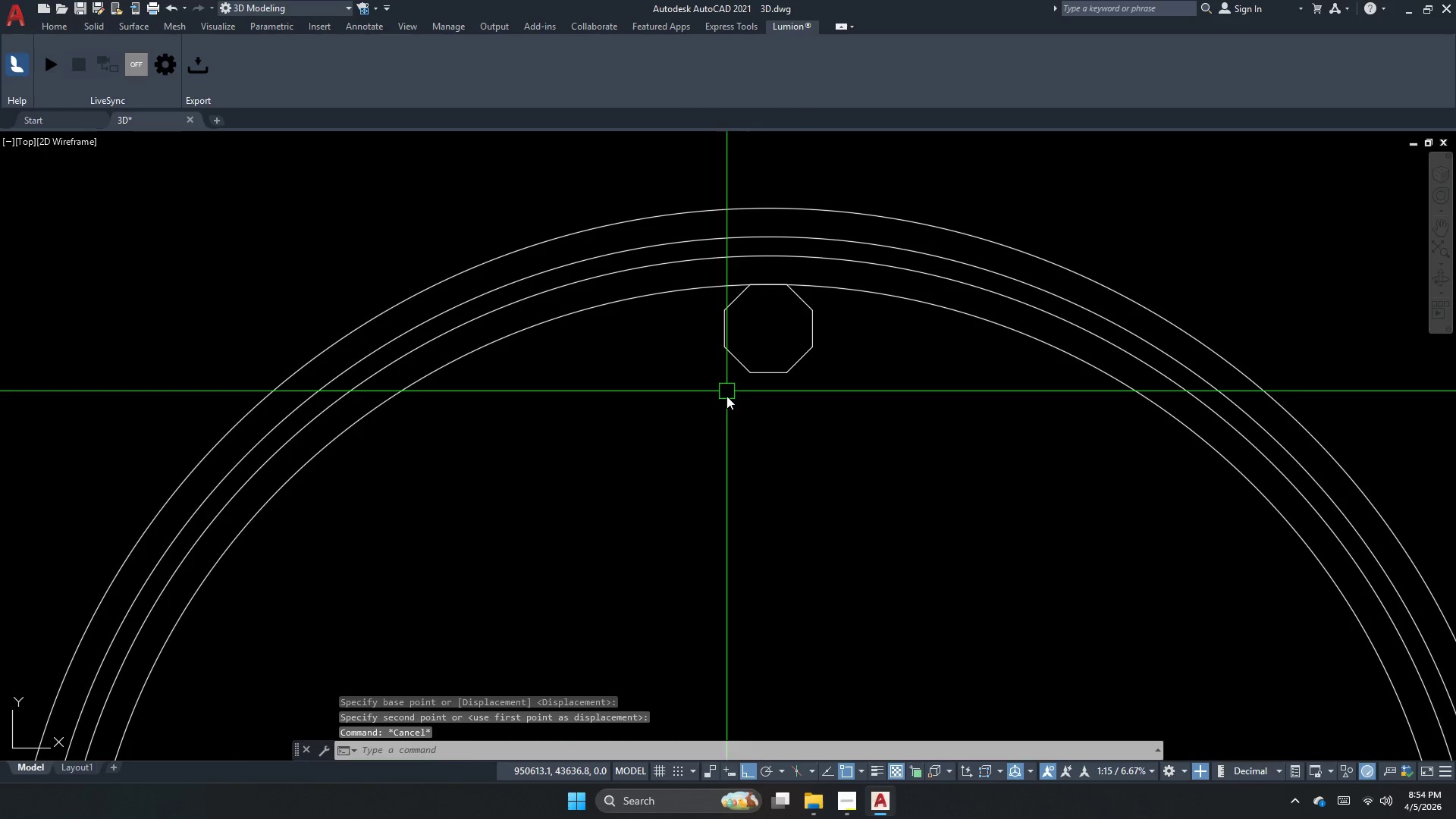 
left_click_drag(start_coordinate=[722, 406], to_coordinate=[720, 415])
 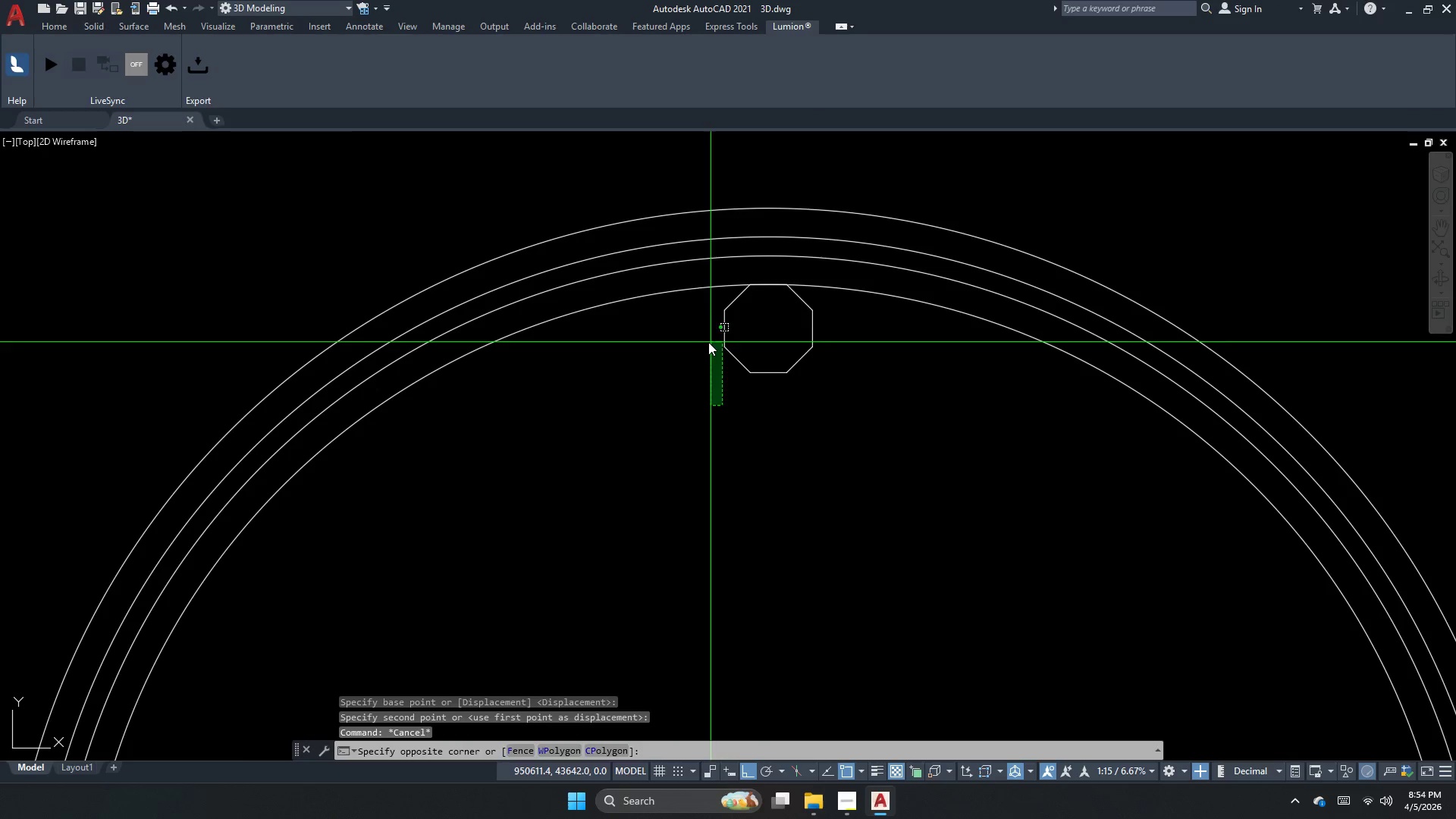 
left_click_drag(start_coordinate=[700, 340], to_coordinate=[695, 343])
 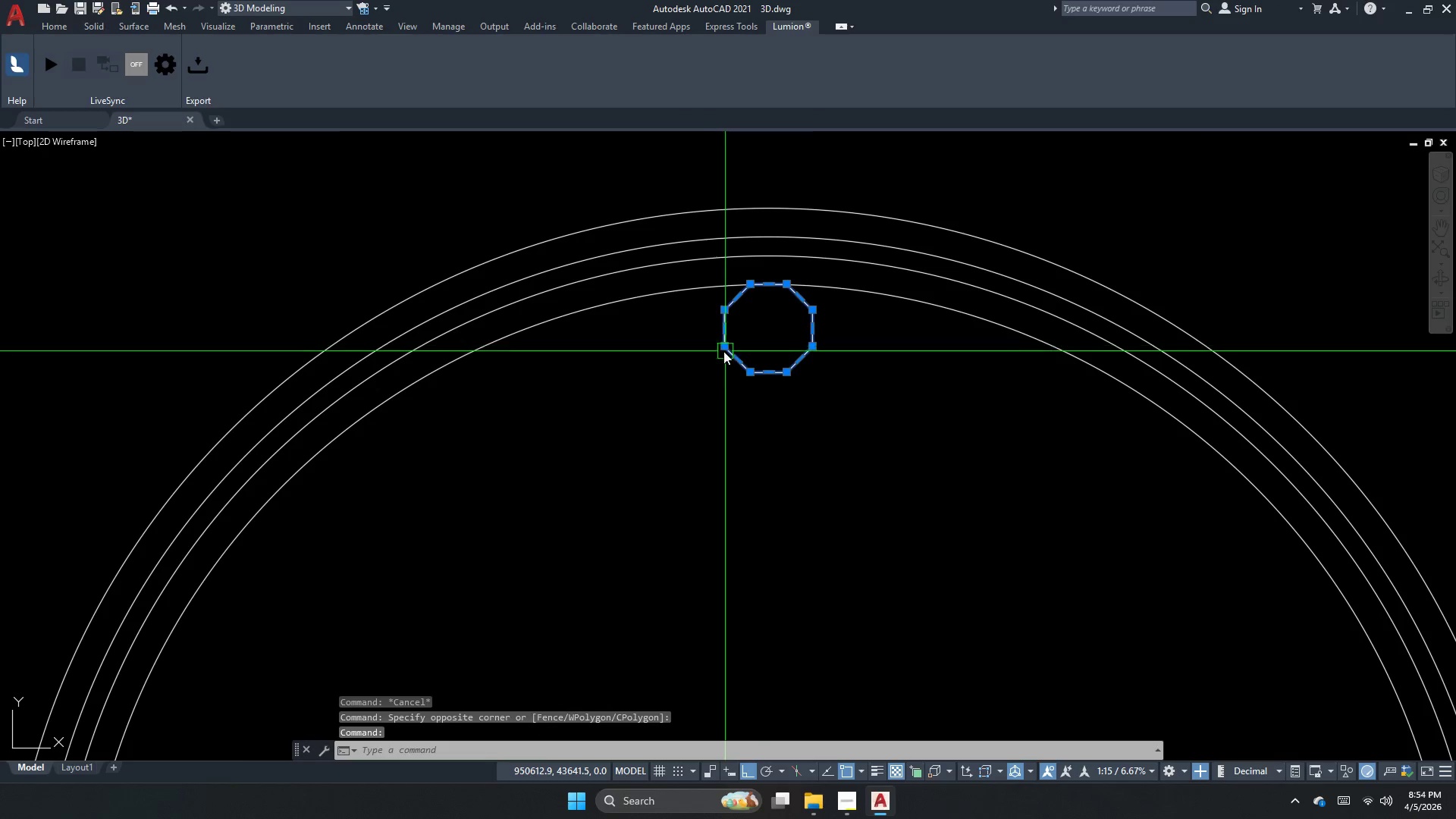 
key(M)
 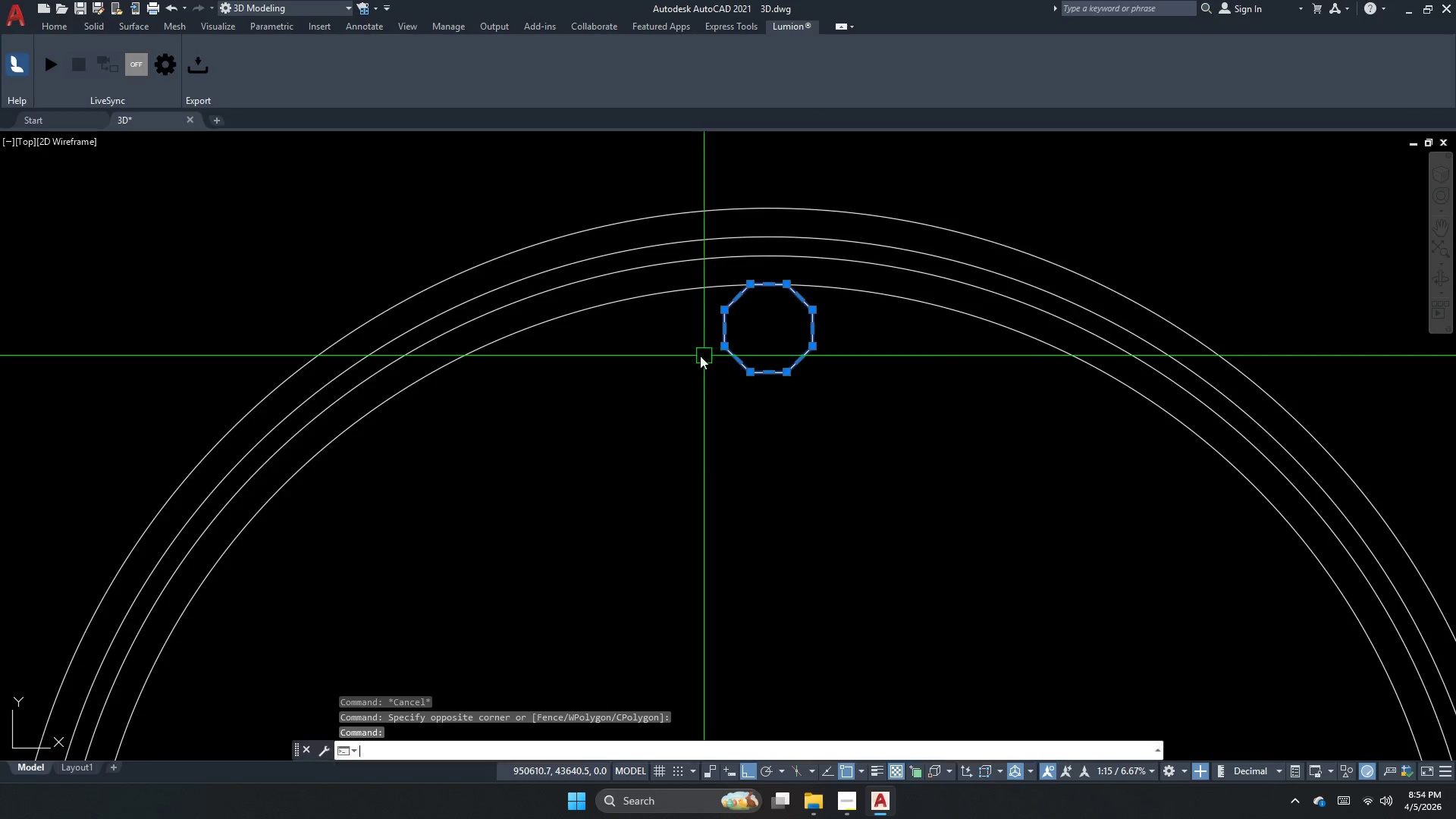 
key(Space)
 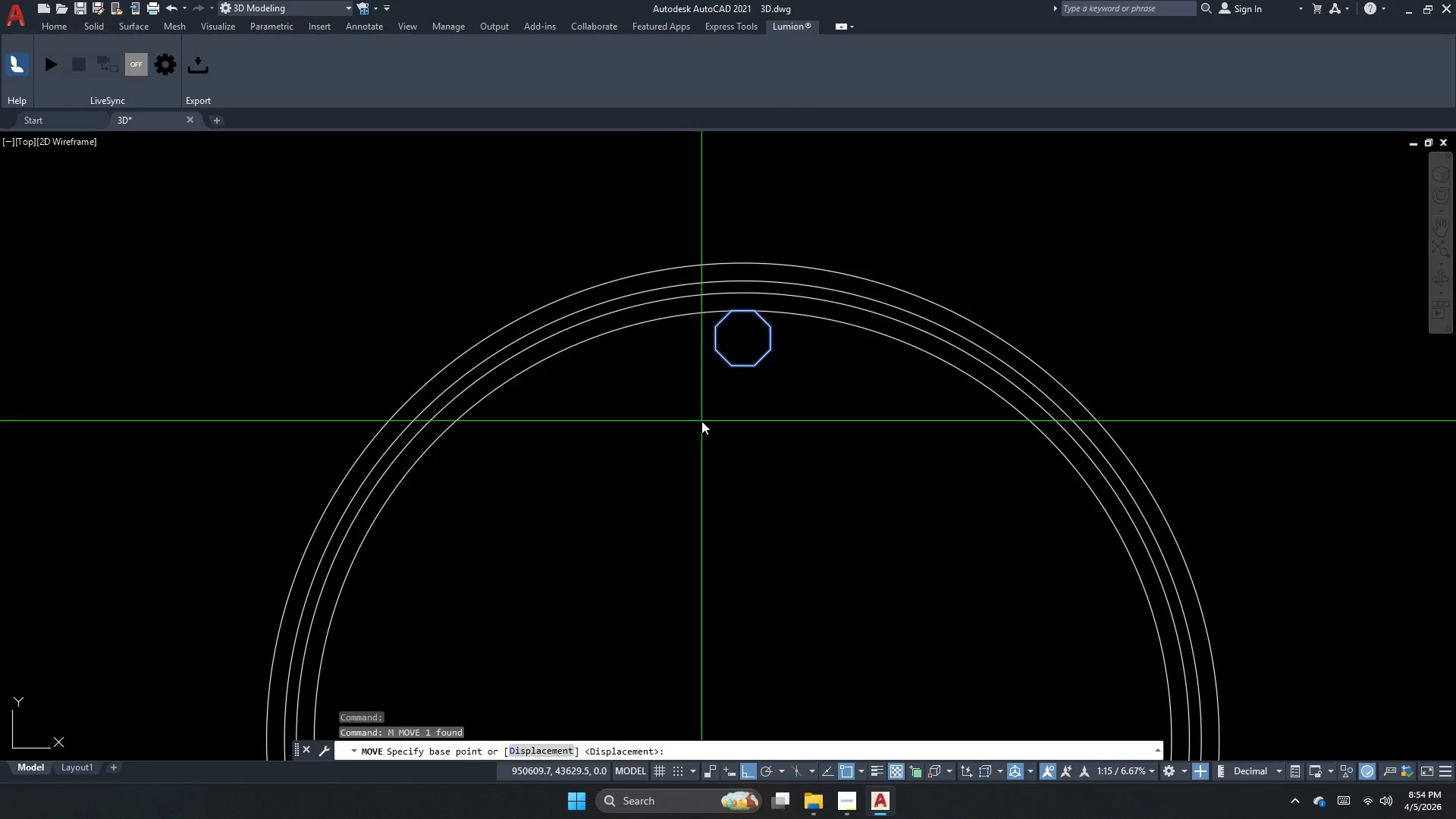 
left_click_drag(start_coordinate=[703, 426], to_coordinate=[697, 472])
 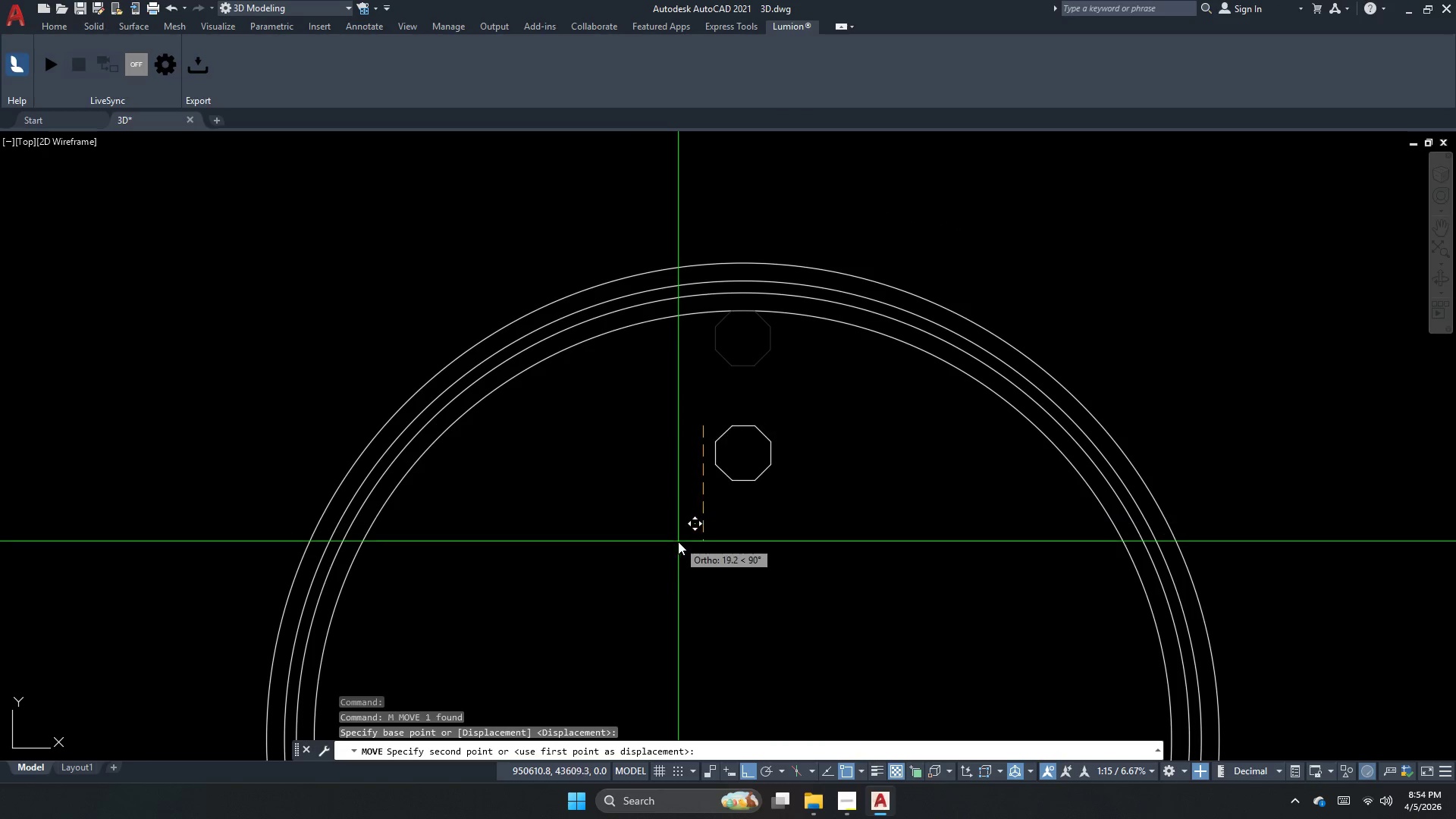 
scroll: coordinate [700, 356], scroll_direction: none, amount: 0.0
 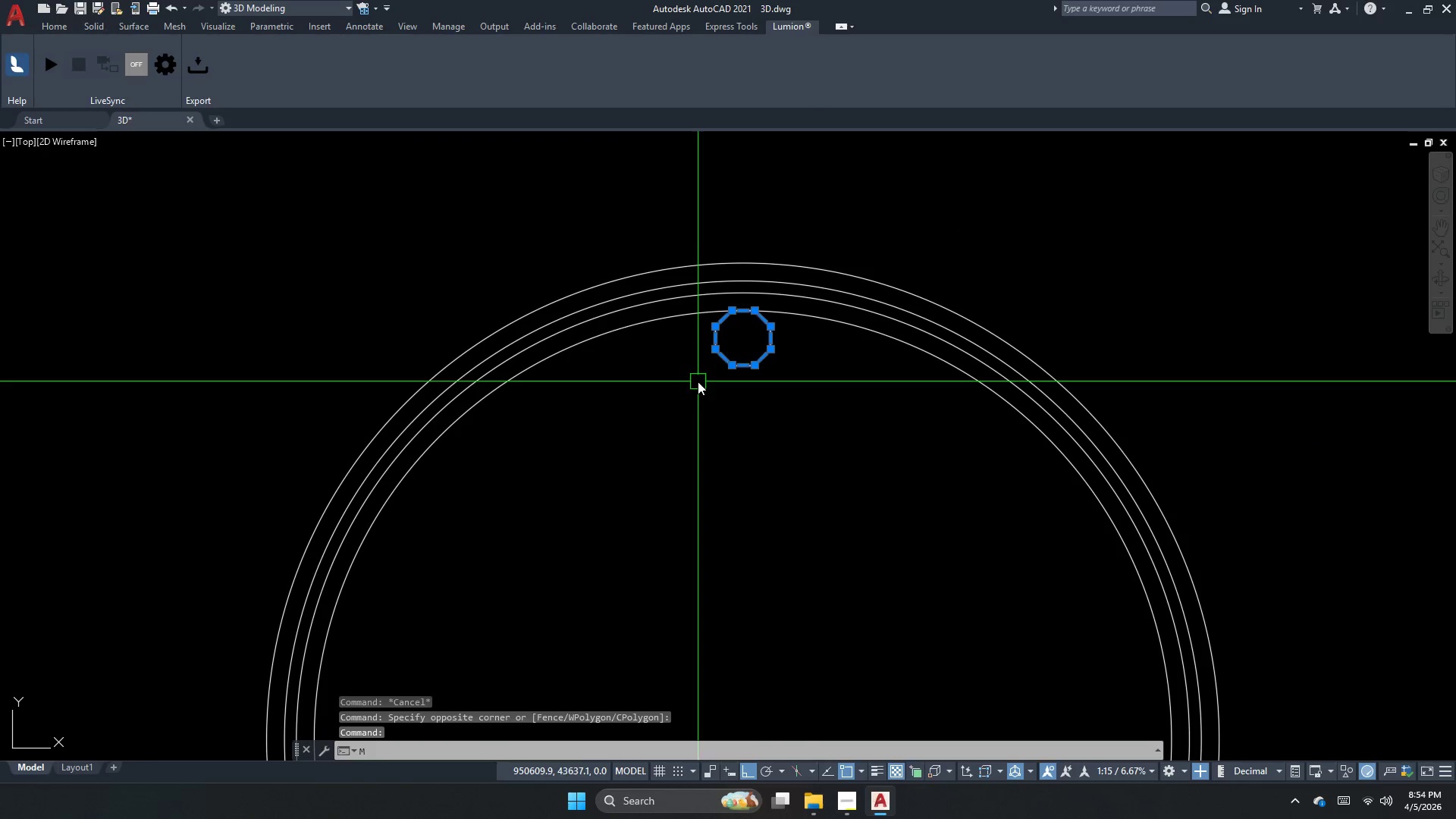 
double_click([678, 544])
 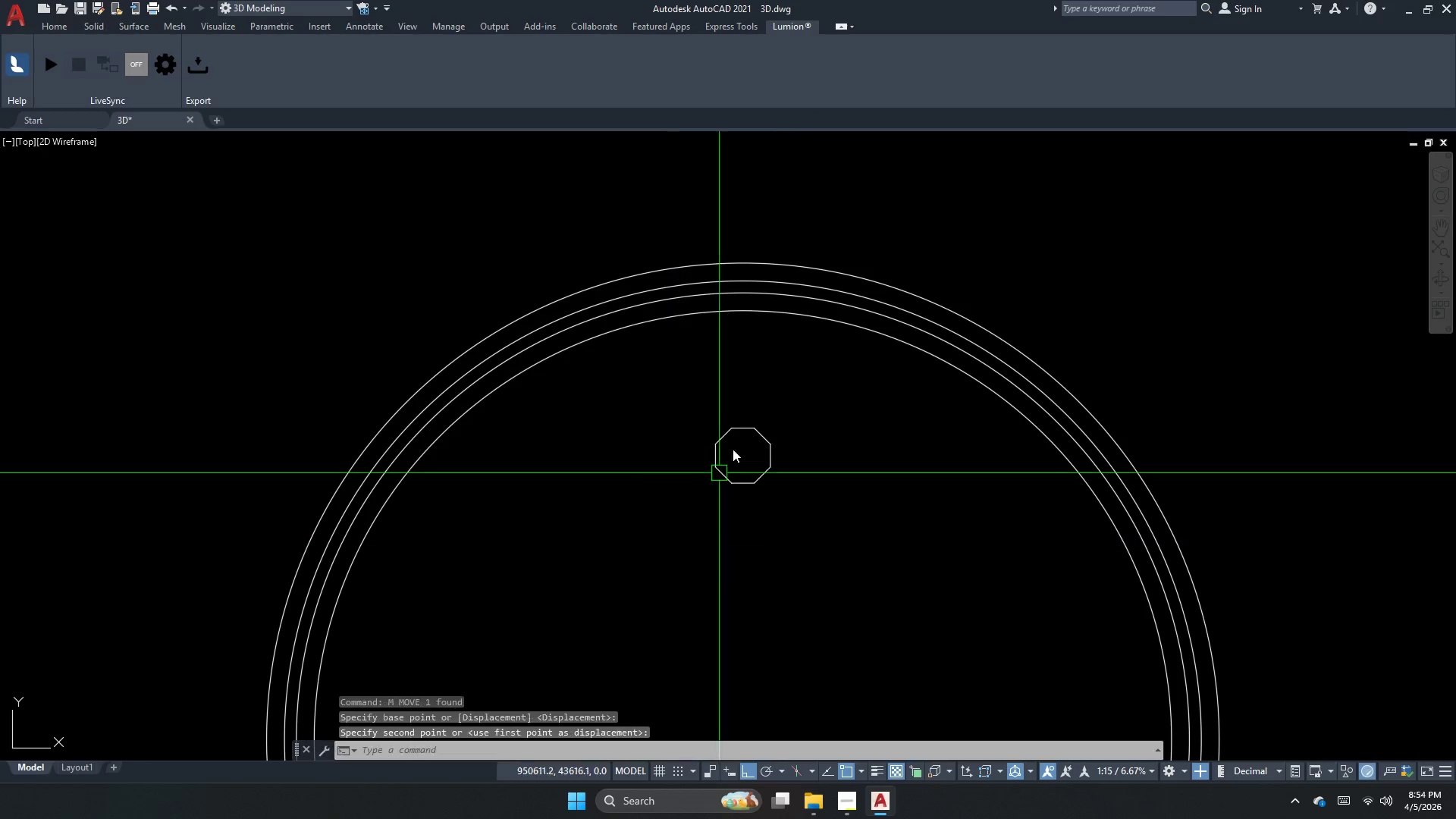 
key(Escape)
 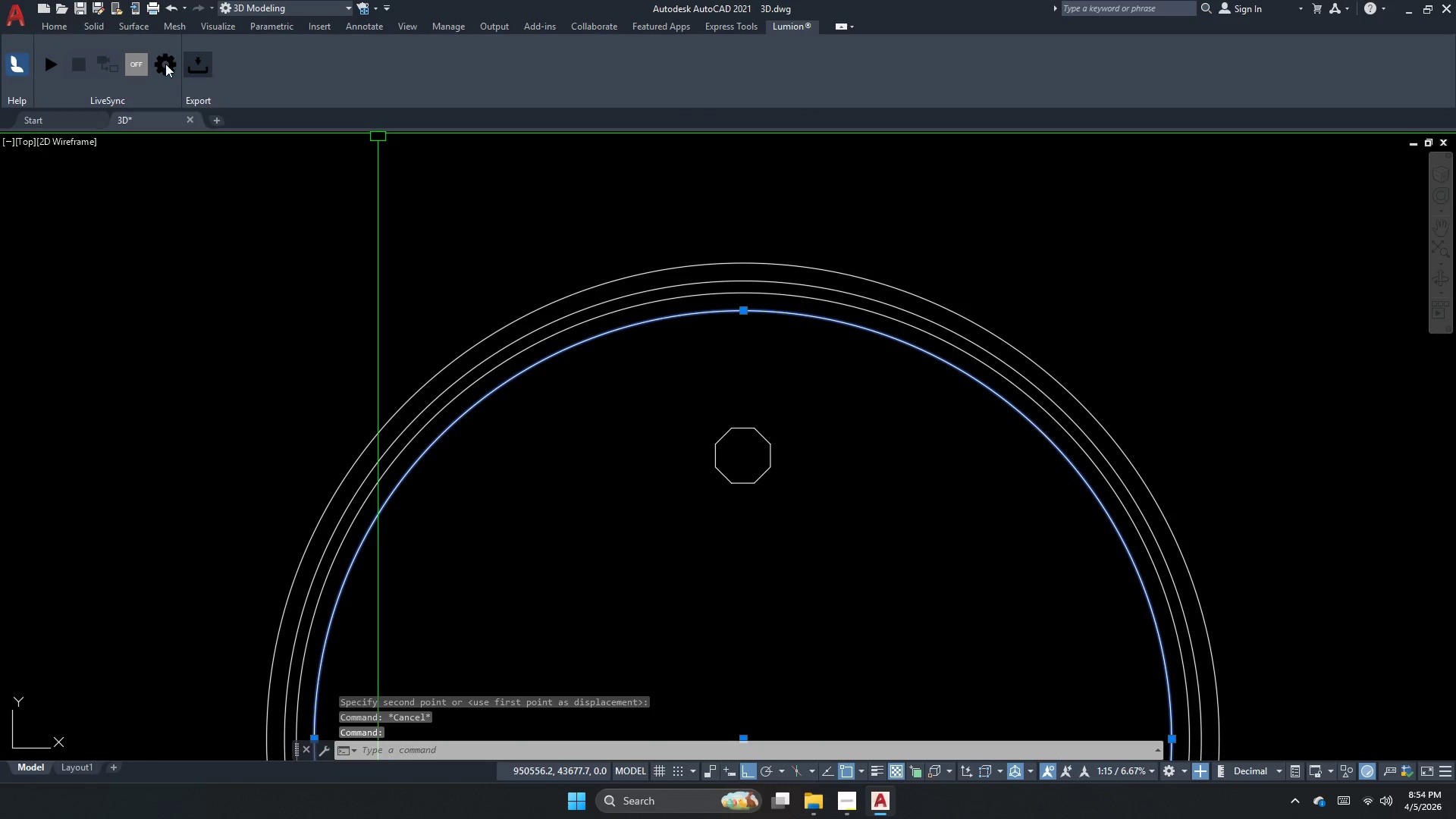 
left_click([40, 27])
 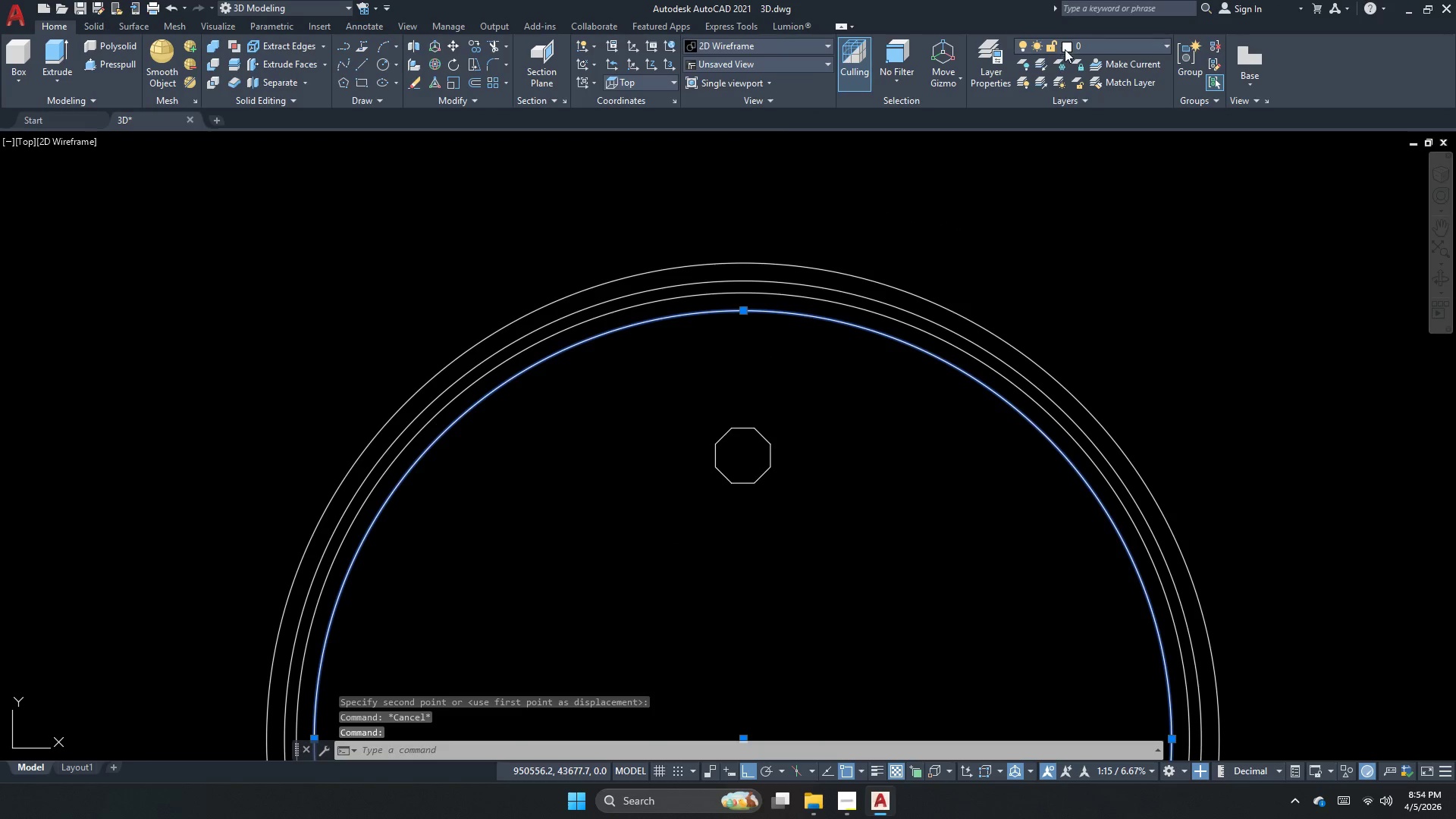 
left_click([1080, 46])
 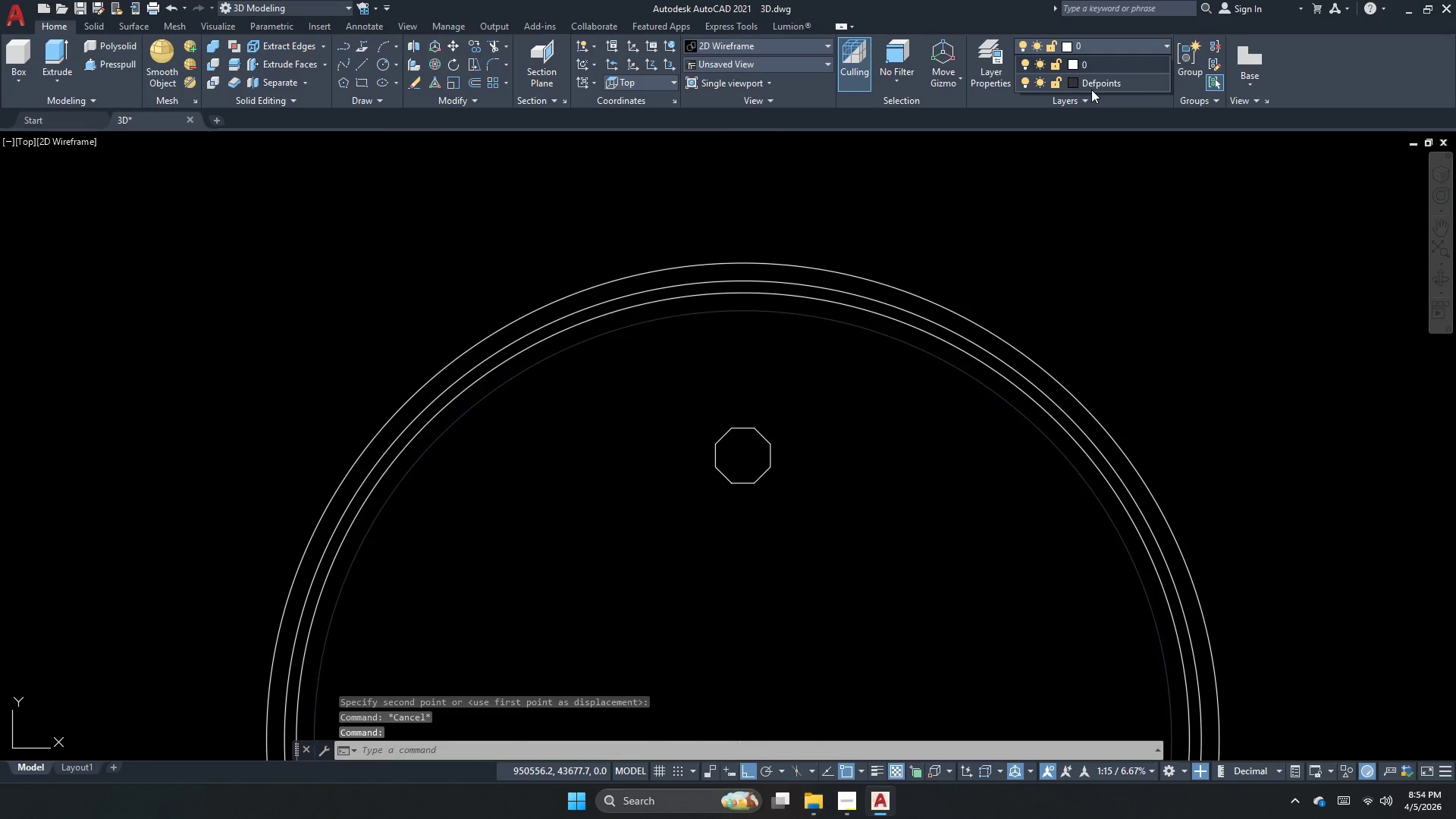 
key(Escape)
 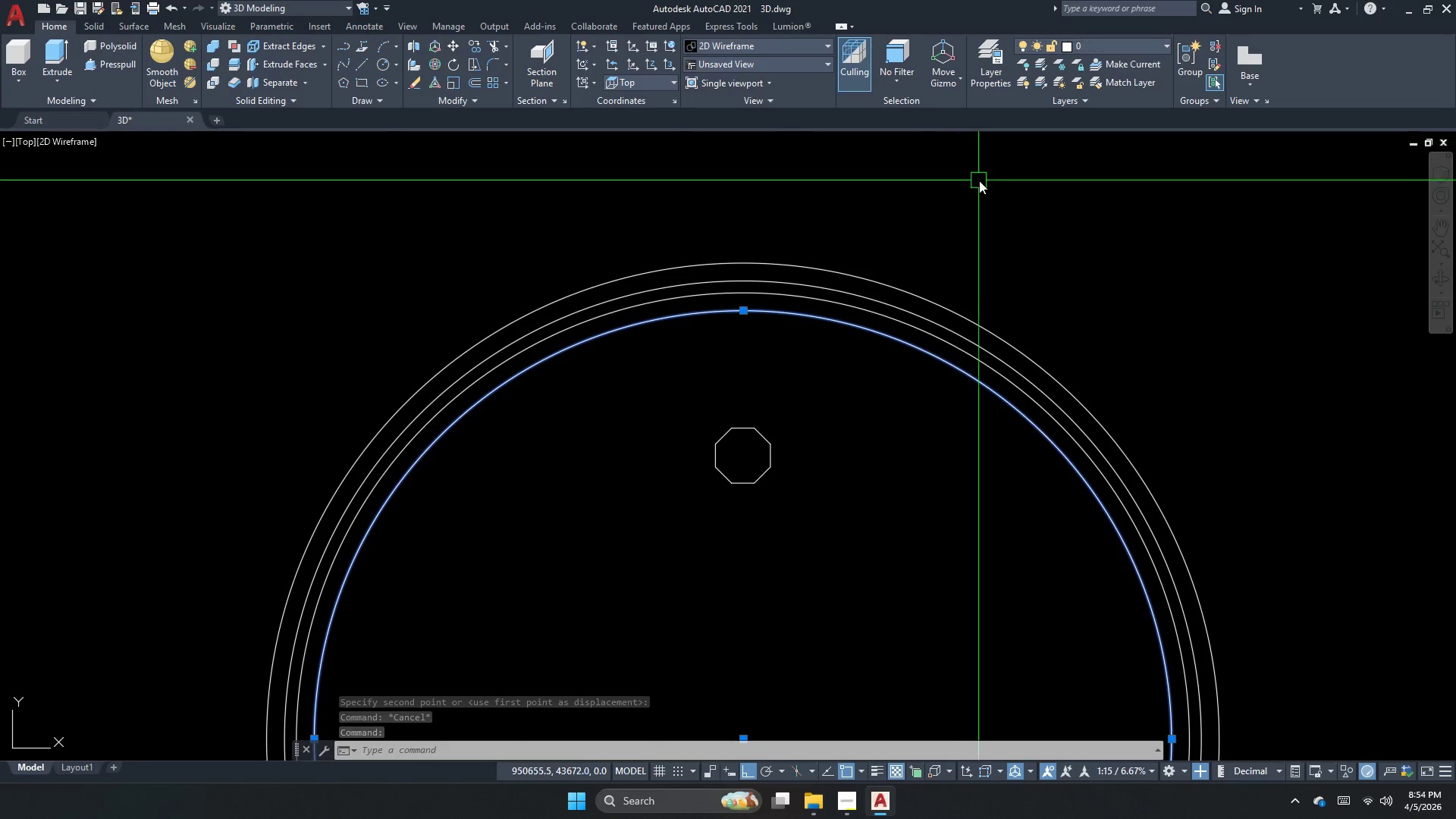 
key(Escape)
 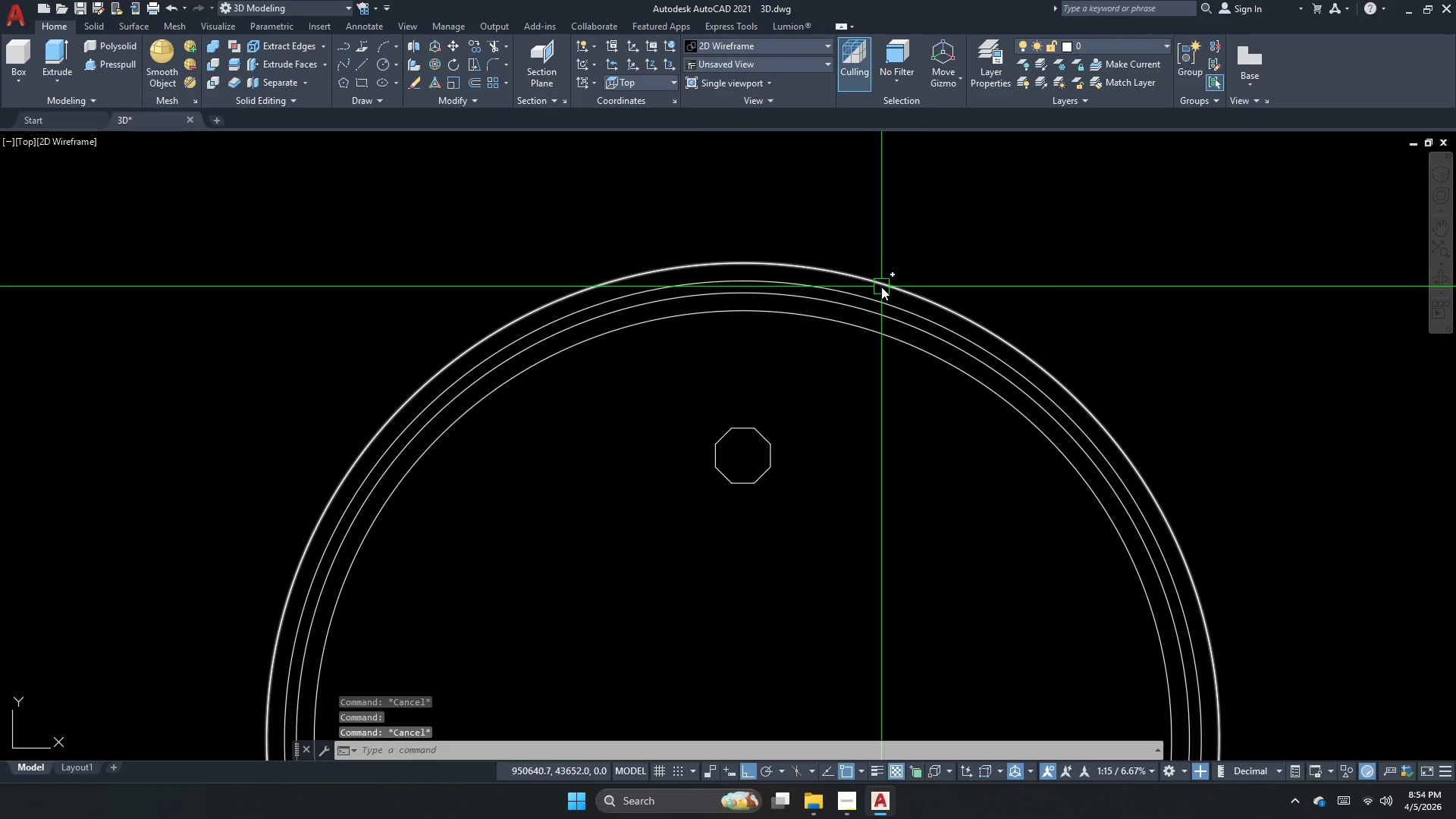 
key(Escape)
 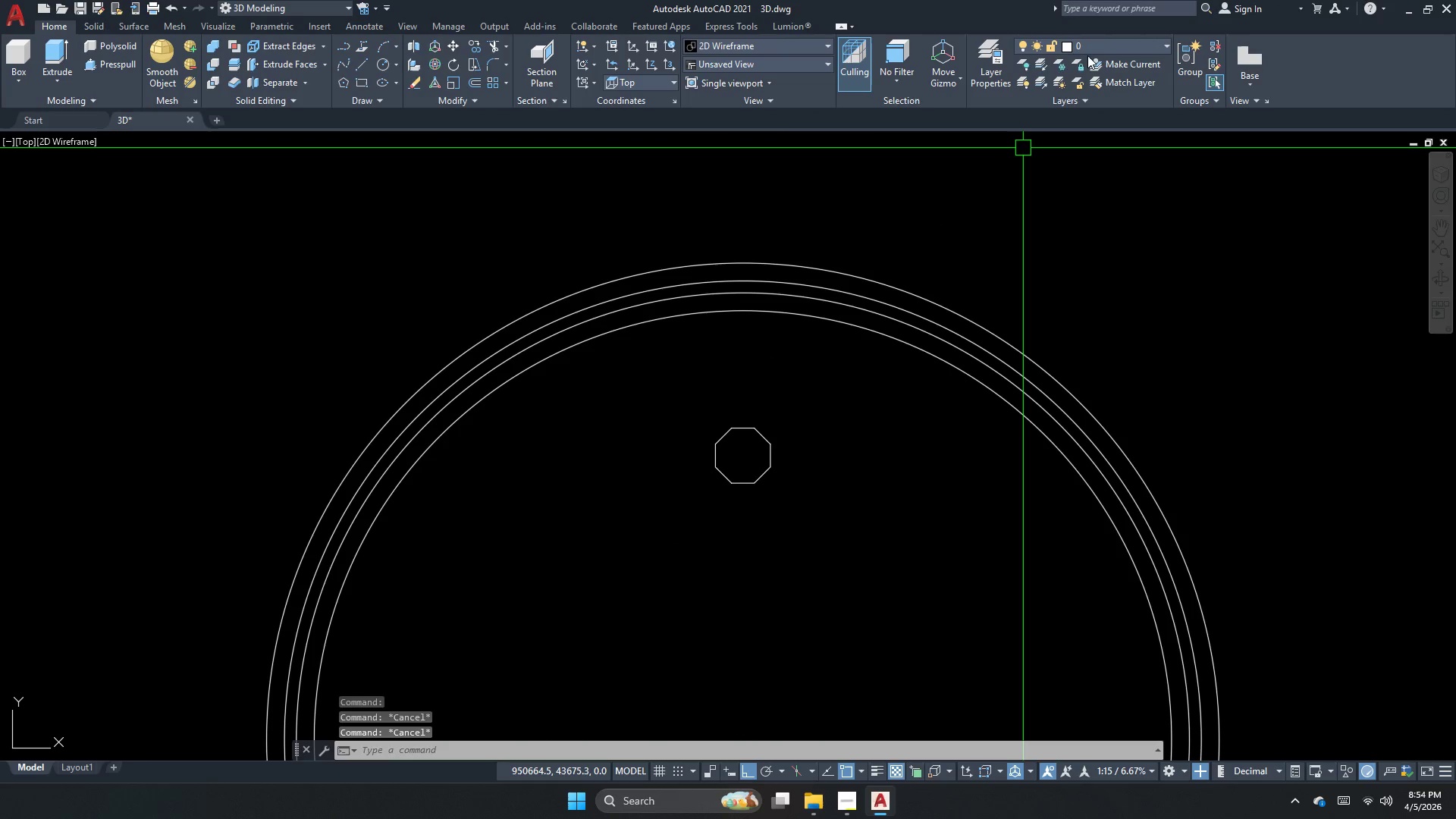 
key(Escape)
 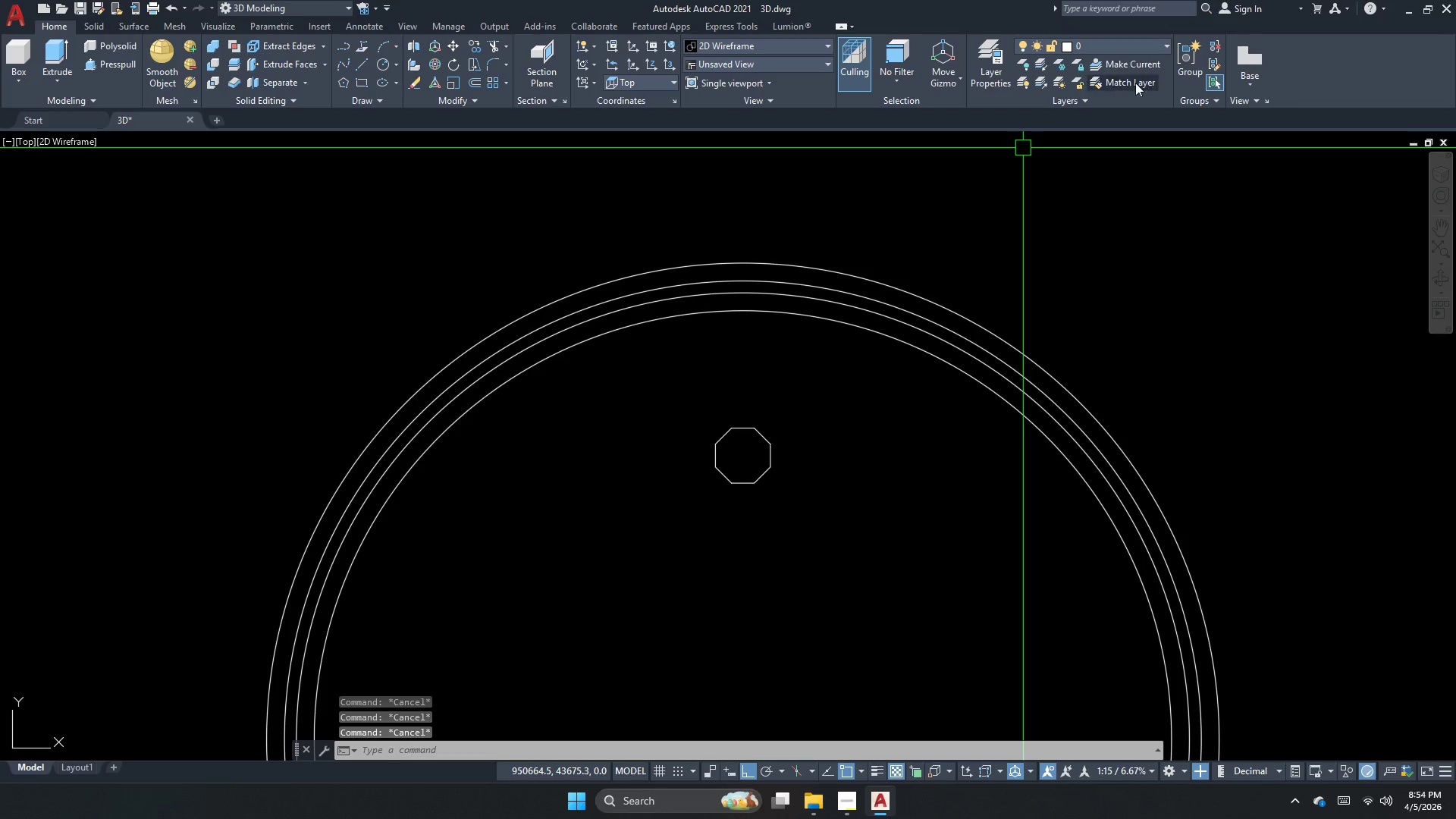 
key(Escape)
 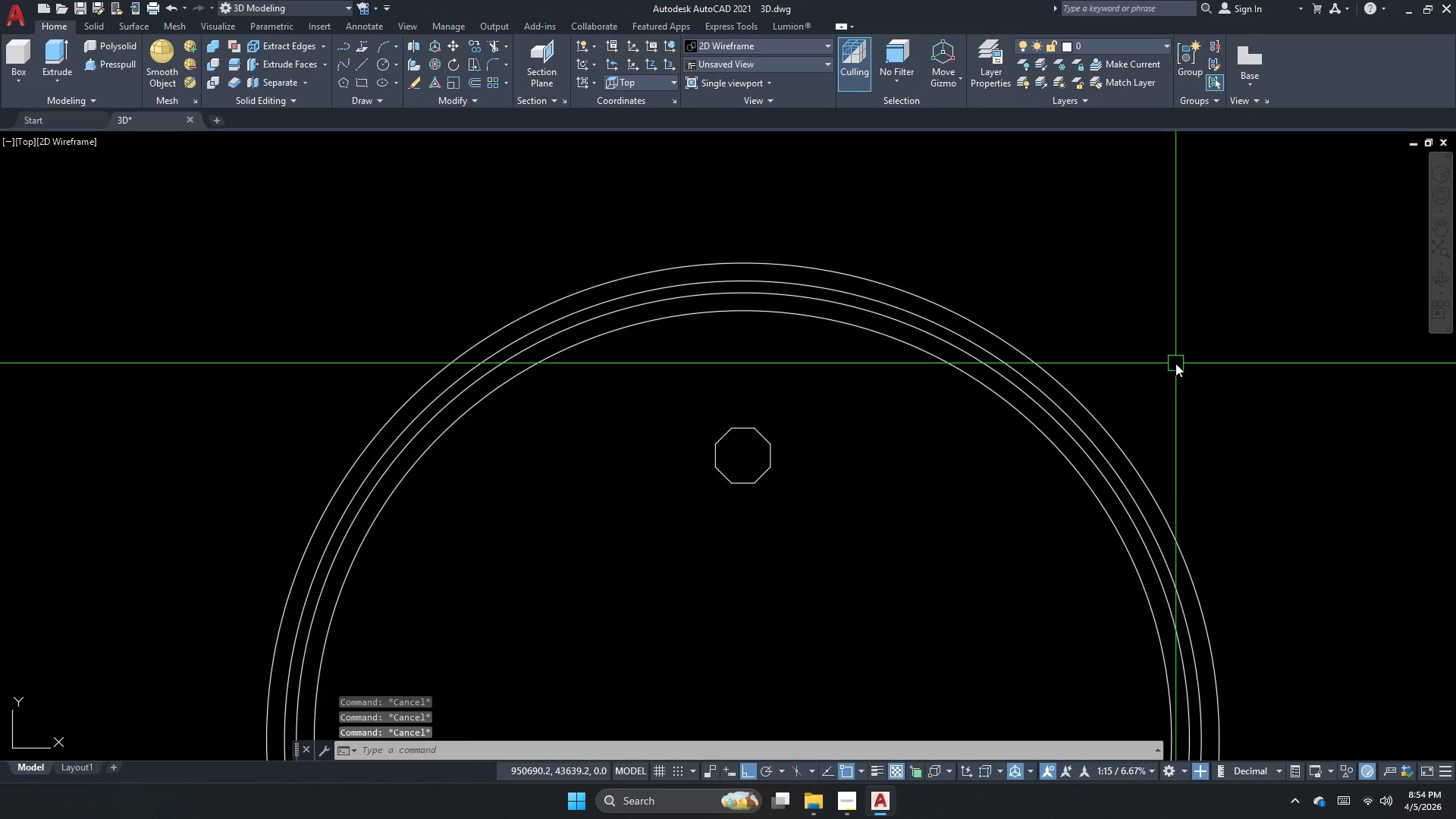 
left_click([1175, 363])
 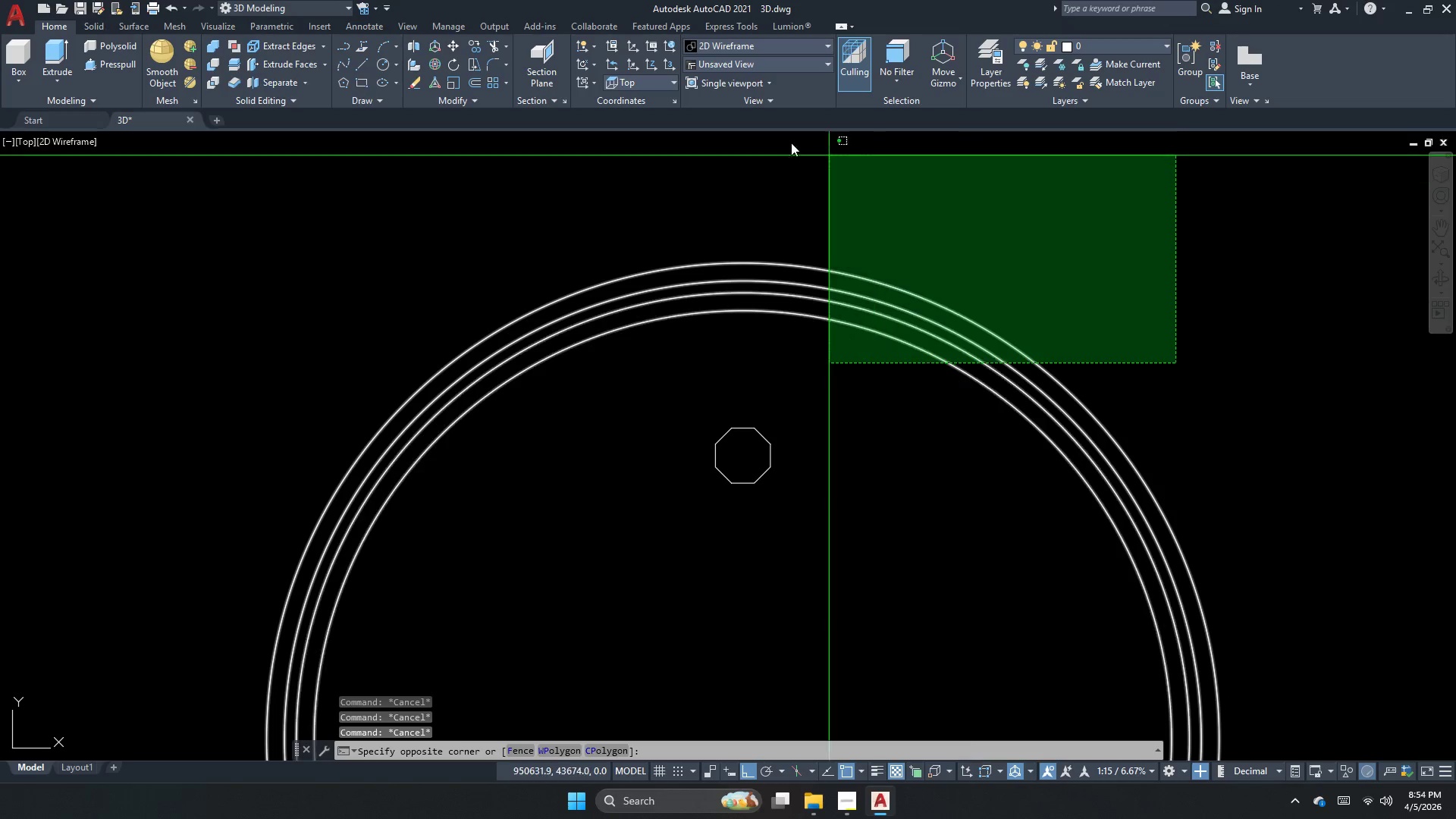 
key(Escape)
 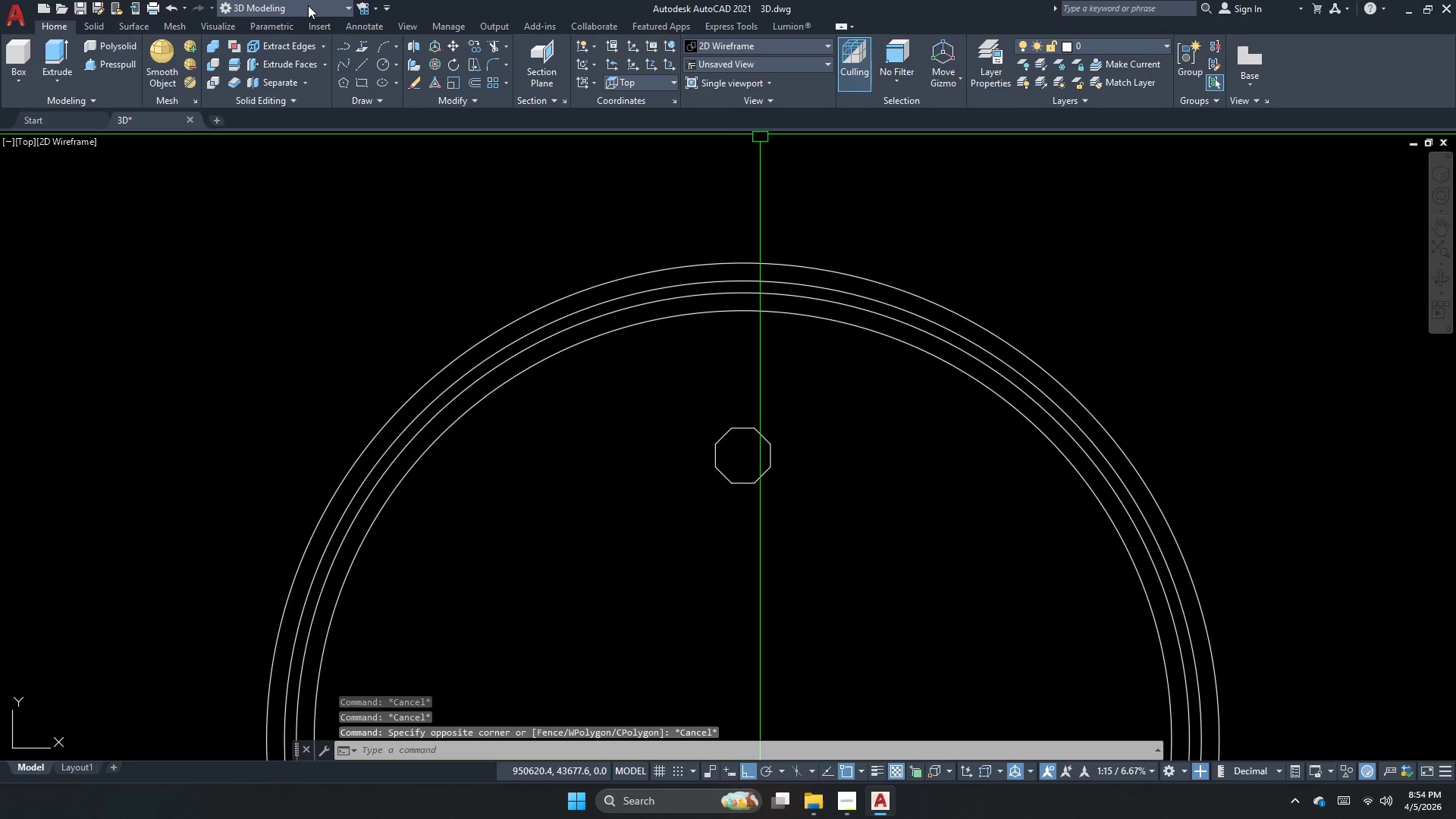 
left_click([308, 5])
 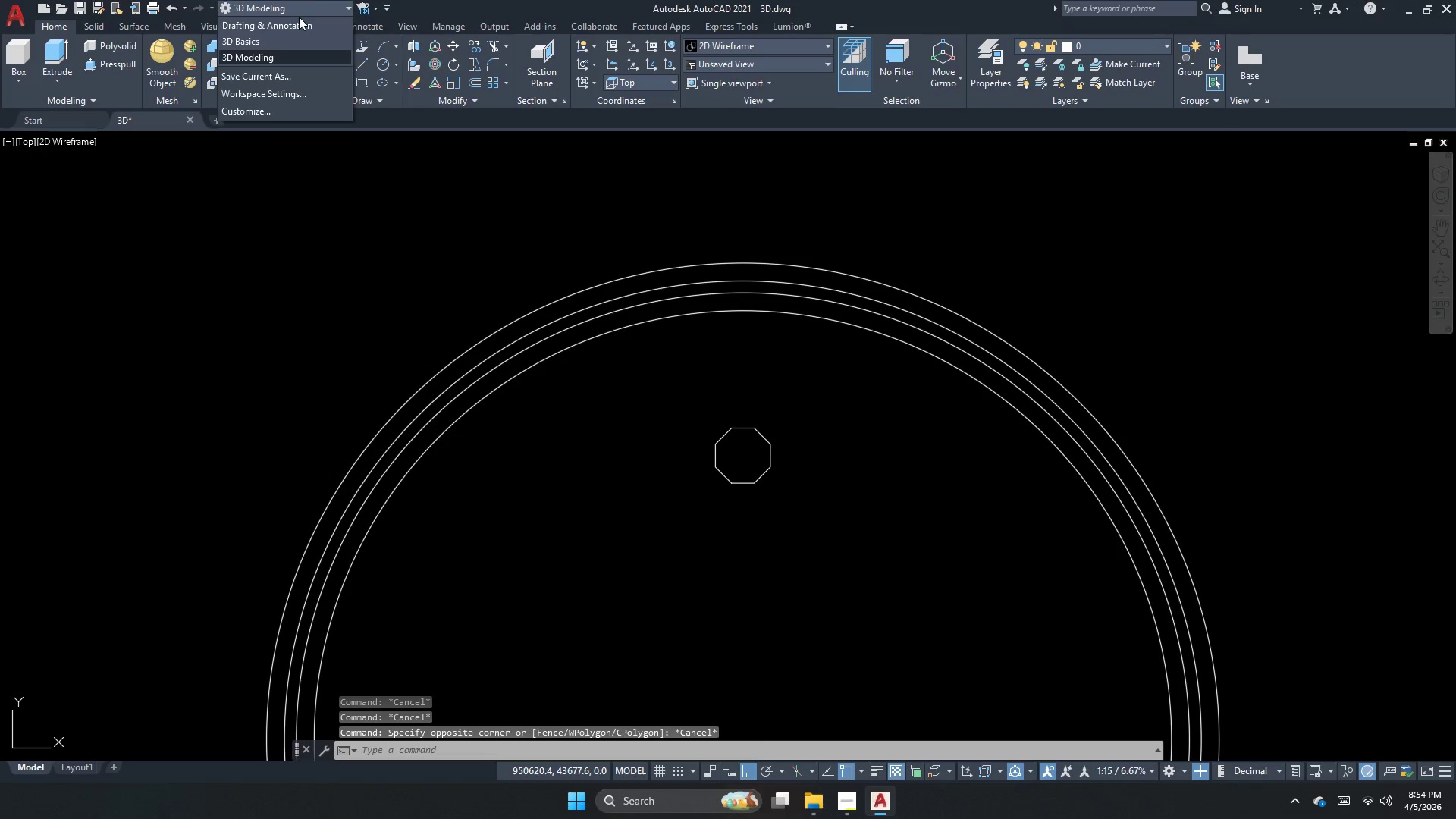 
left_click([292, 25])
 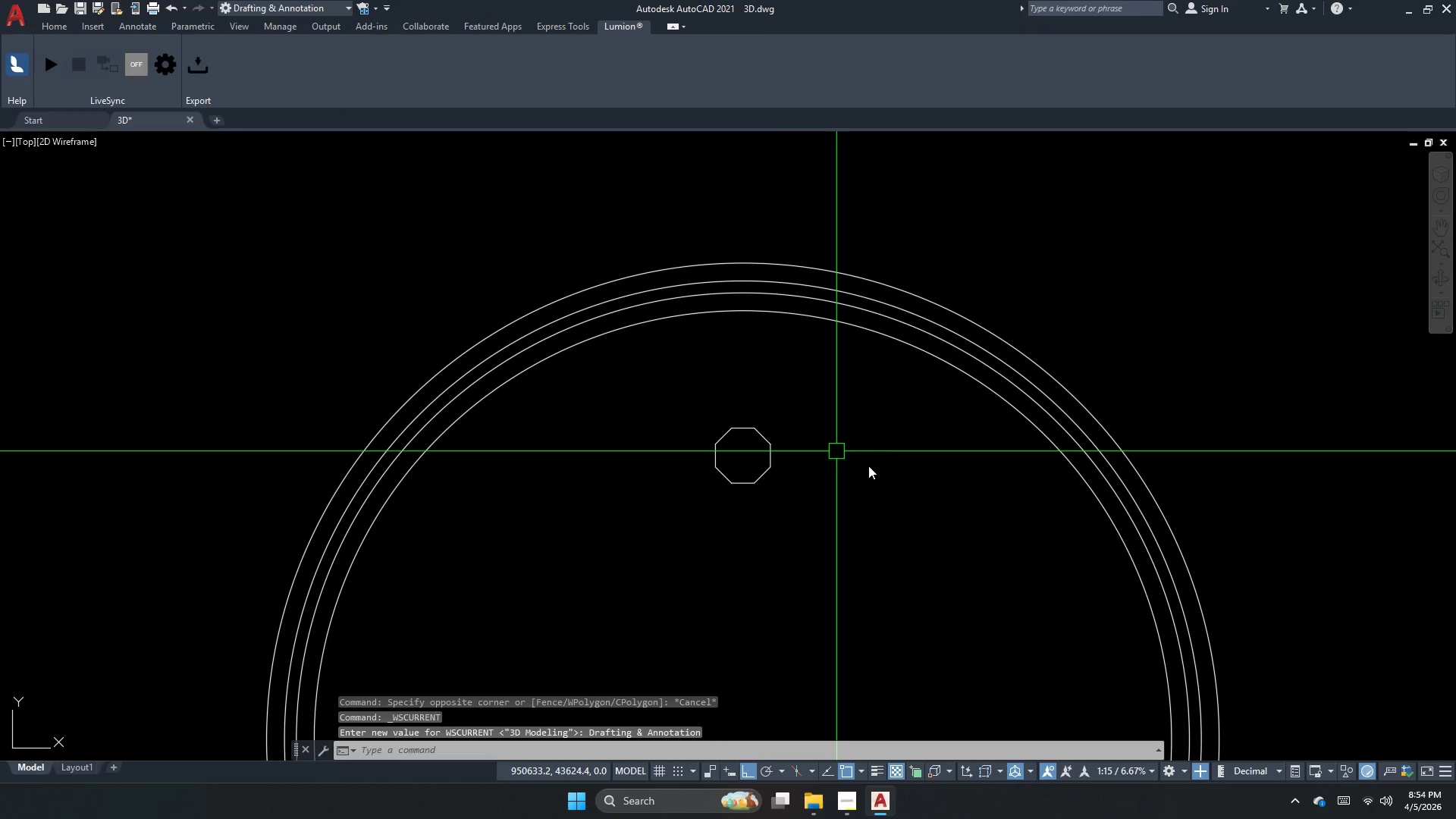 
left_click_drag(start_coordinate=[742, 463], to_coordinate=[737, 469])
 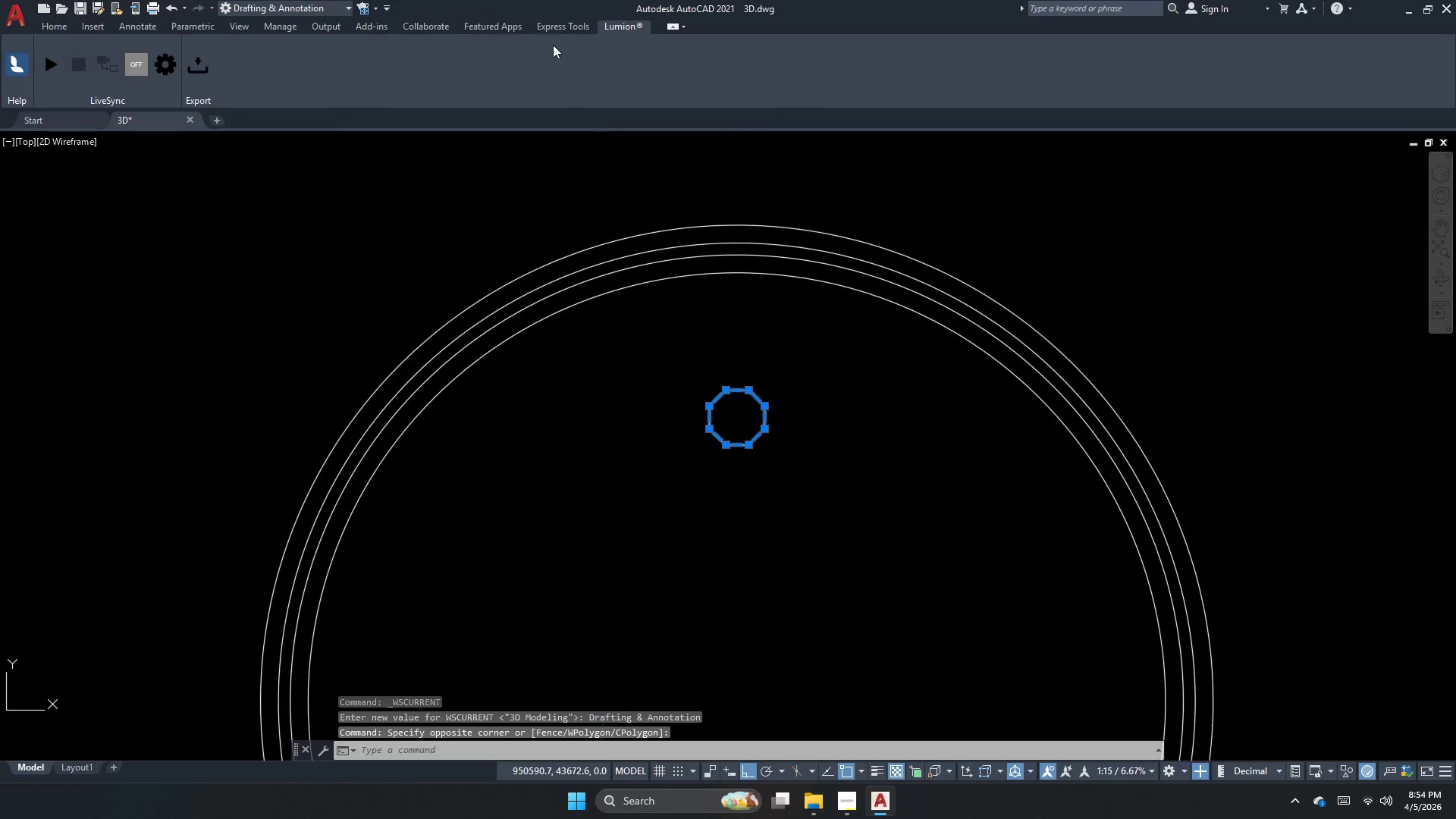 
key(Escape)
 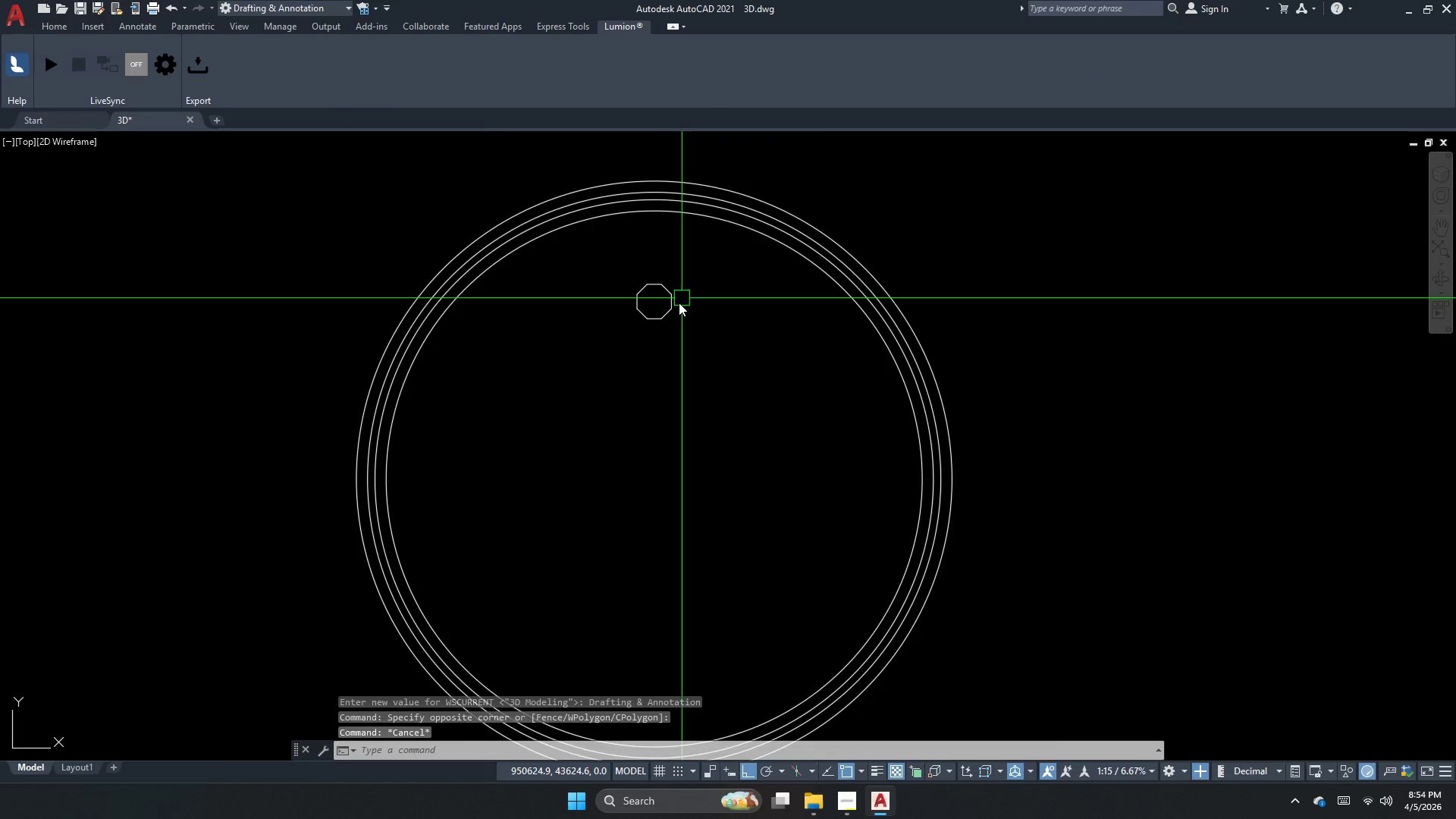 
scroll: coordinate [557, 240], scroll_direction: down, amount: 2.0
 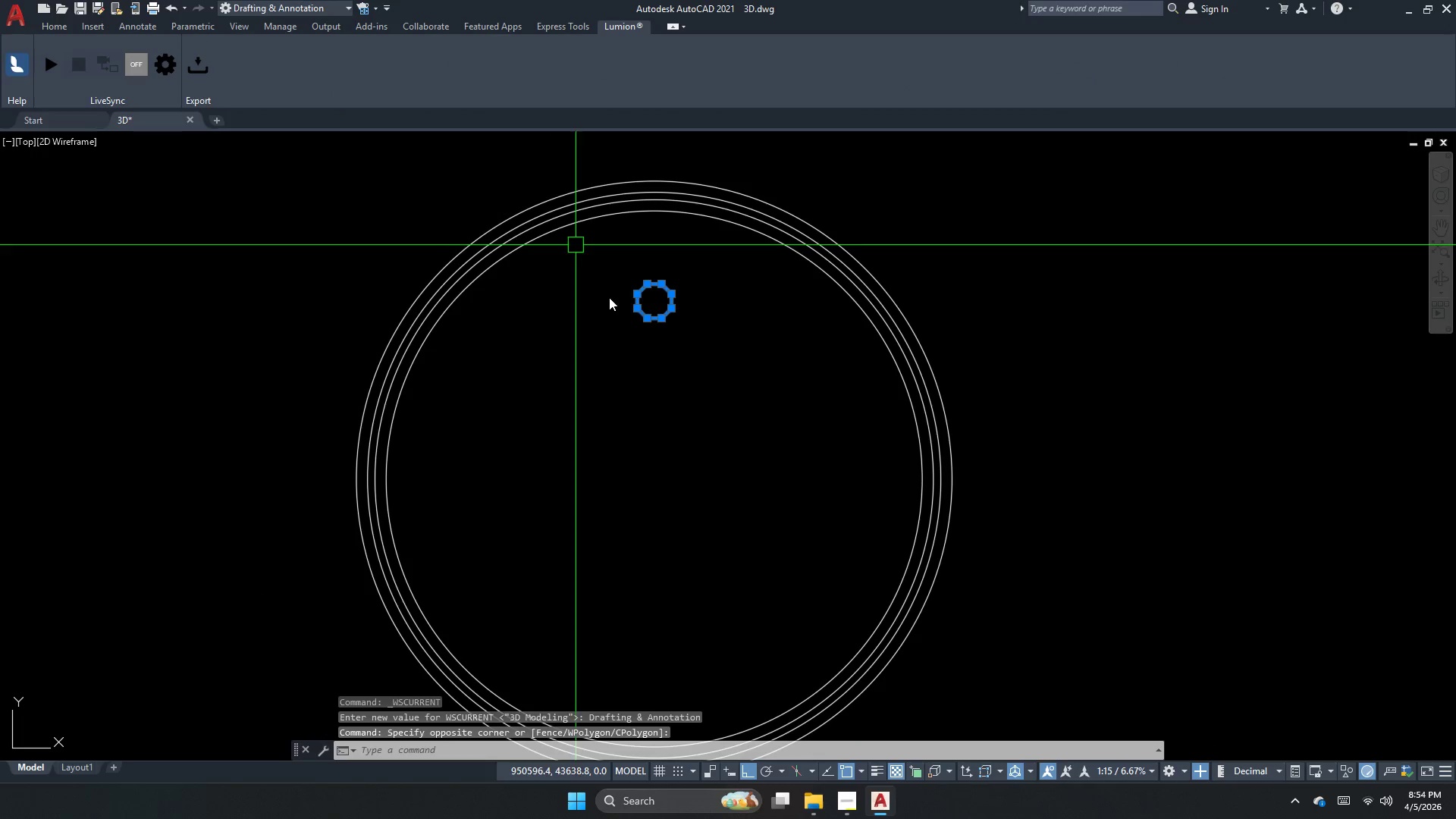 
key(Escape)
 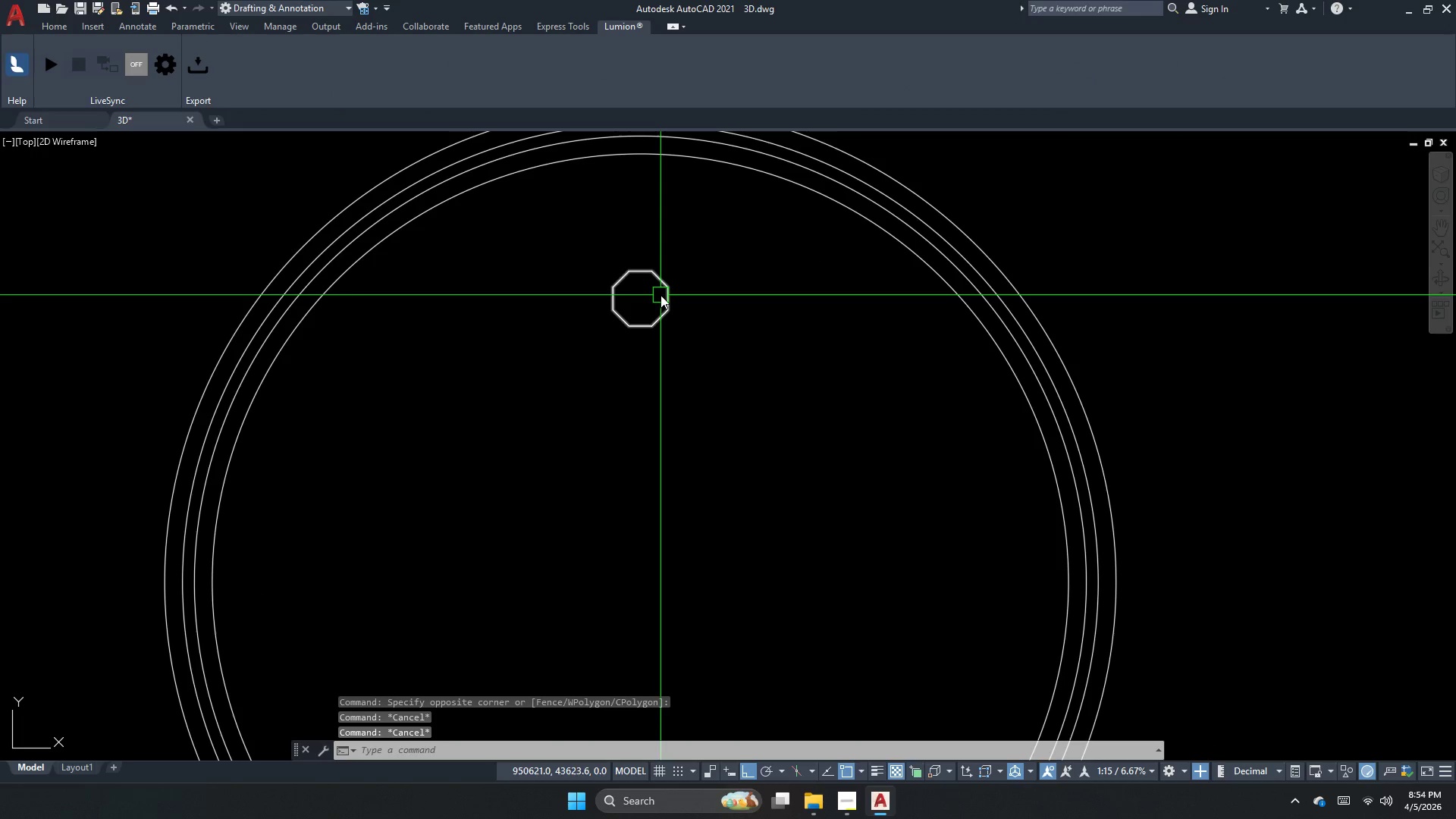 
scroll: coordinate [676, 306], scroll_direction: up, amount: 1.0
 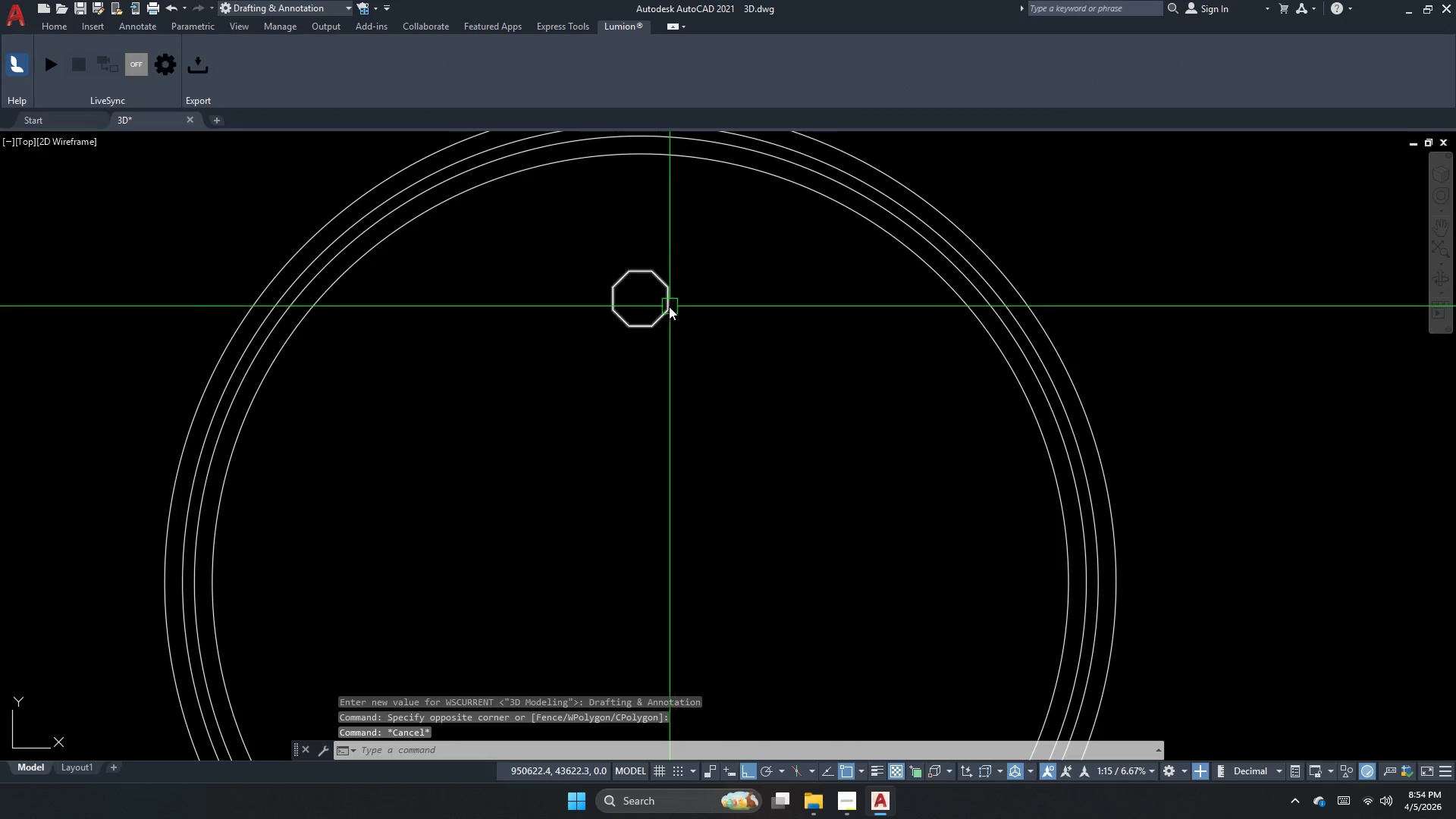 
type(dli )
 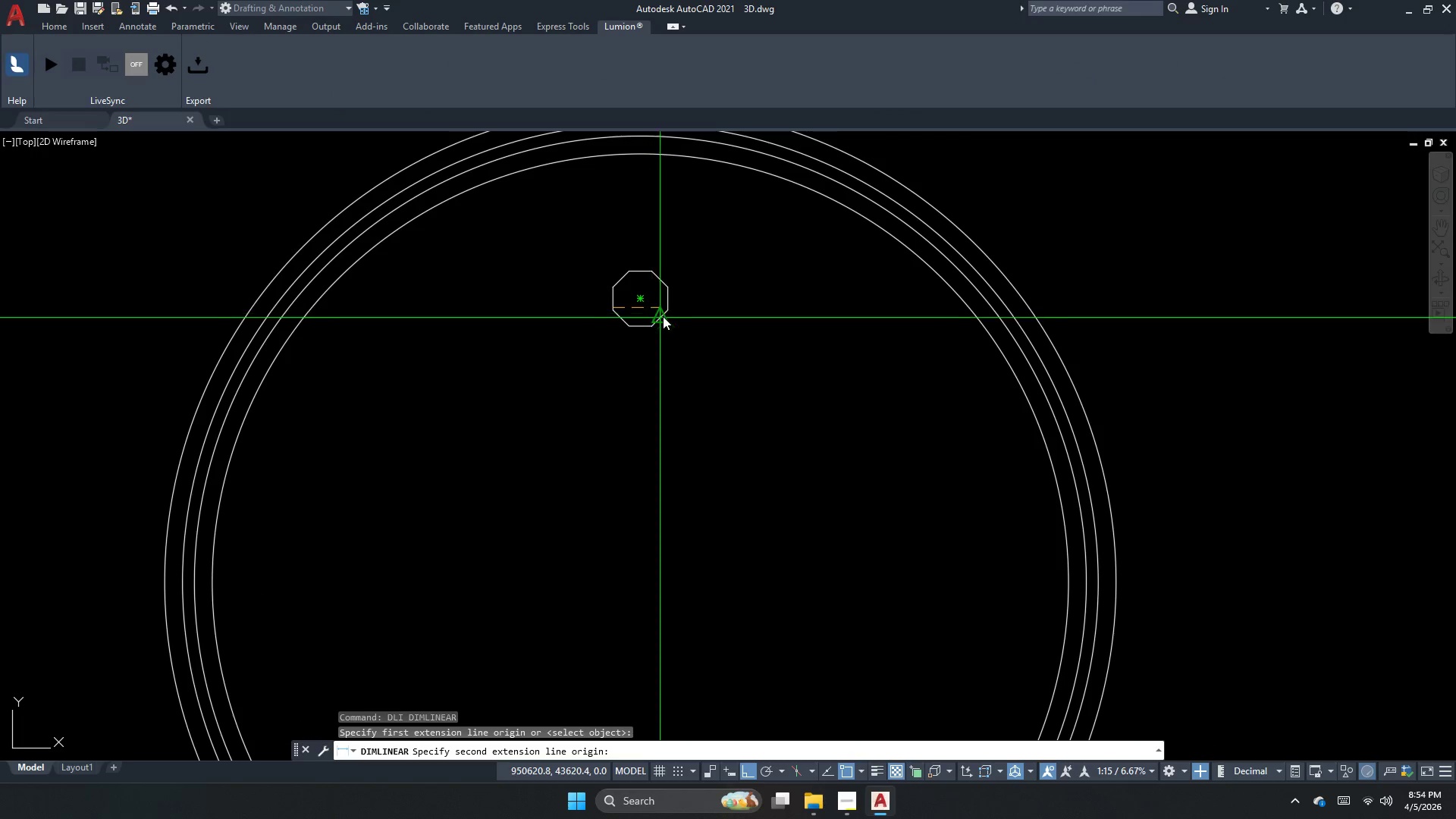 
left_click_drag(start_coordinate=[670, 314], to_coordinate=[670, 278])
 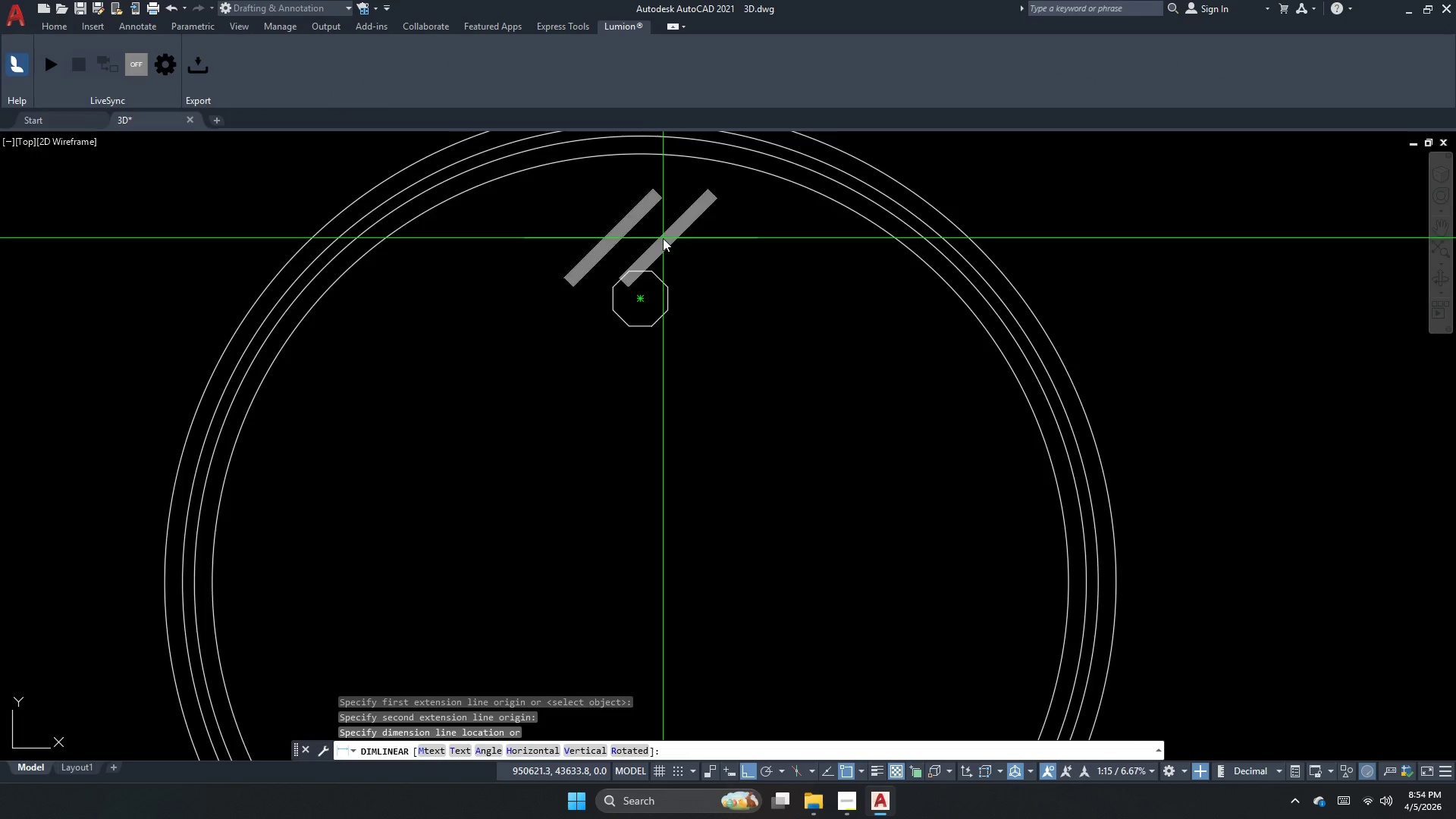 
scroll: coordinate [649, 298], scroll_direction: down, amount: 1.0
 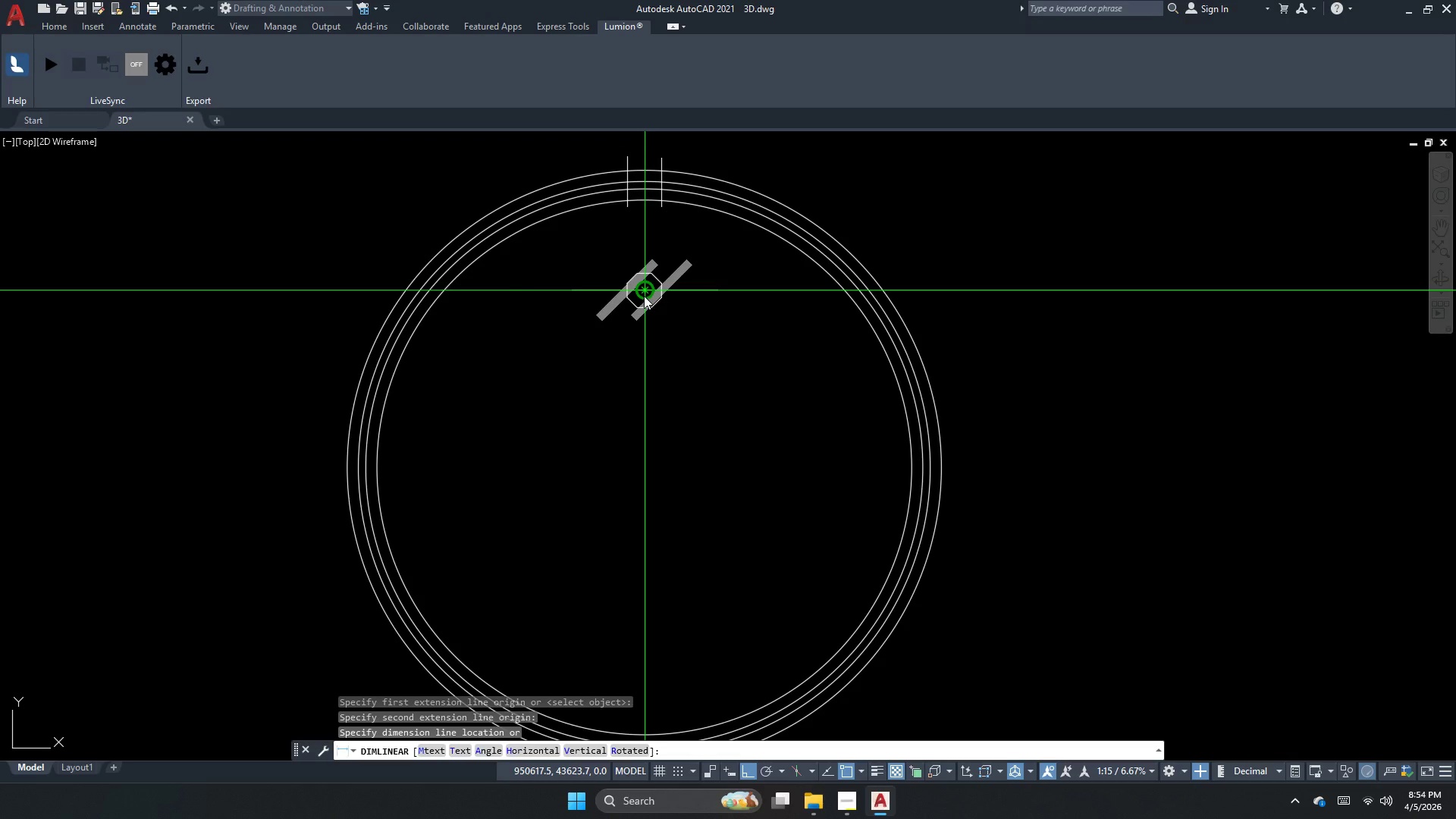 
key(Escape)
 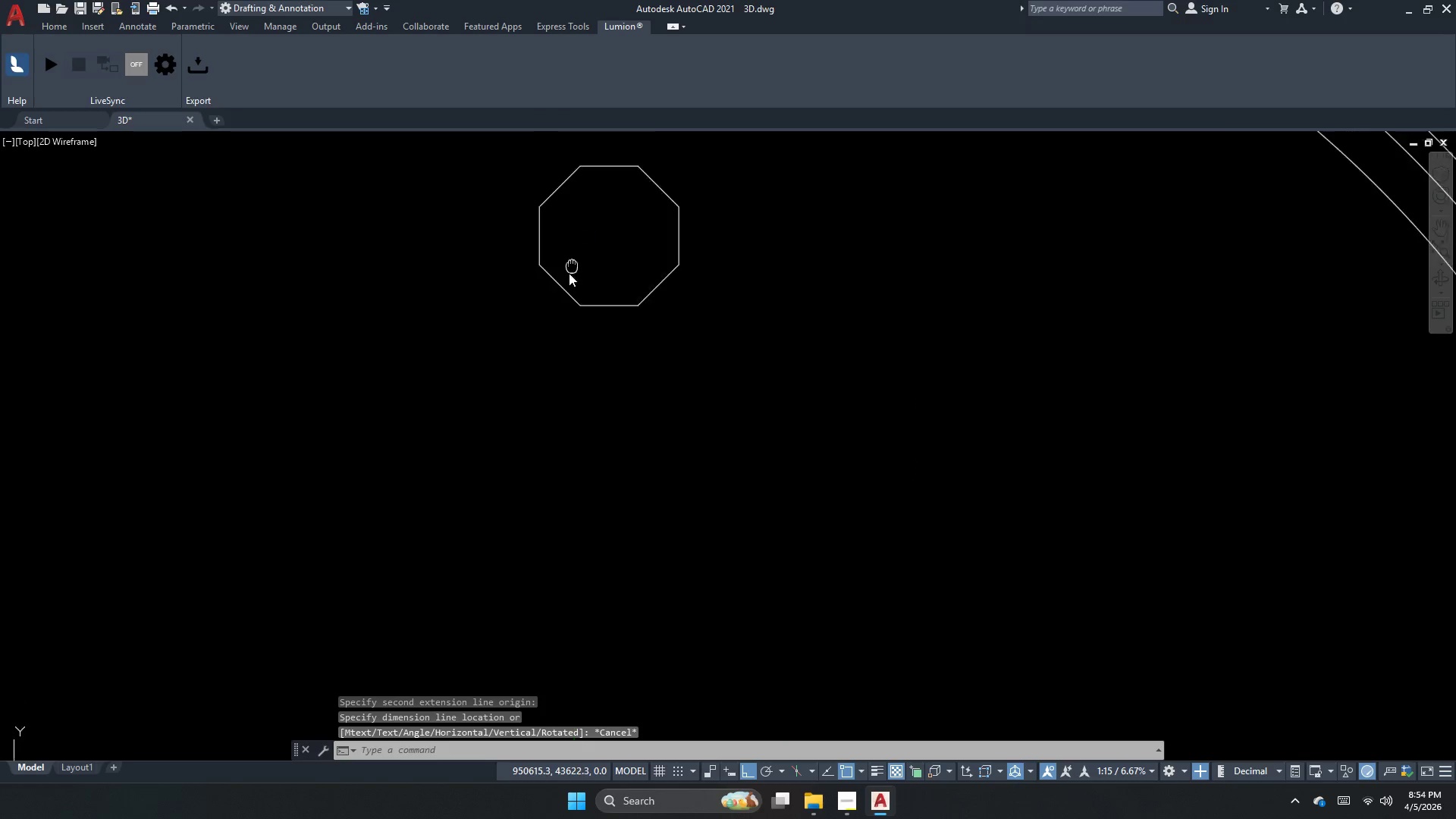 
scroll: coordinate [646, 303], scroll_direction: up, amount: 4.0
 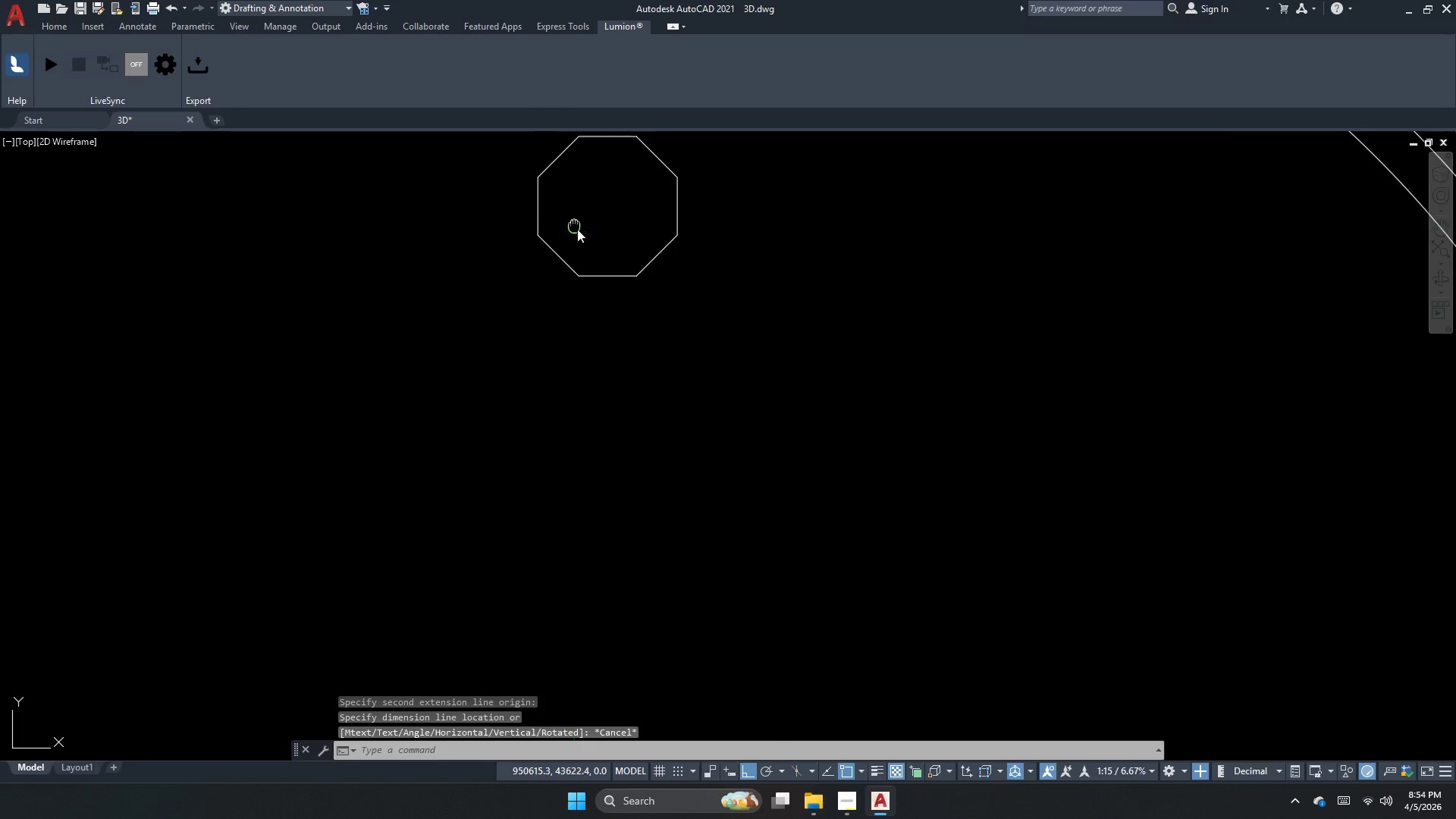 
key(Escape)
 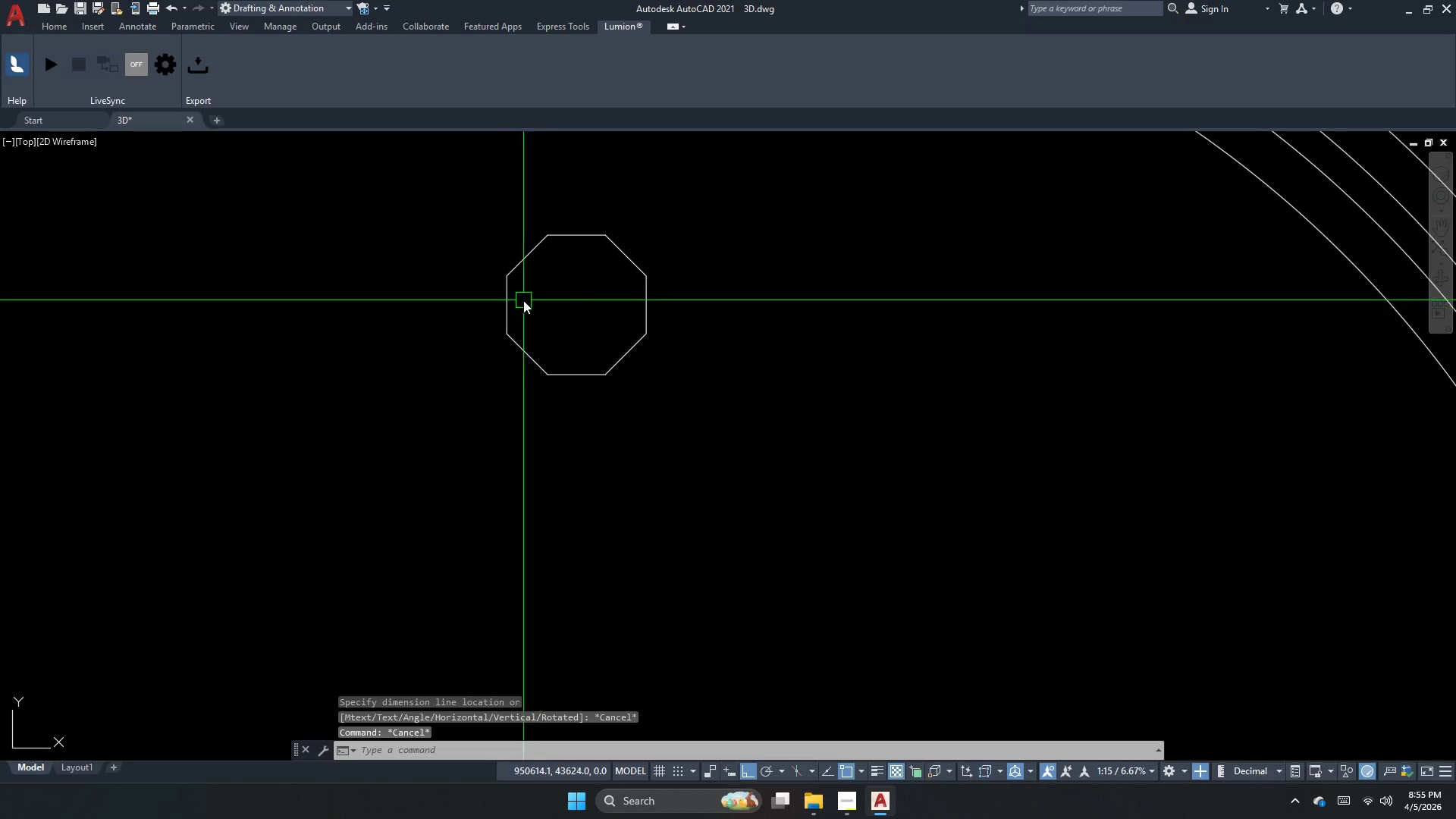 
key(Space)
 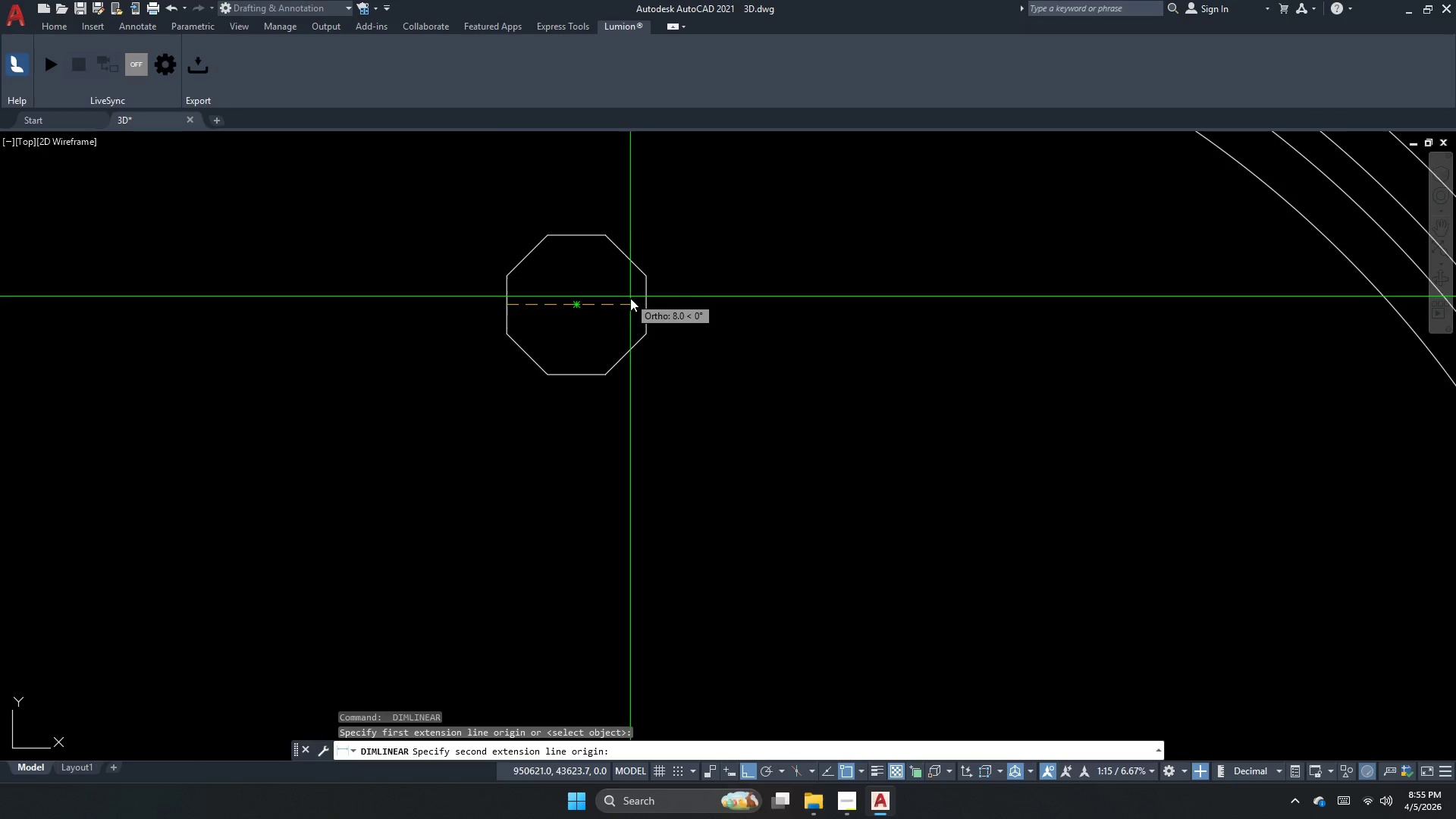 
left_click_drag(start_coordinate=[645, 306], to_coordinate=[587, 401])
 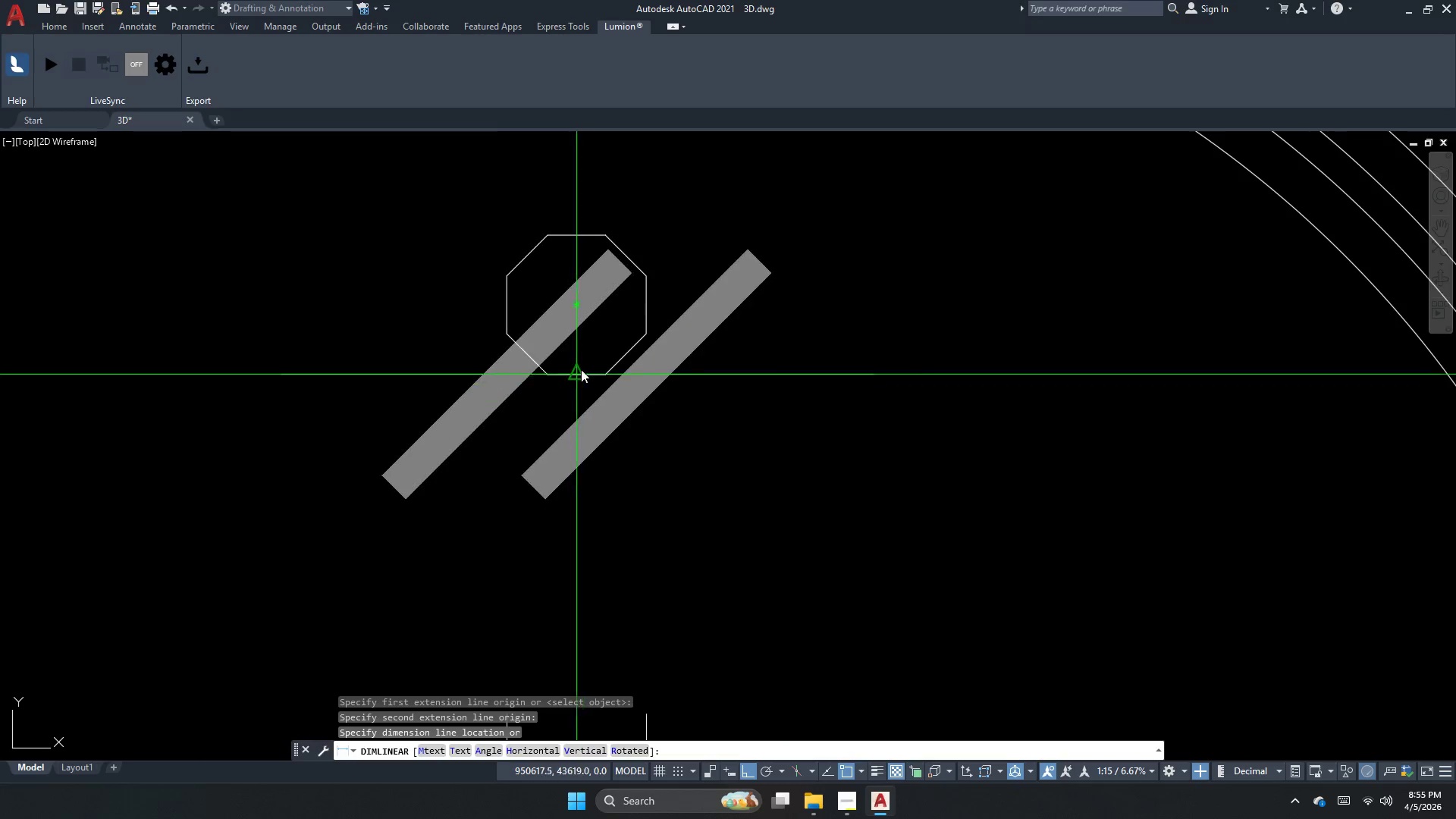 
scroll: coordinate [581, 363], scroll_direction: down, amount: 4.0
 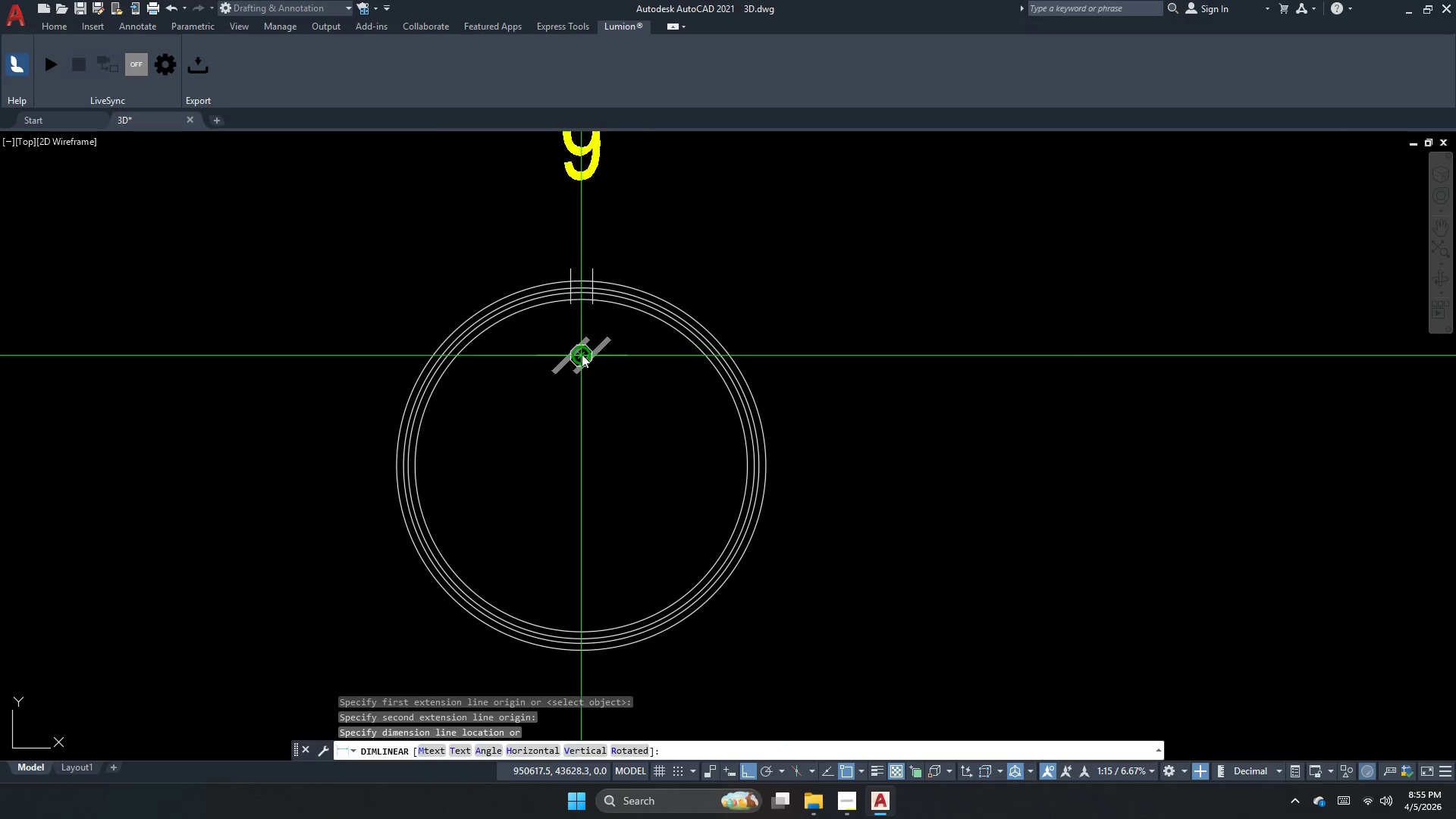 
key(Escape)
 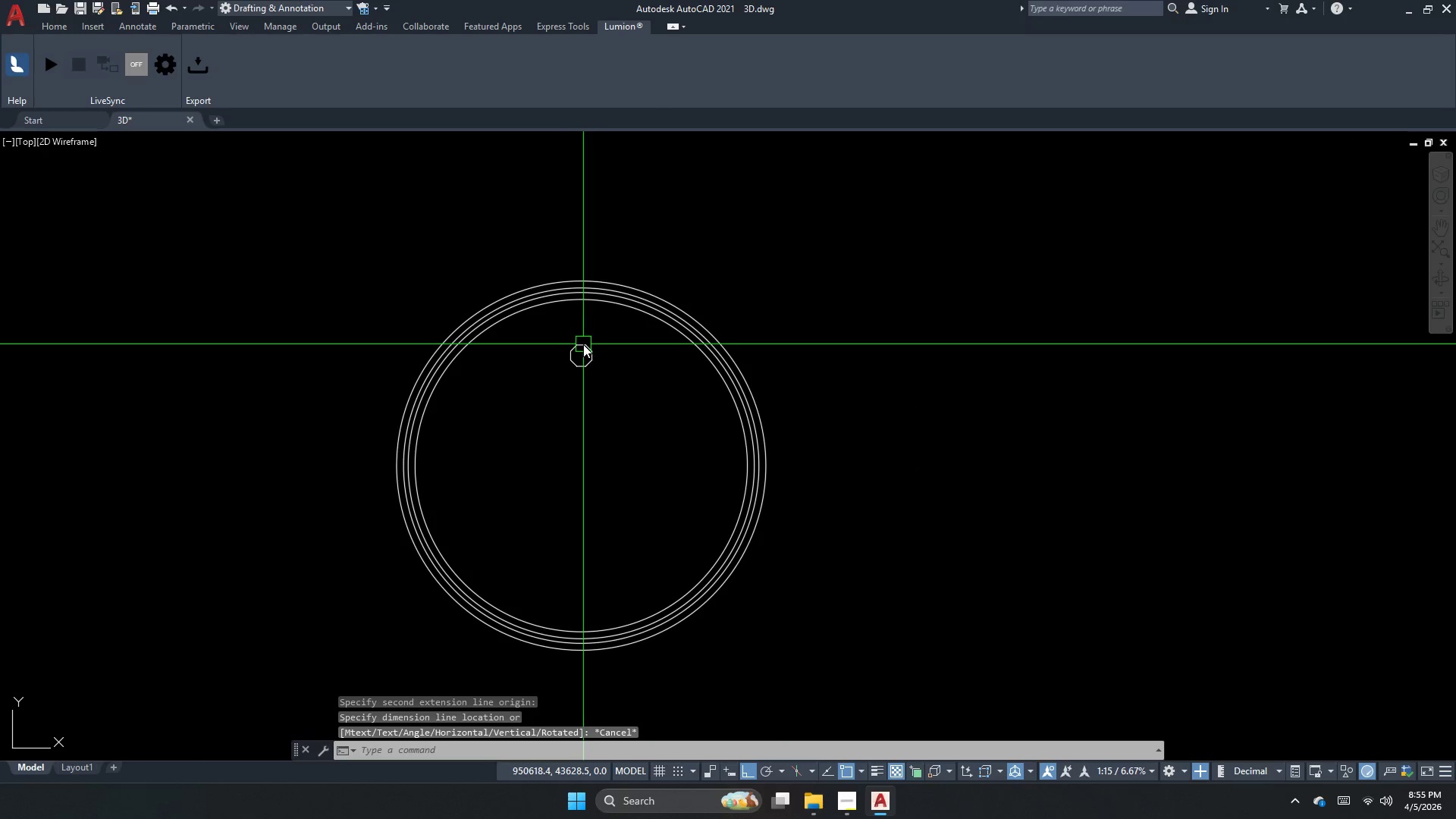 
left_click([581, 342])
 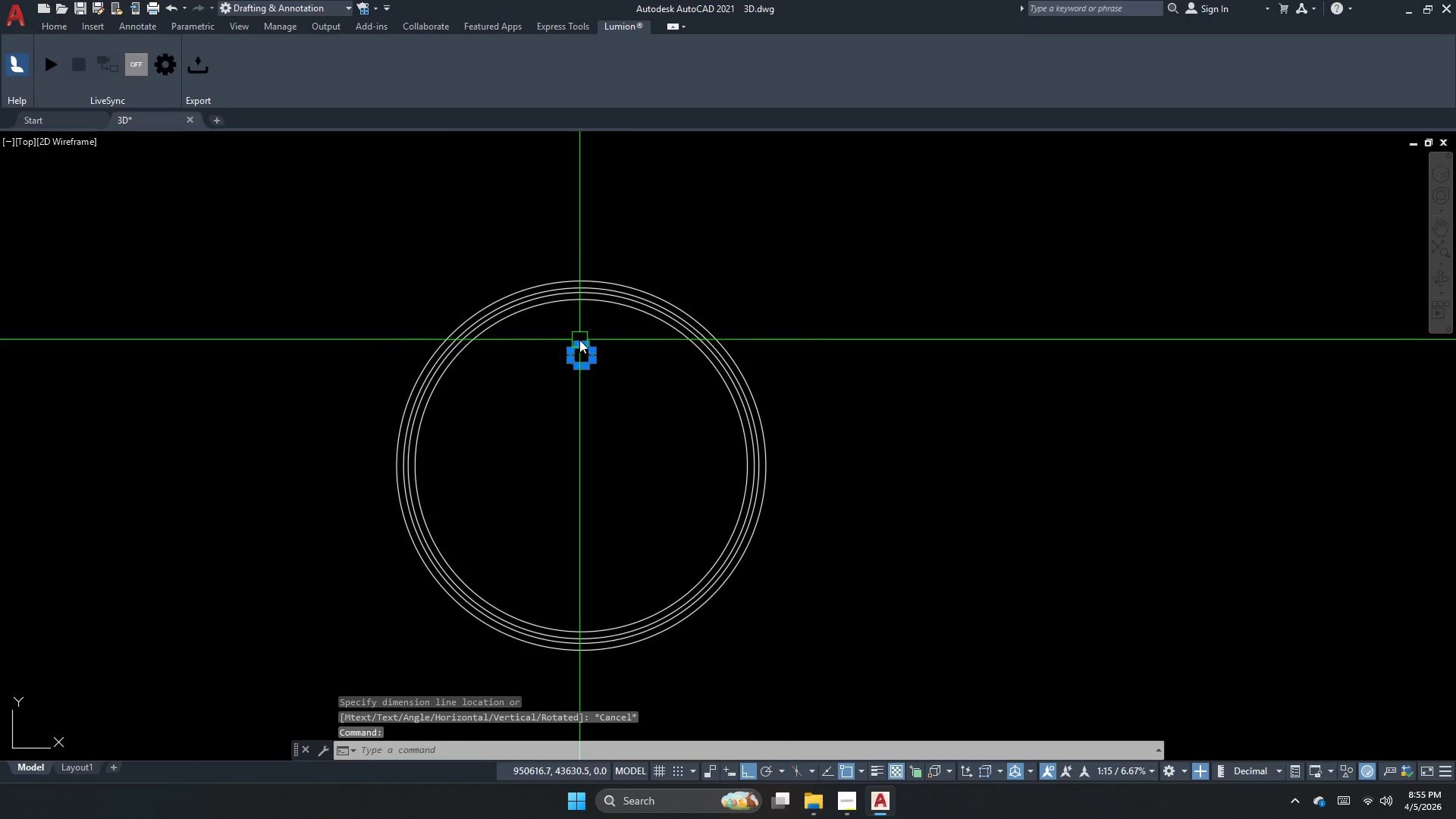 
key(M)
 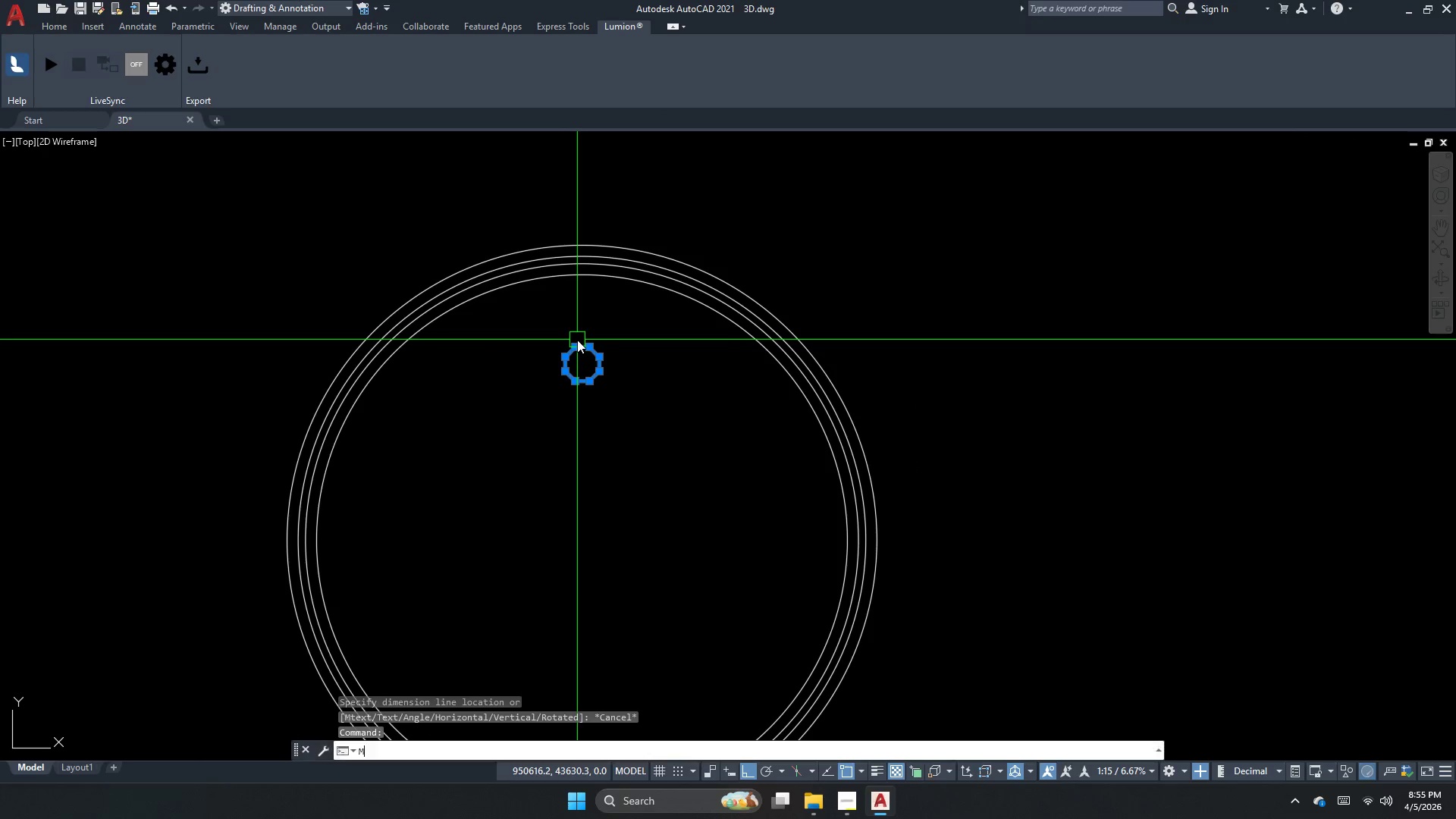 
key(Space)
 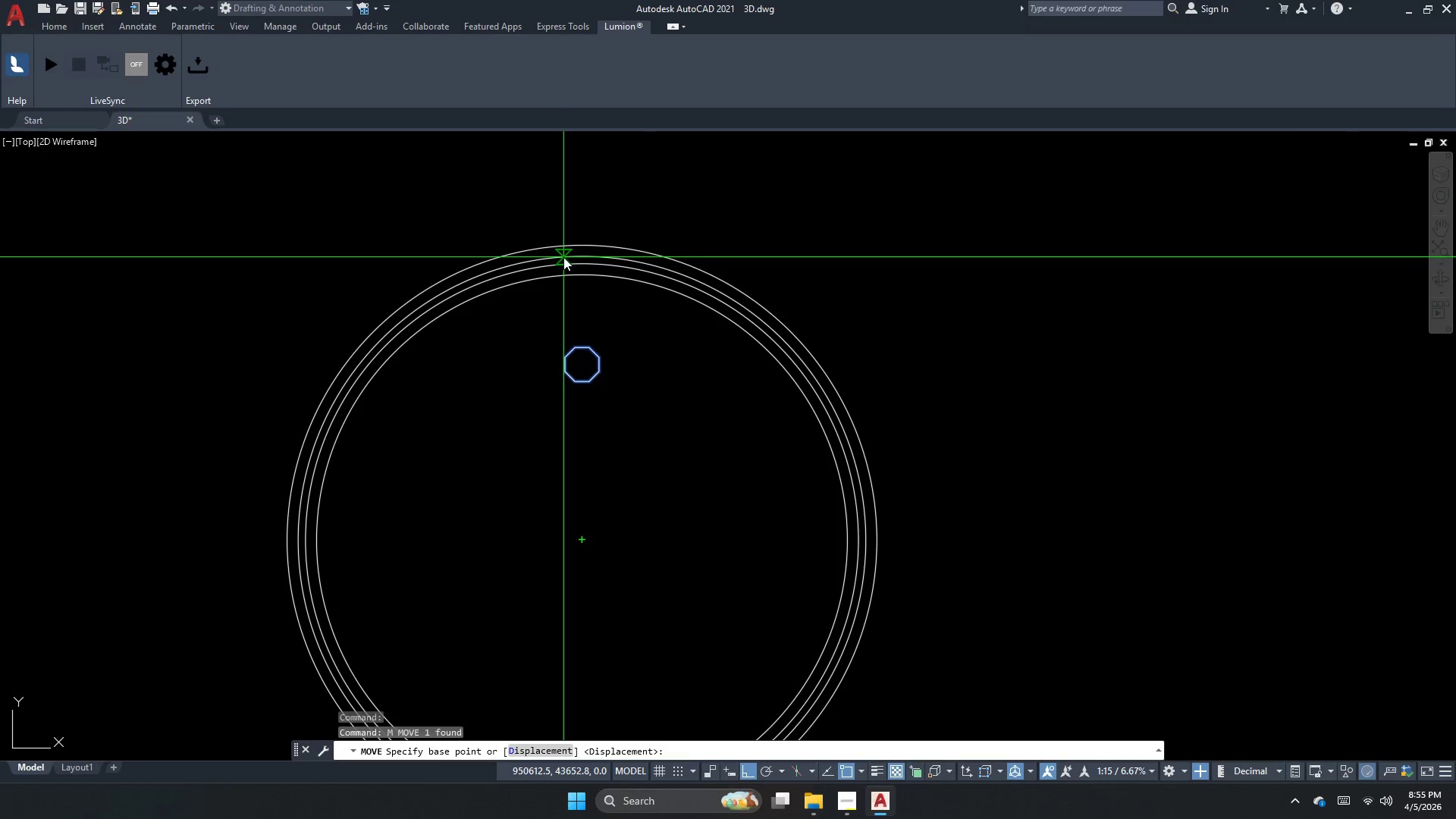 
scroll: coordinate [579, 340], scroll_direction: up, amount: 1.0
 